 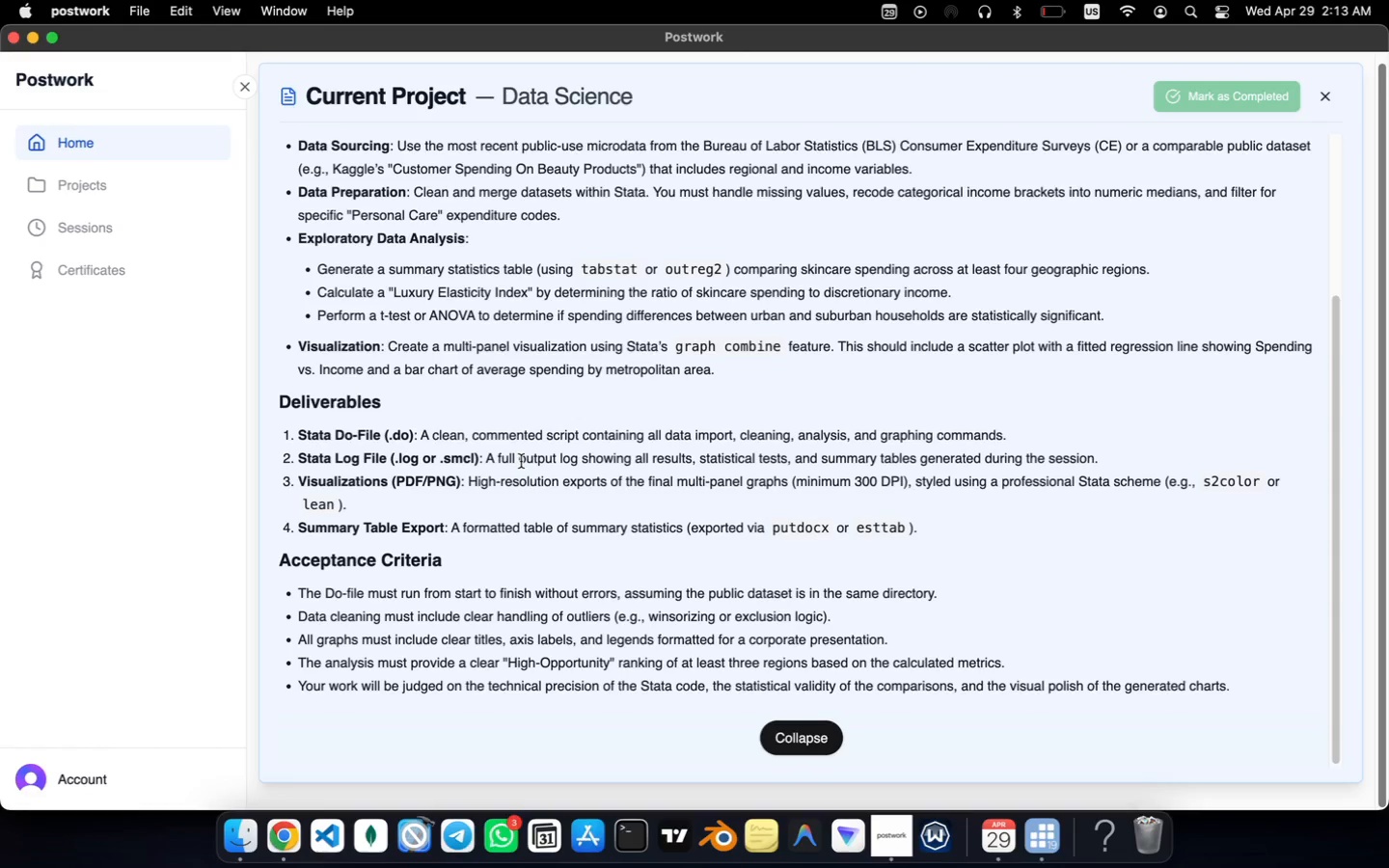 
key(Meta+M)
 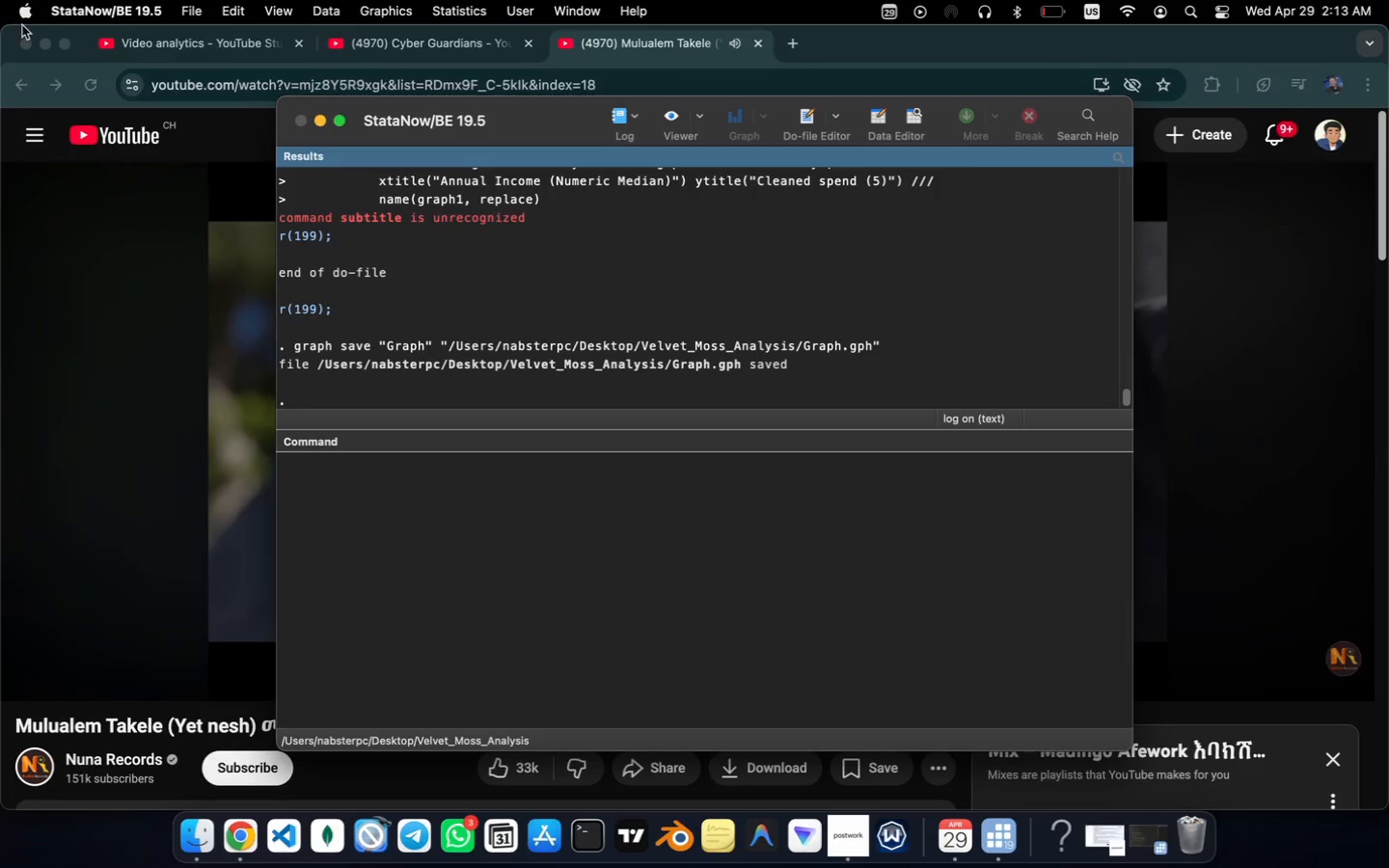 
left_click([51, 42])
 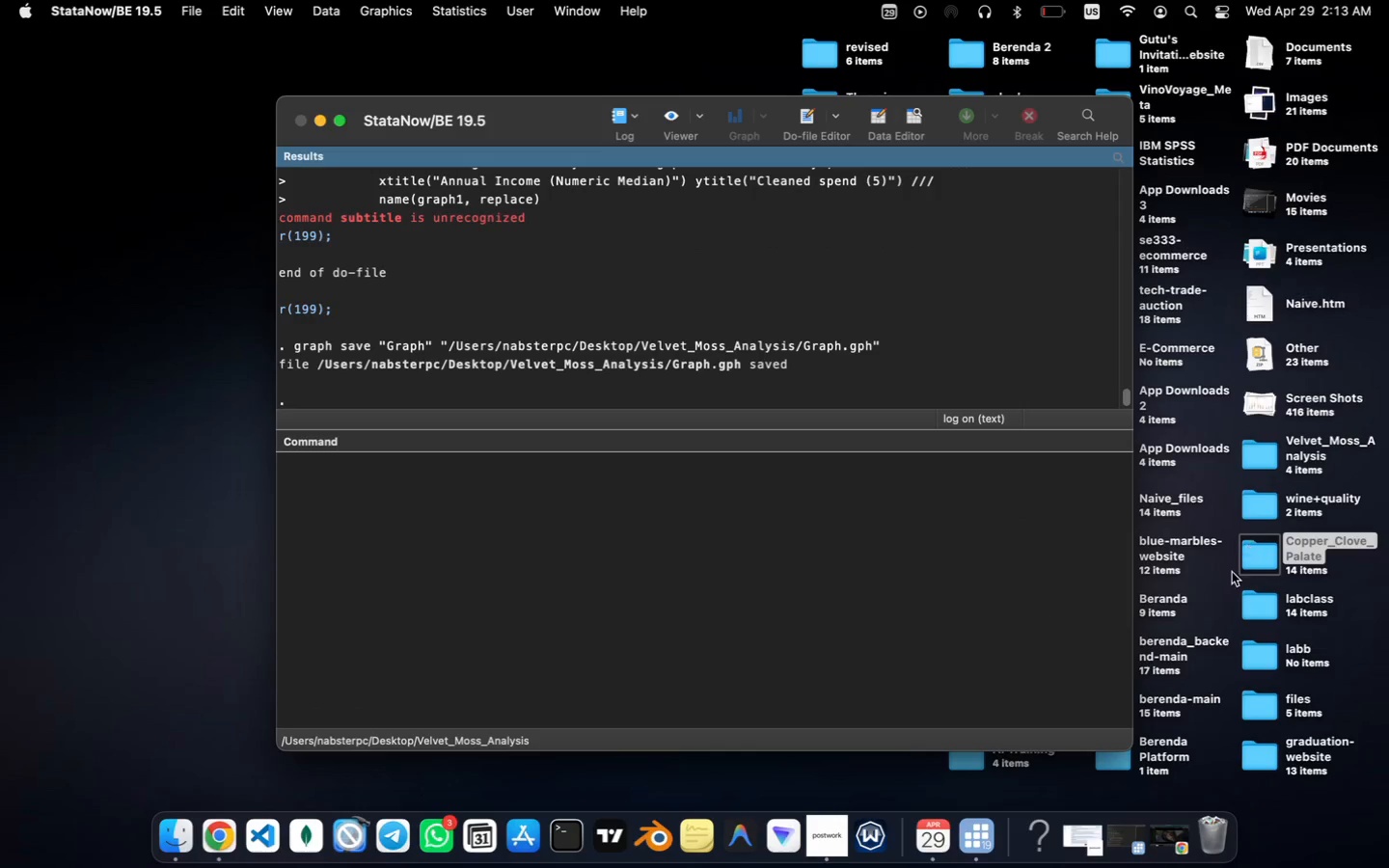 
left_click([1257, 456])
 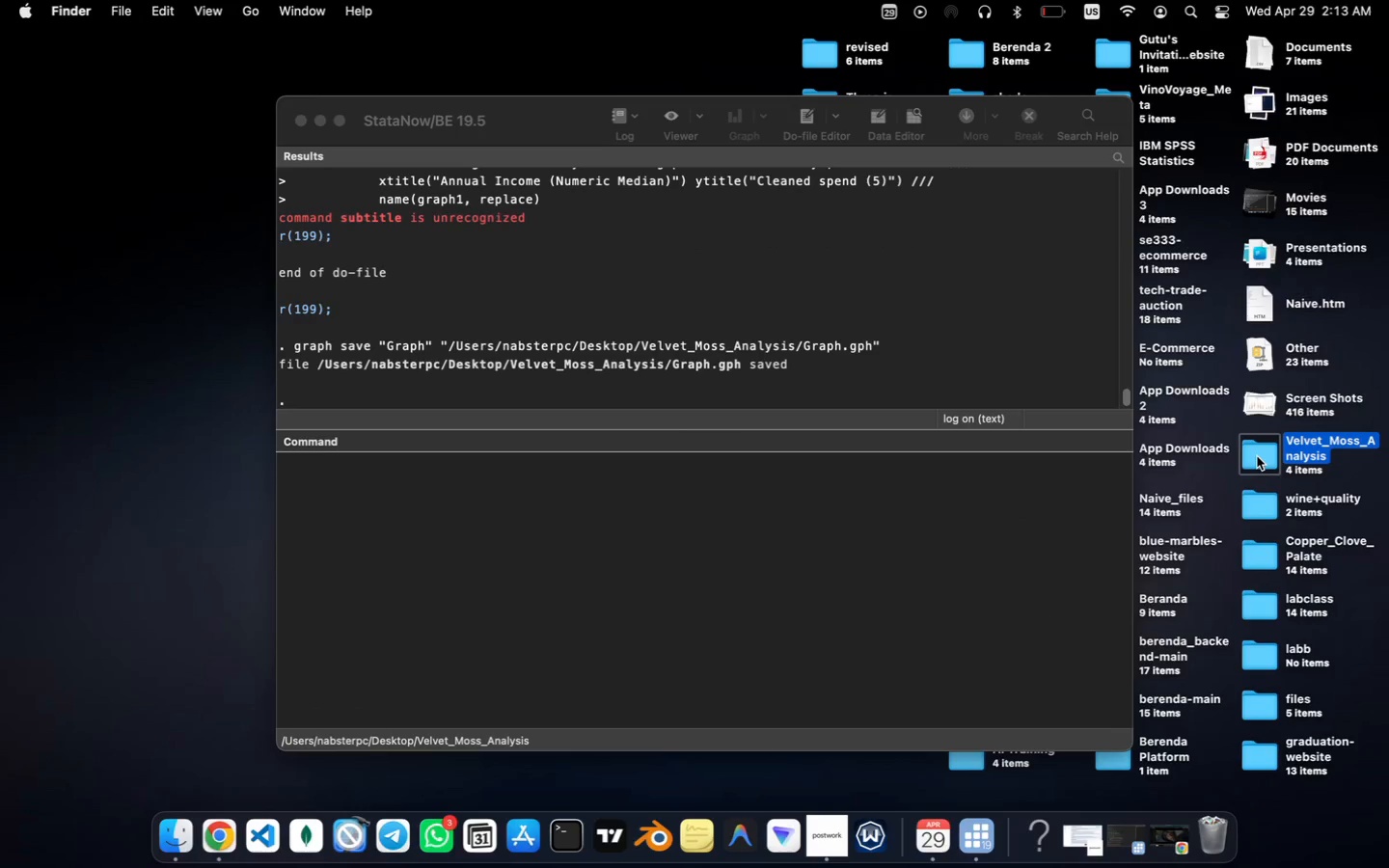 
double_click([1257, 456])
 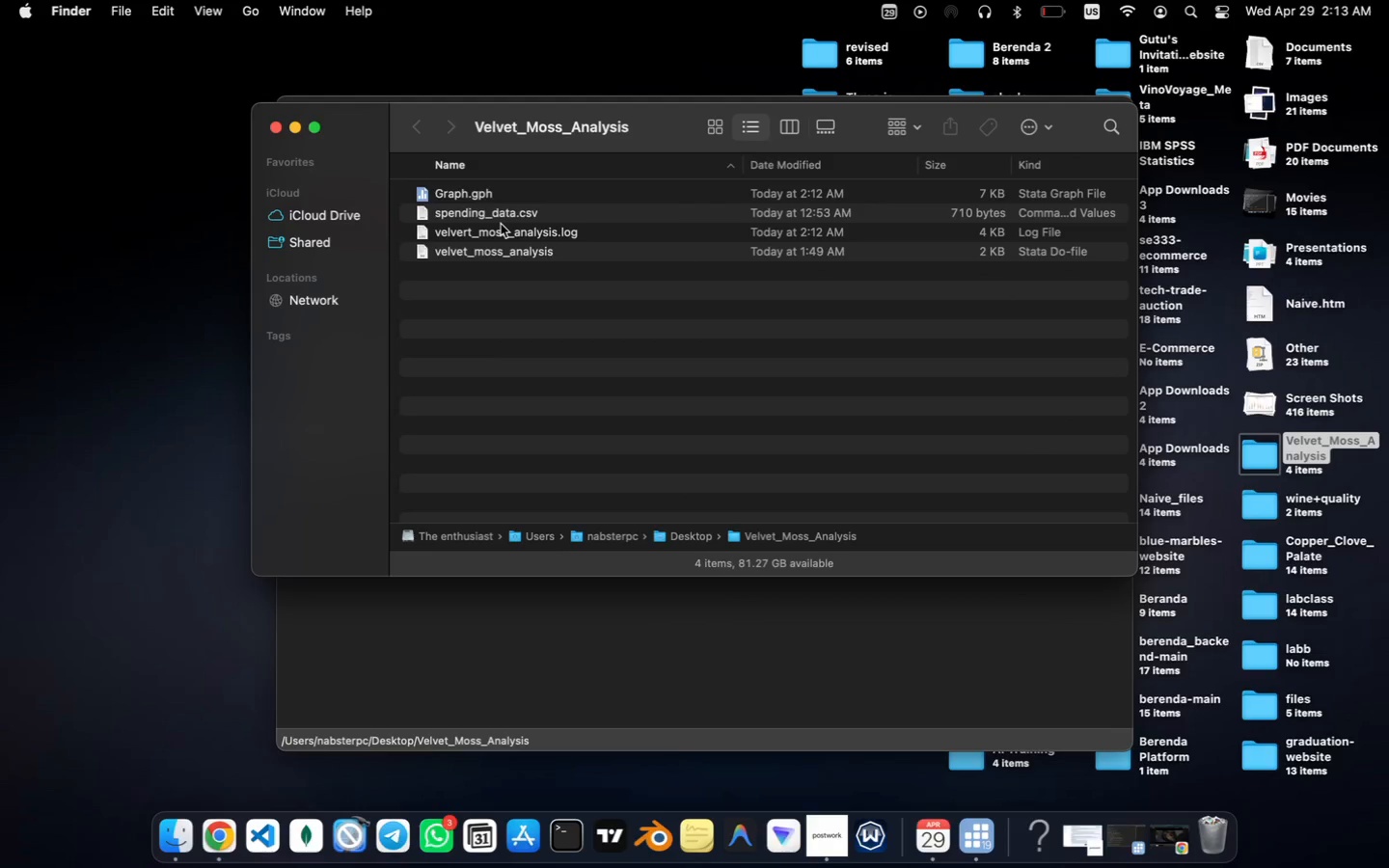 
wait(14.99)
 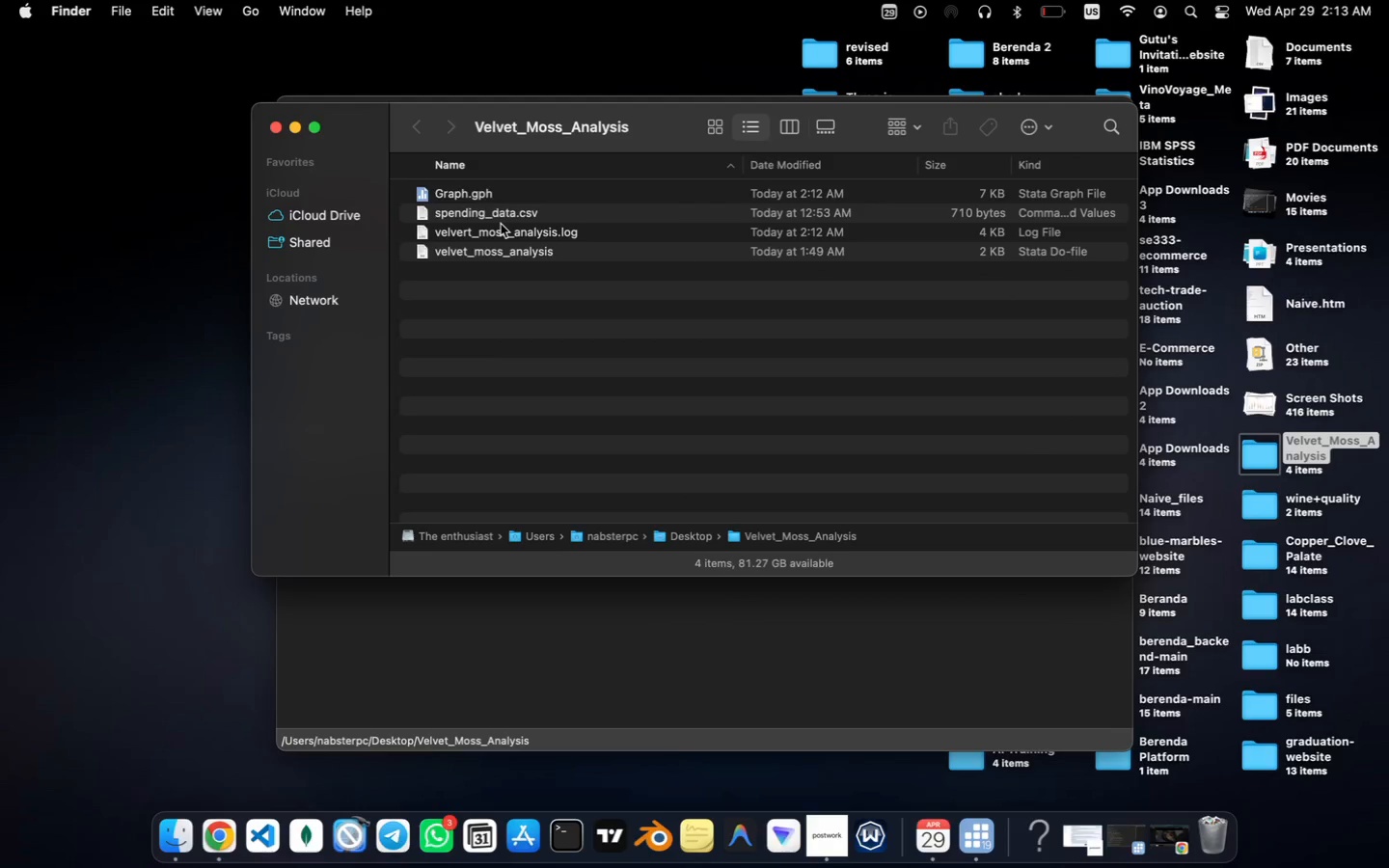 
left_click([514, 252])
 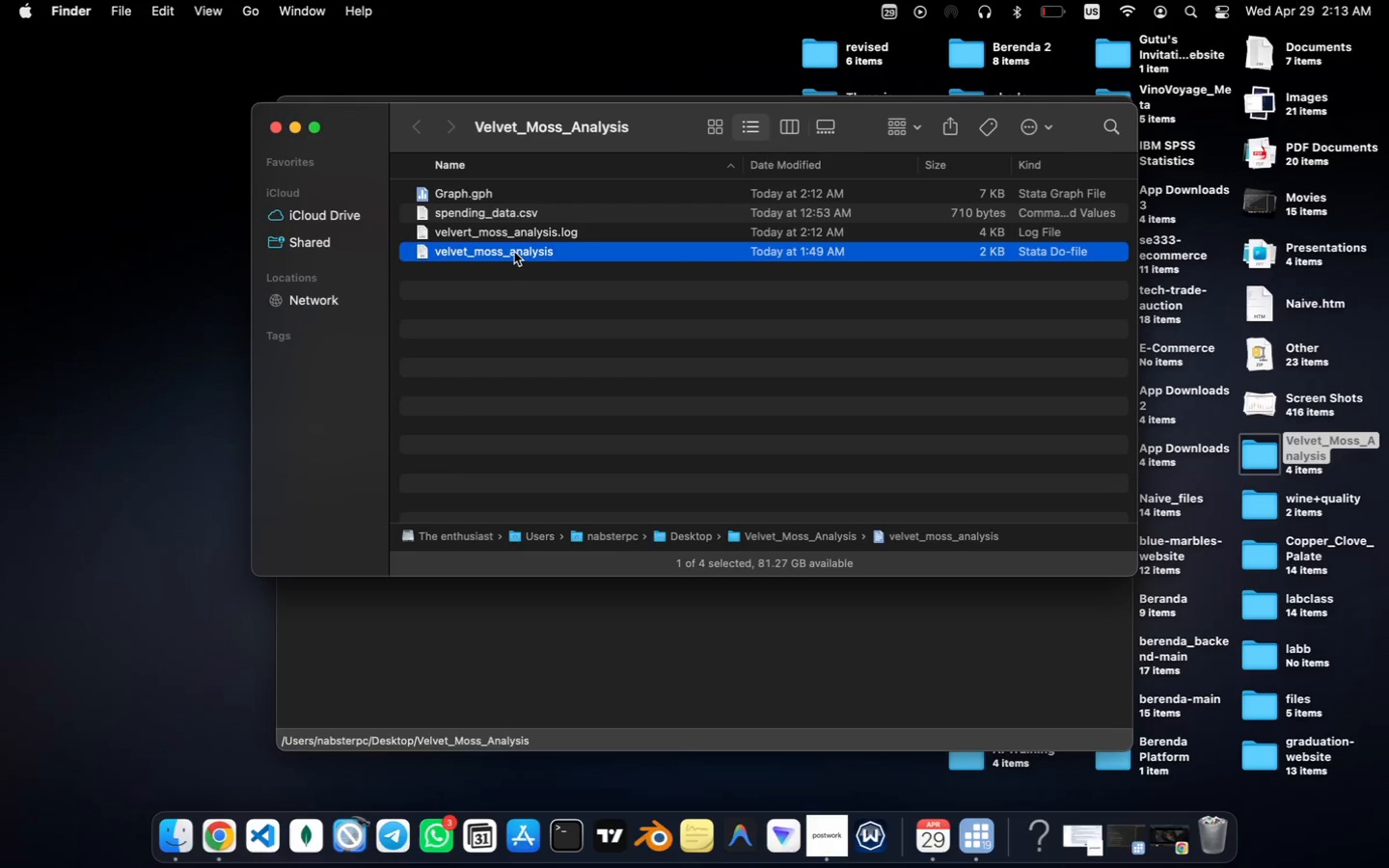 
right_click([514, 252])
 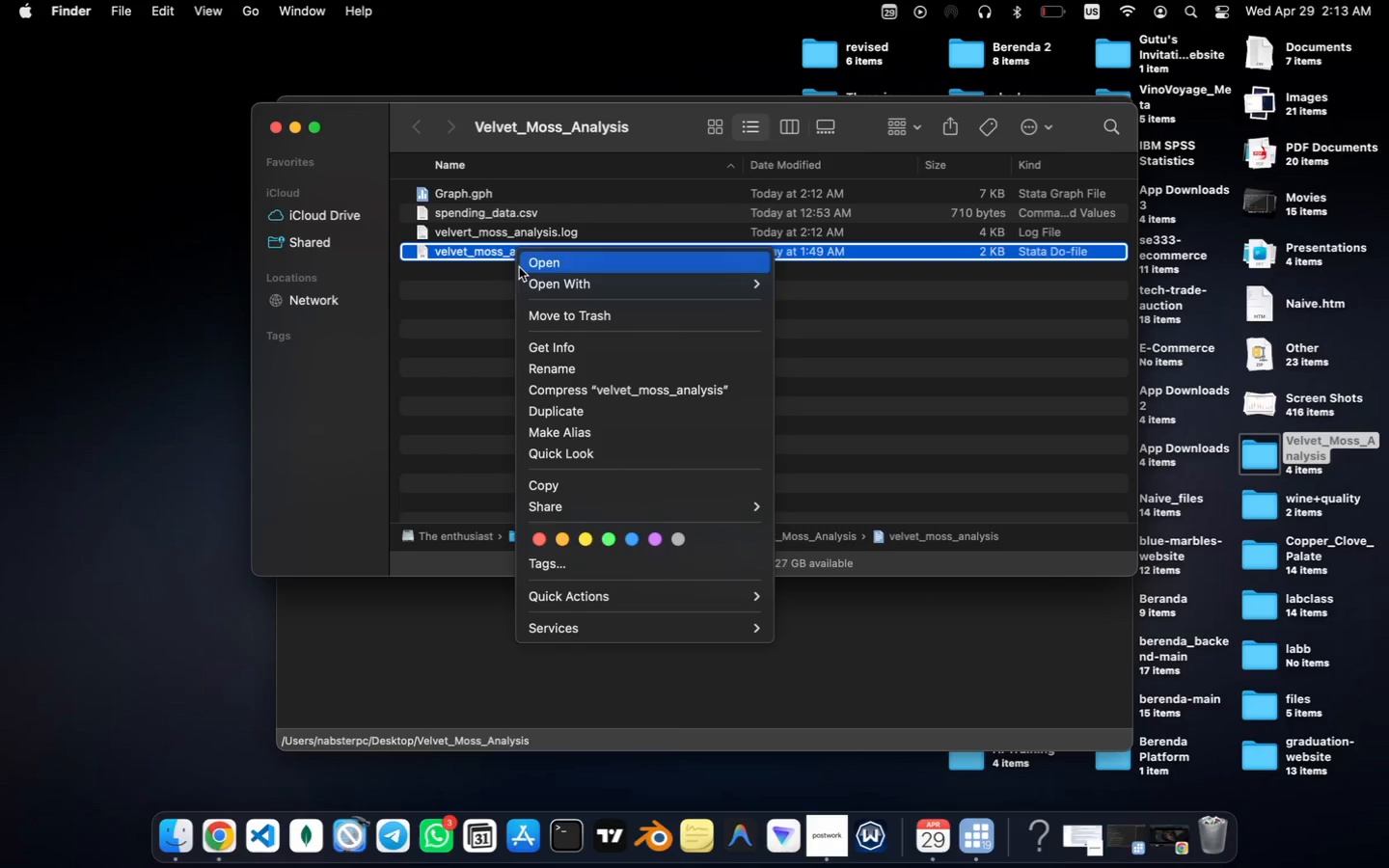 
double_click([478, 253])
 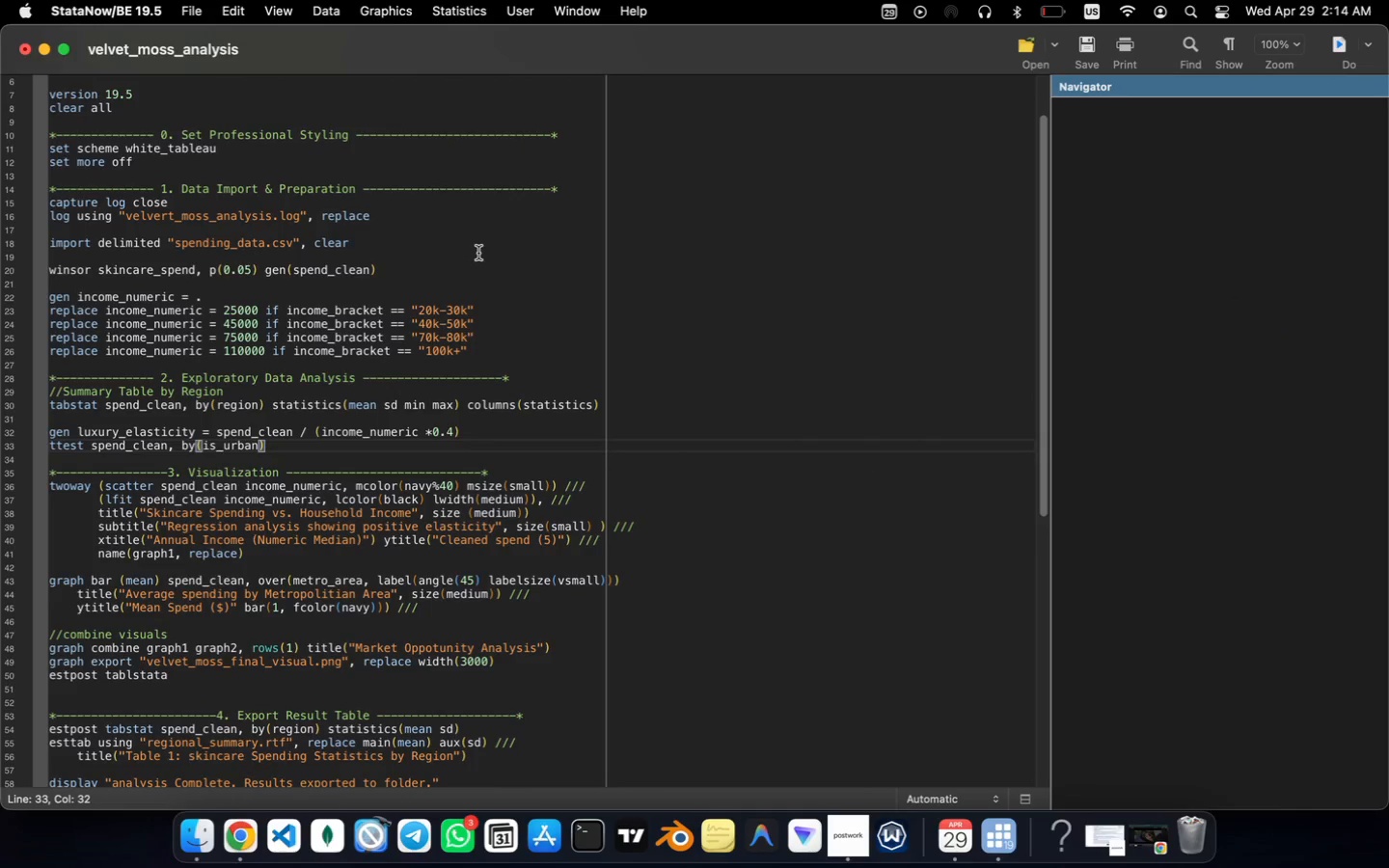 
wait(8.69)
 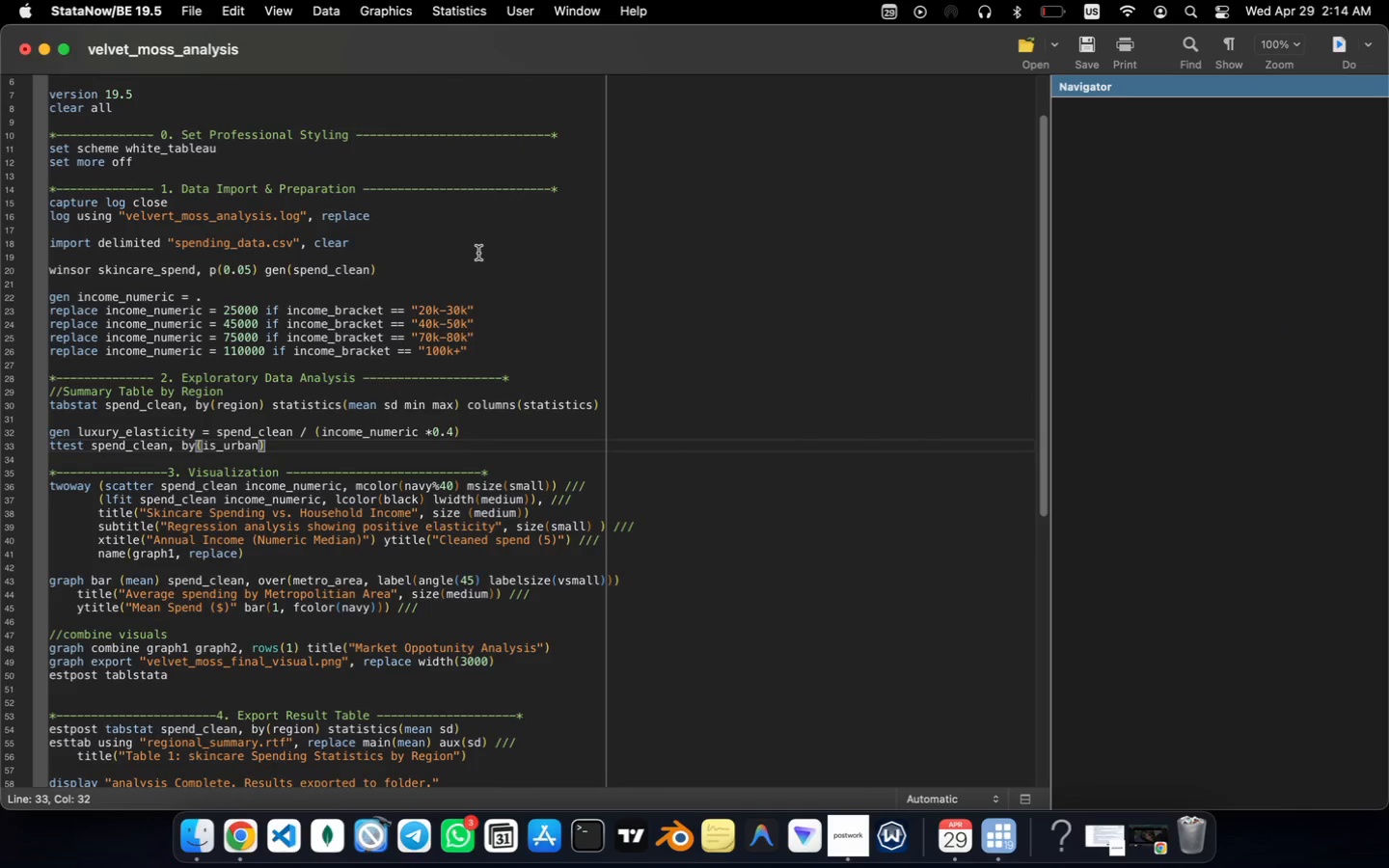 
left_click([364, 104])
 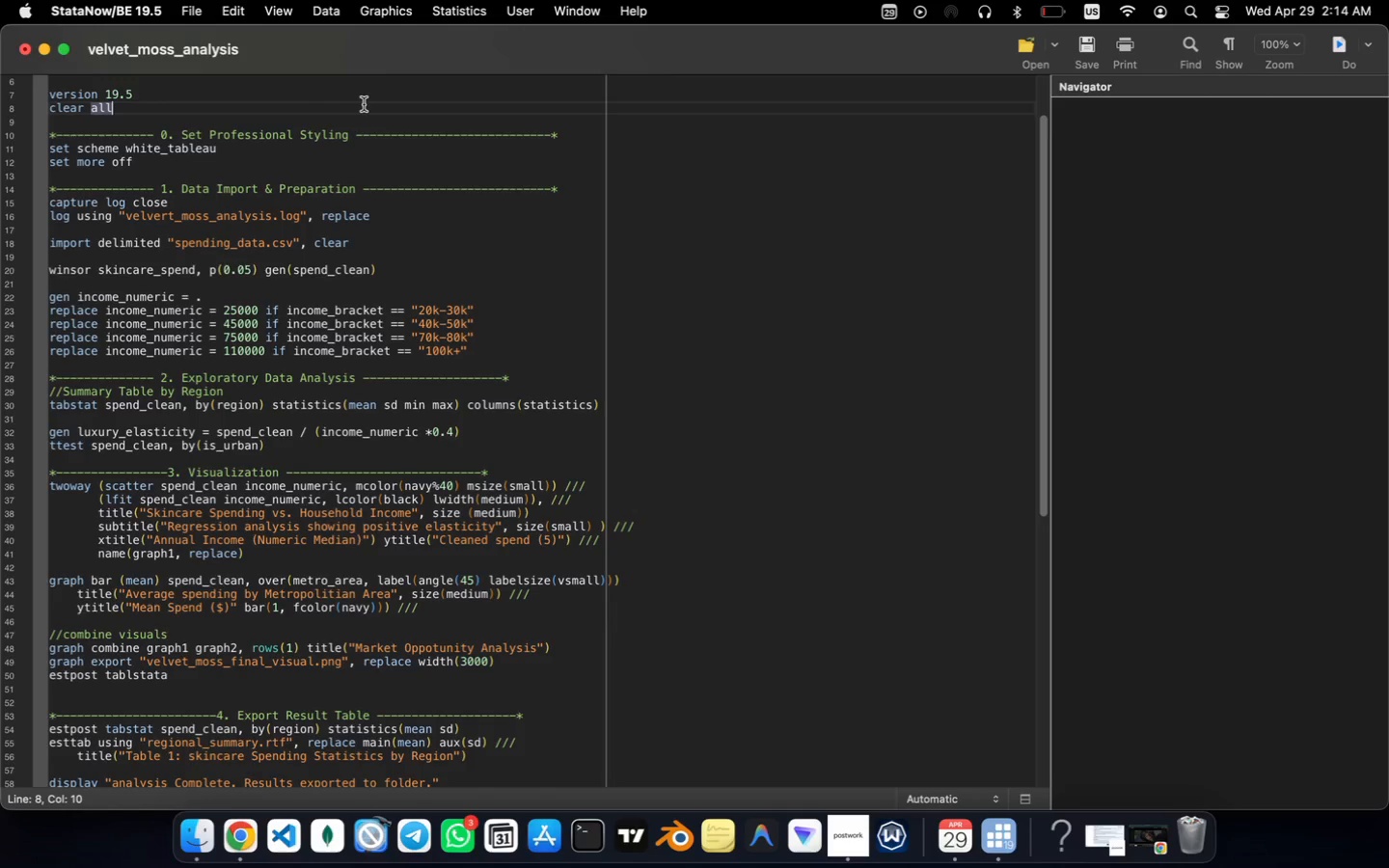 
key(ArrowUp)
 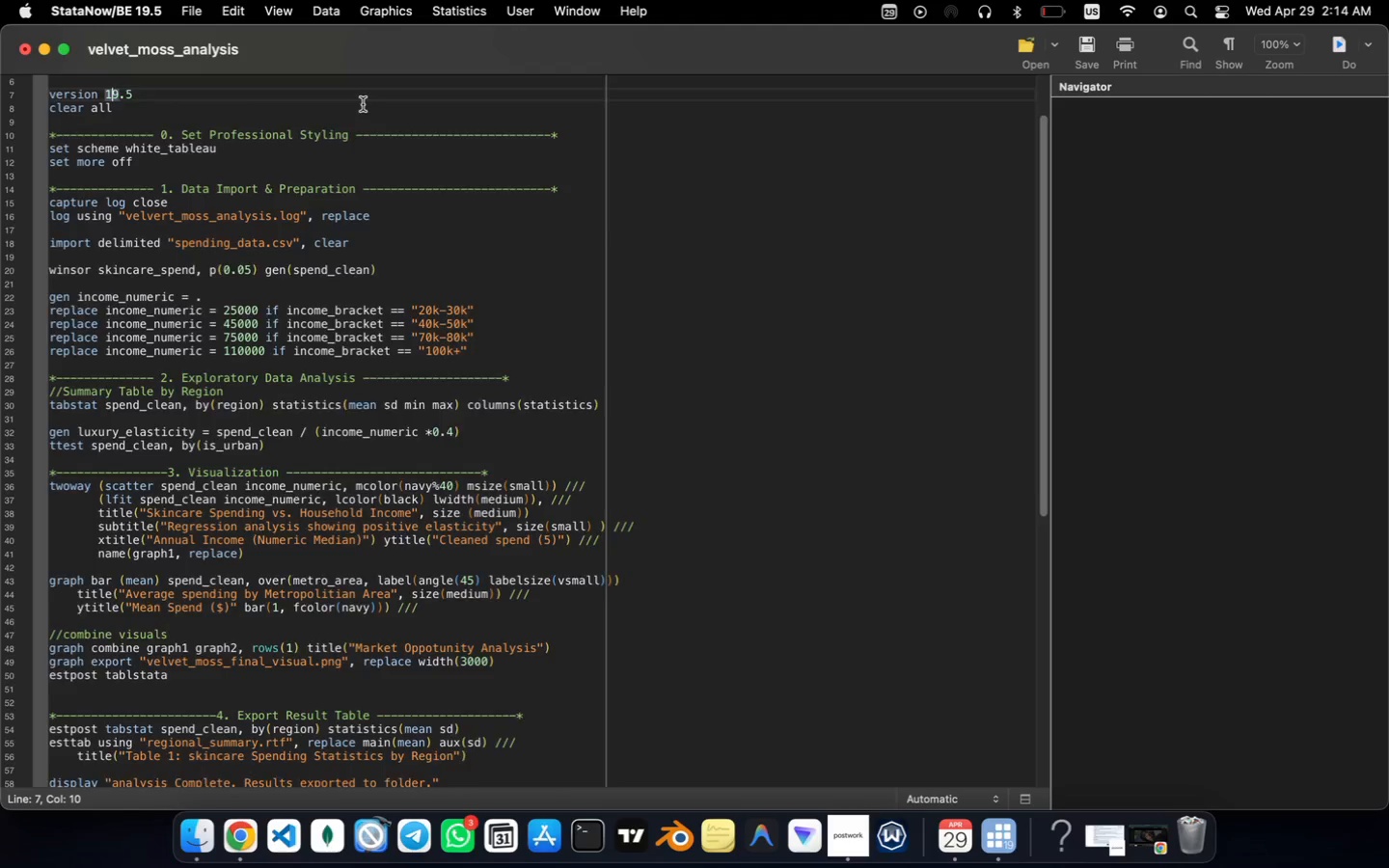 
scroll: coordinate [363, 104], scroll_direction: up, amount: 111.0
 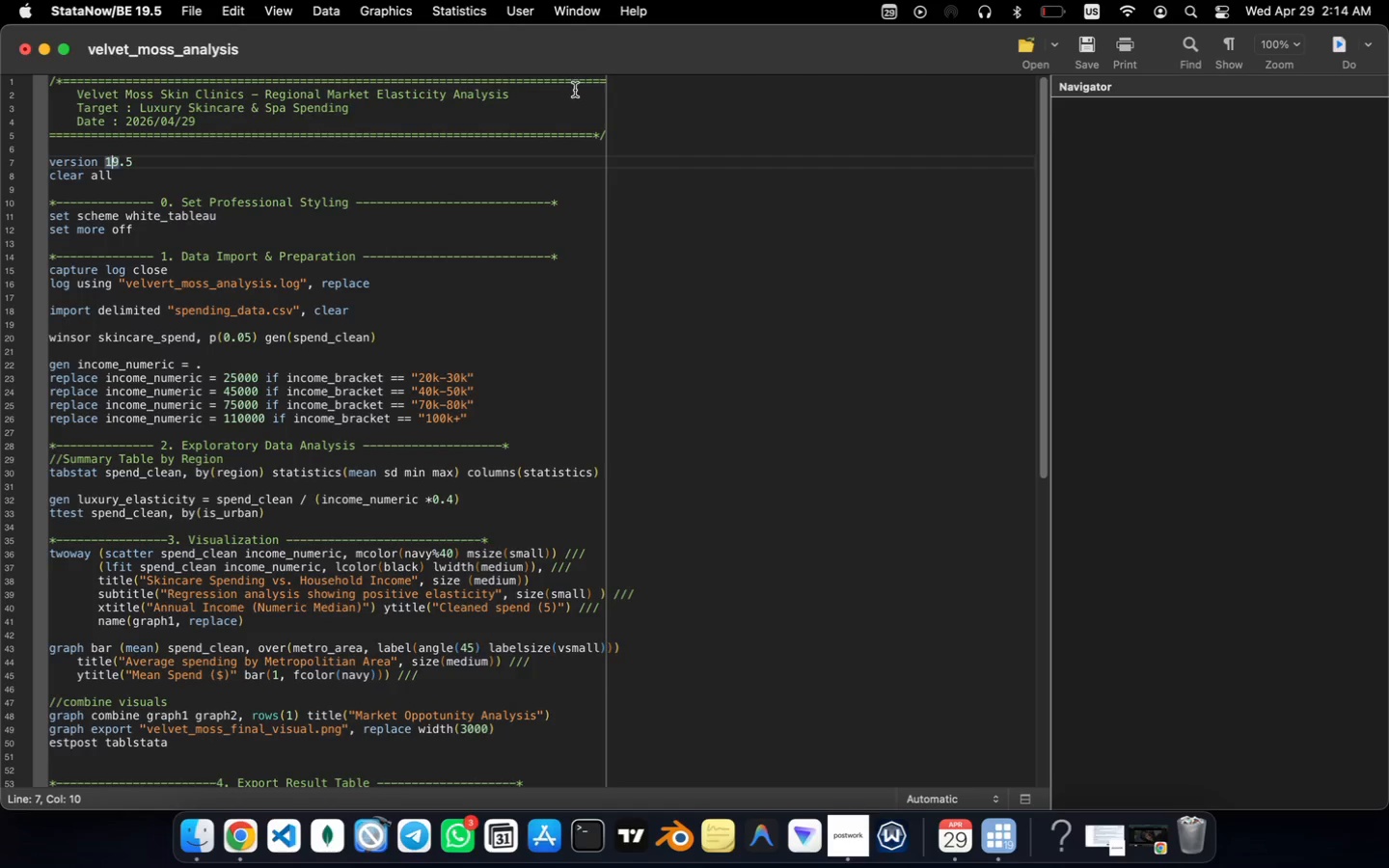 
left_click([604, 94])
 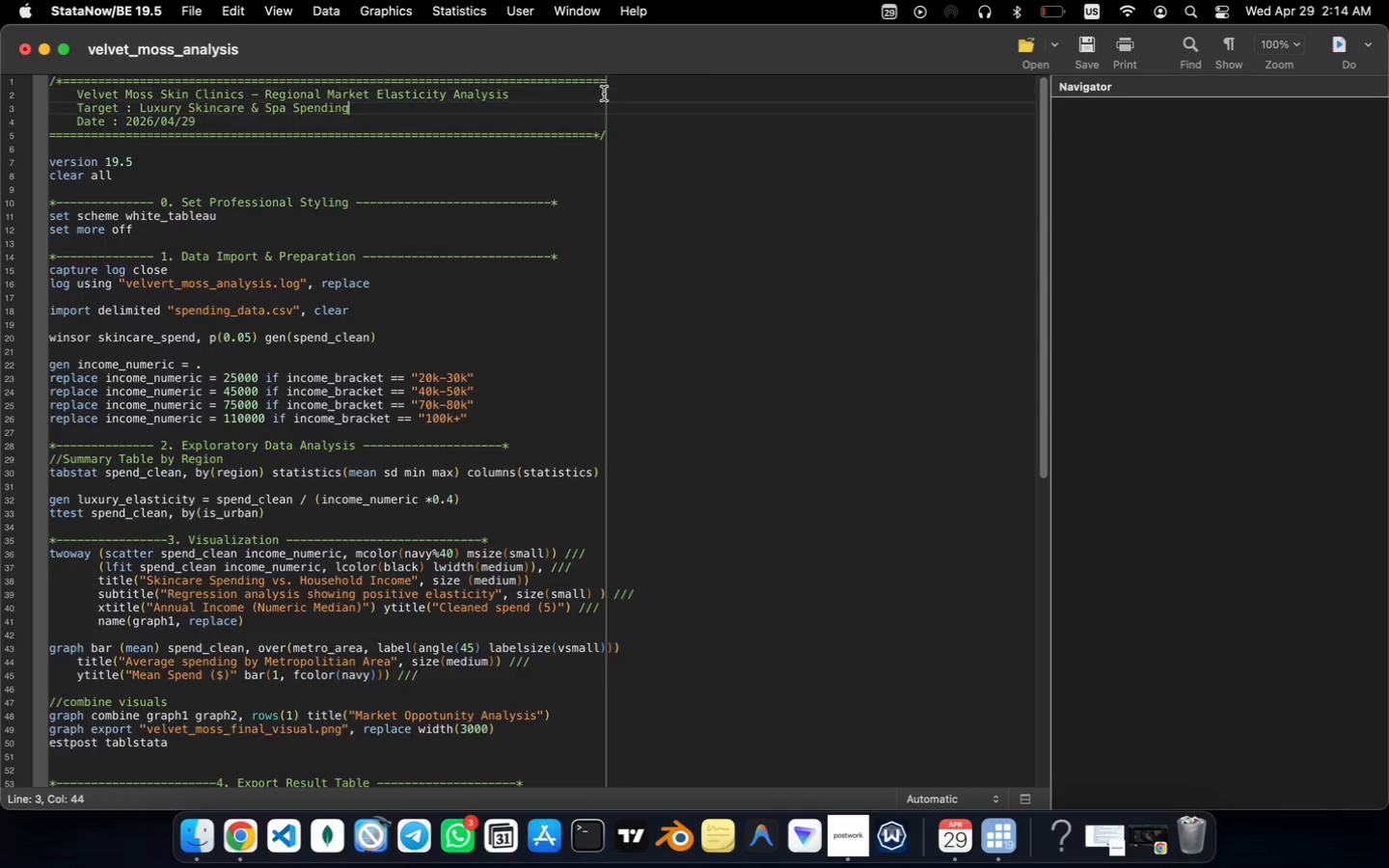 
key(ArrowDown)
 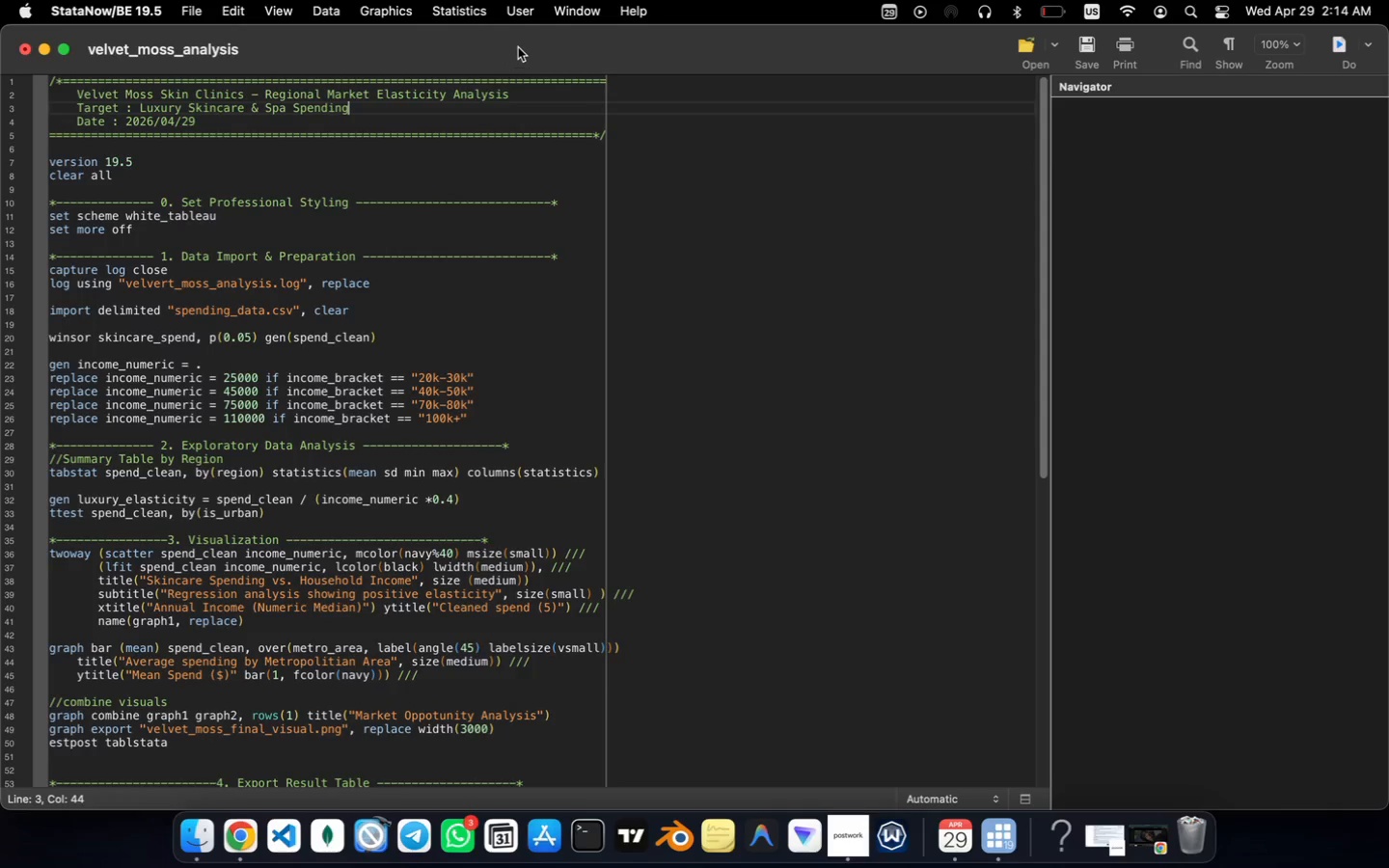 
double_click([519, 47])
 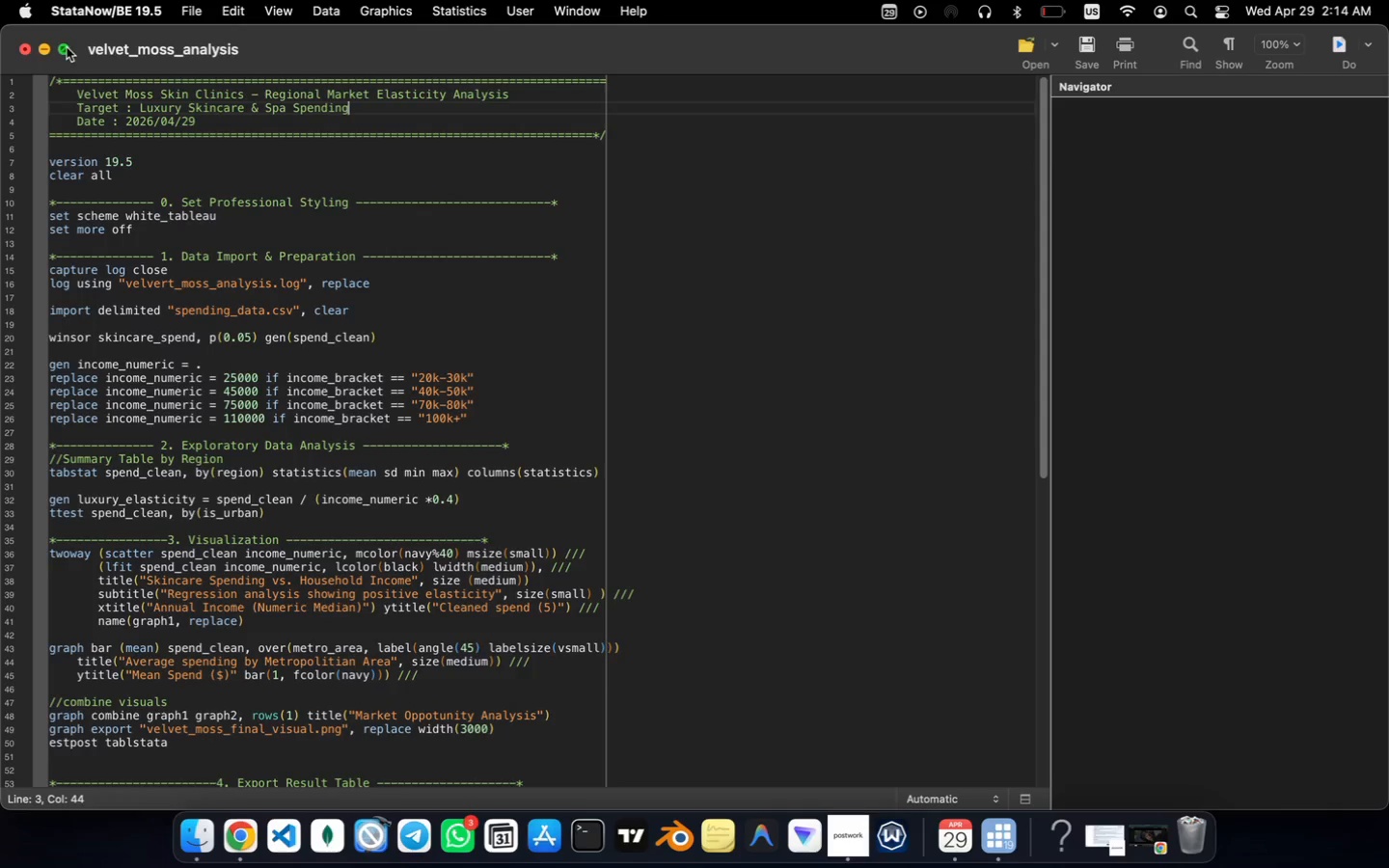 
left_click([65, 51])
 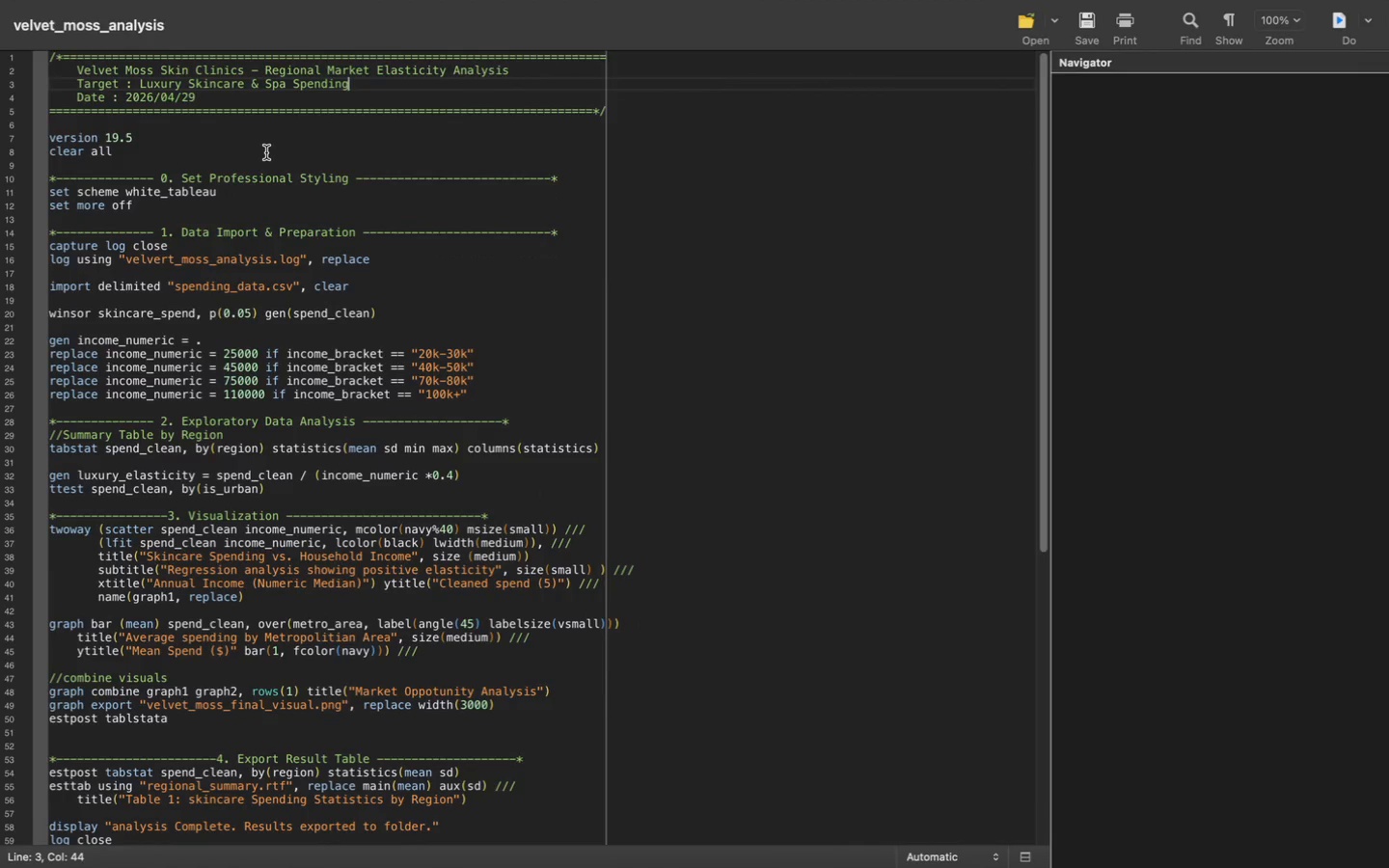 
key(ArrowDown)
 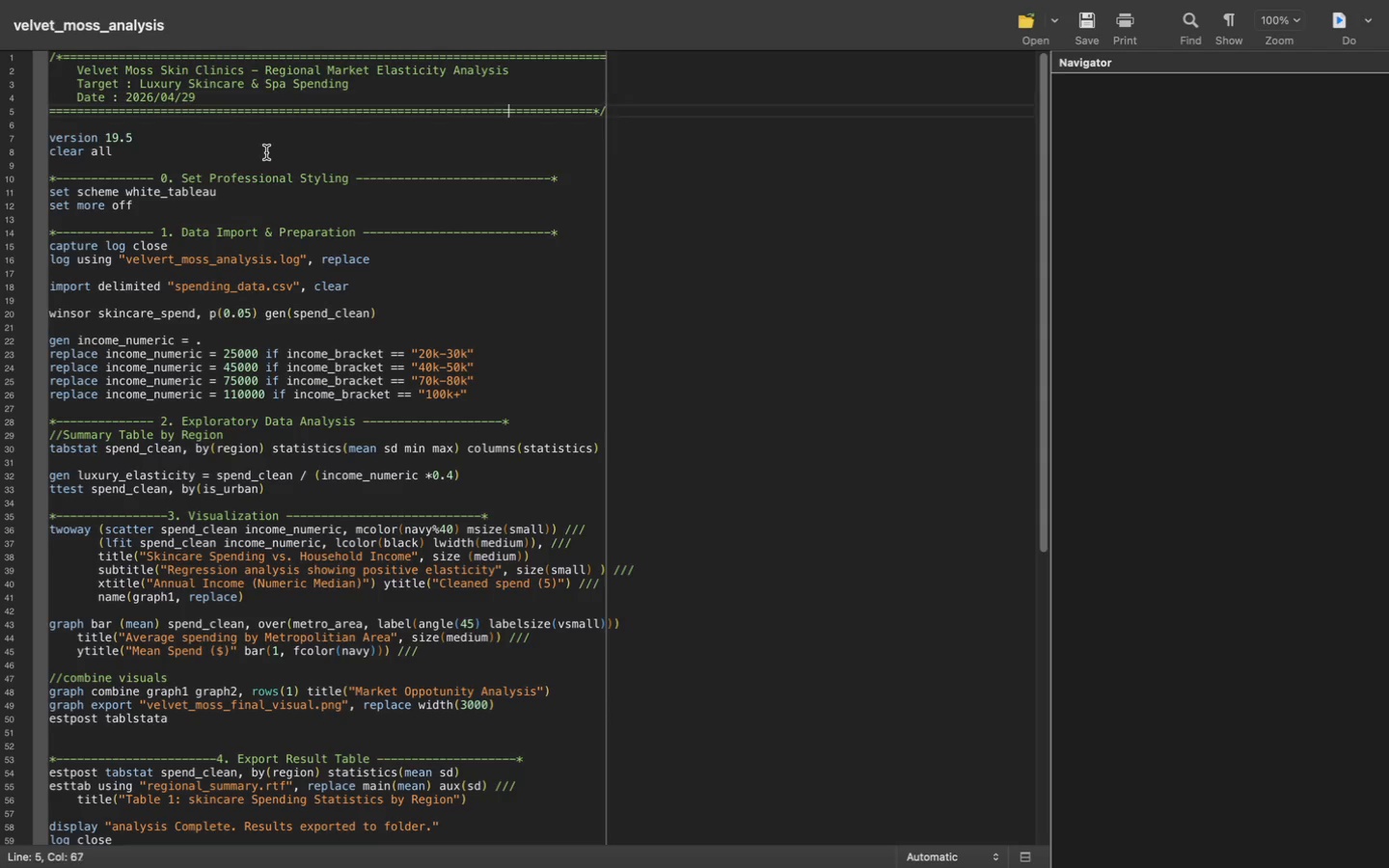 
key(ArrowDown)
 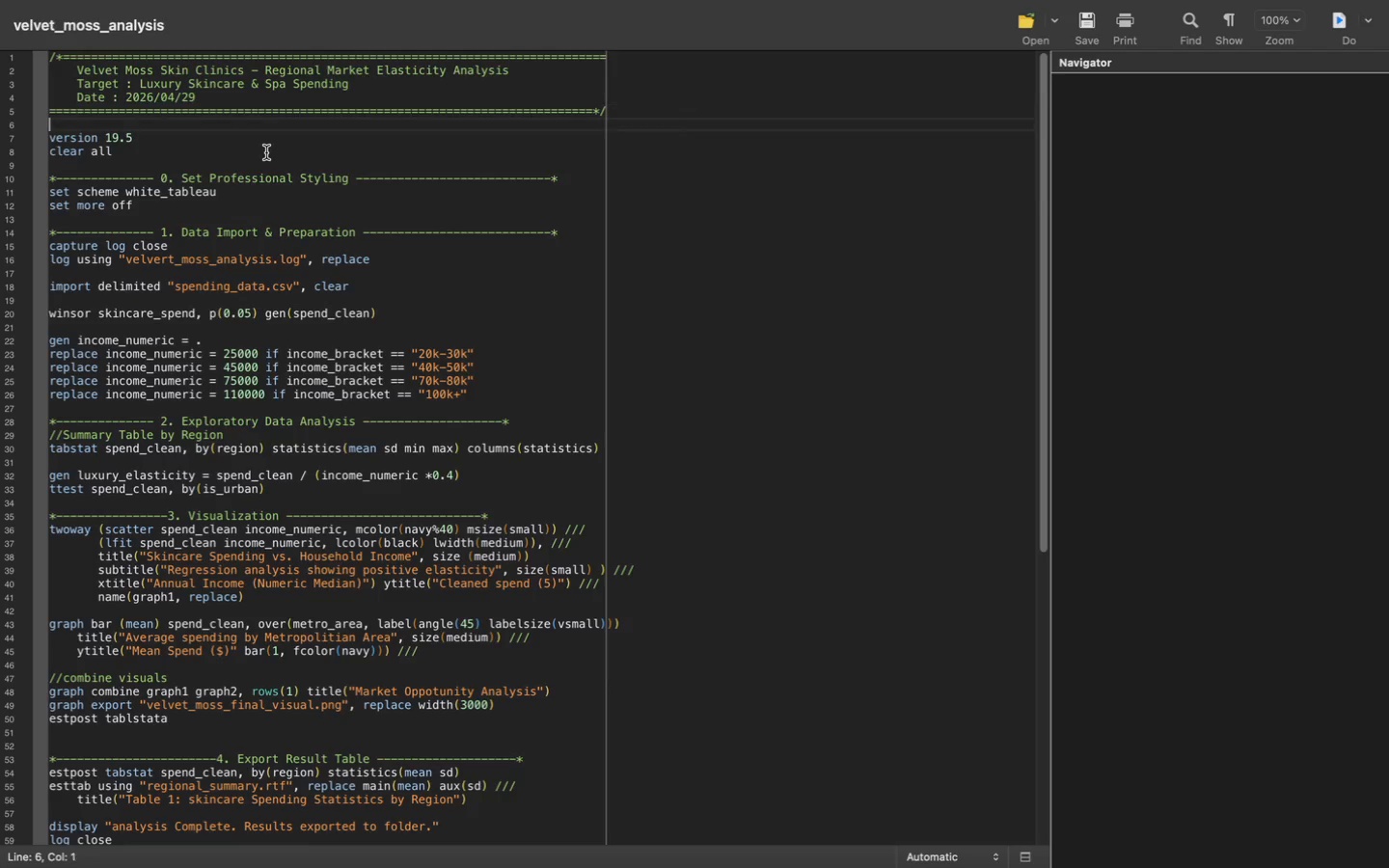 
key(ArrowDown)
 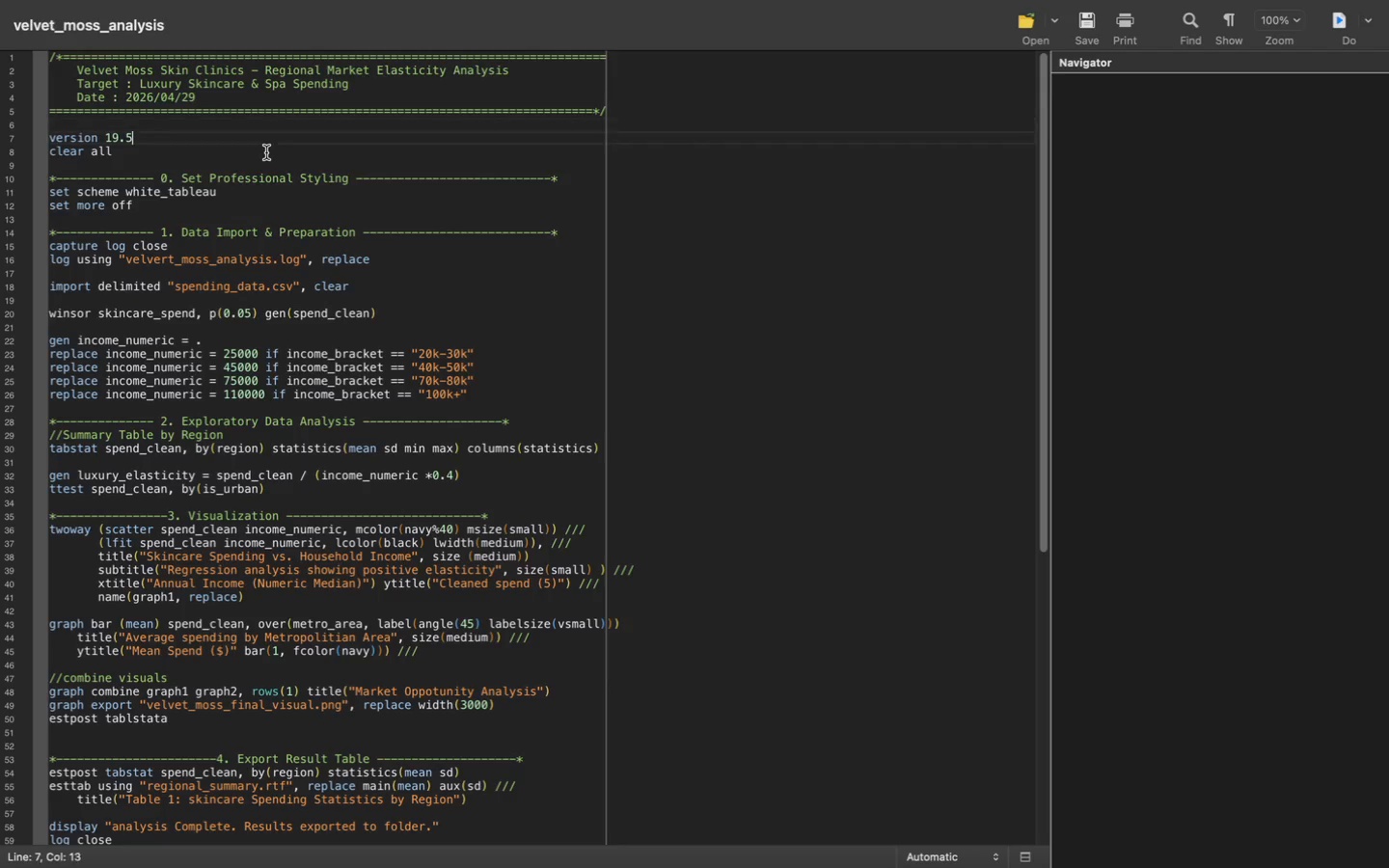 
key(ArrowDown)
 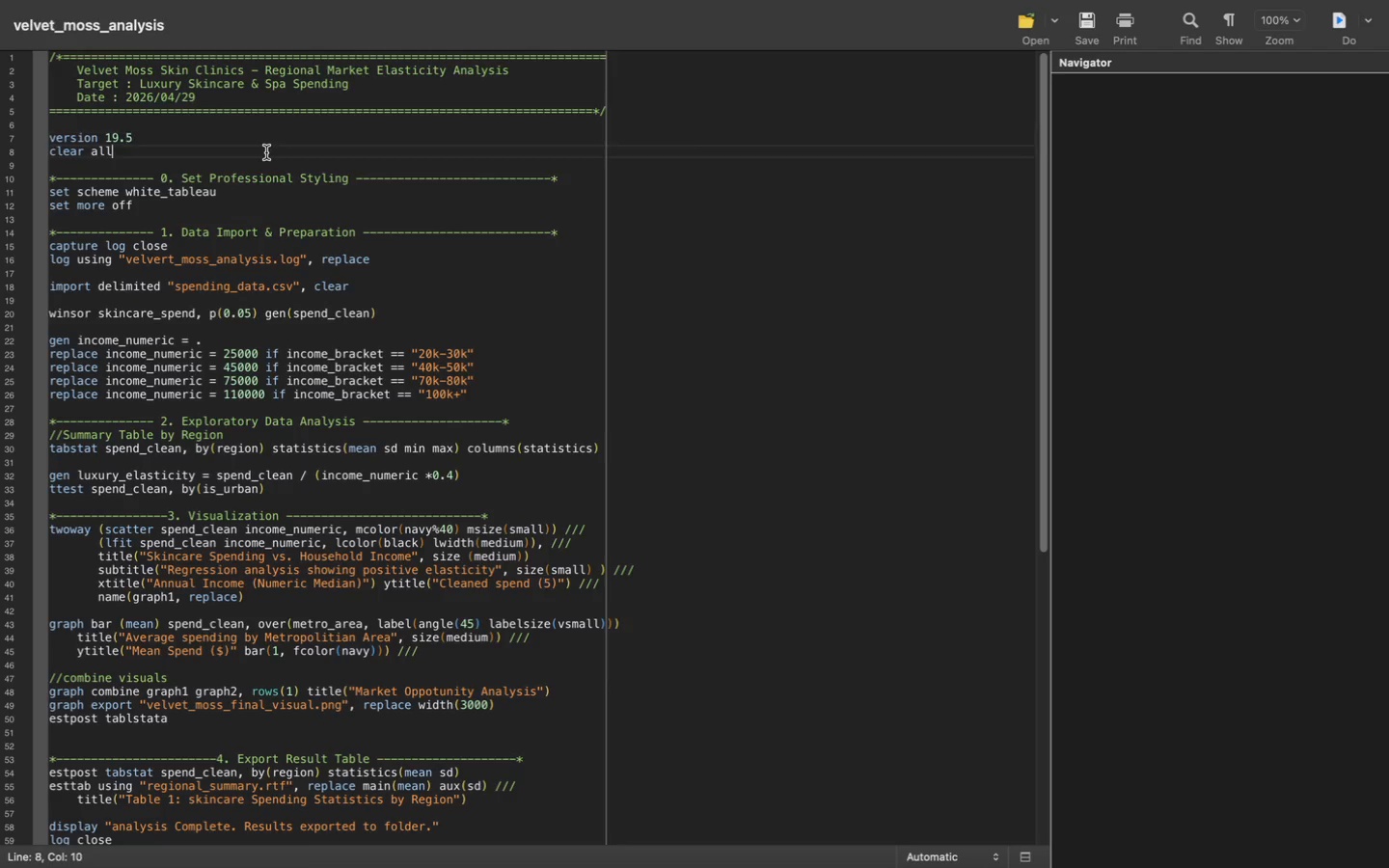 
key(ArrowDown)
 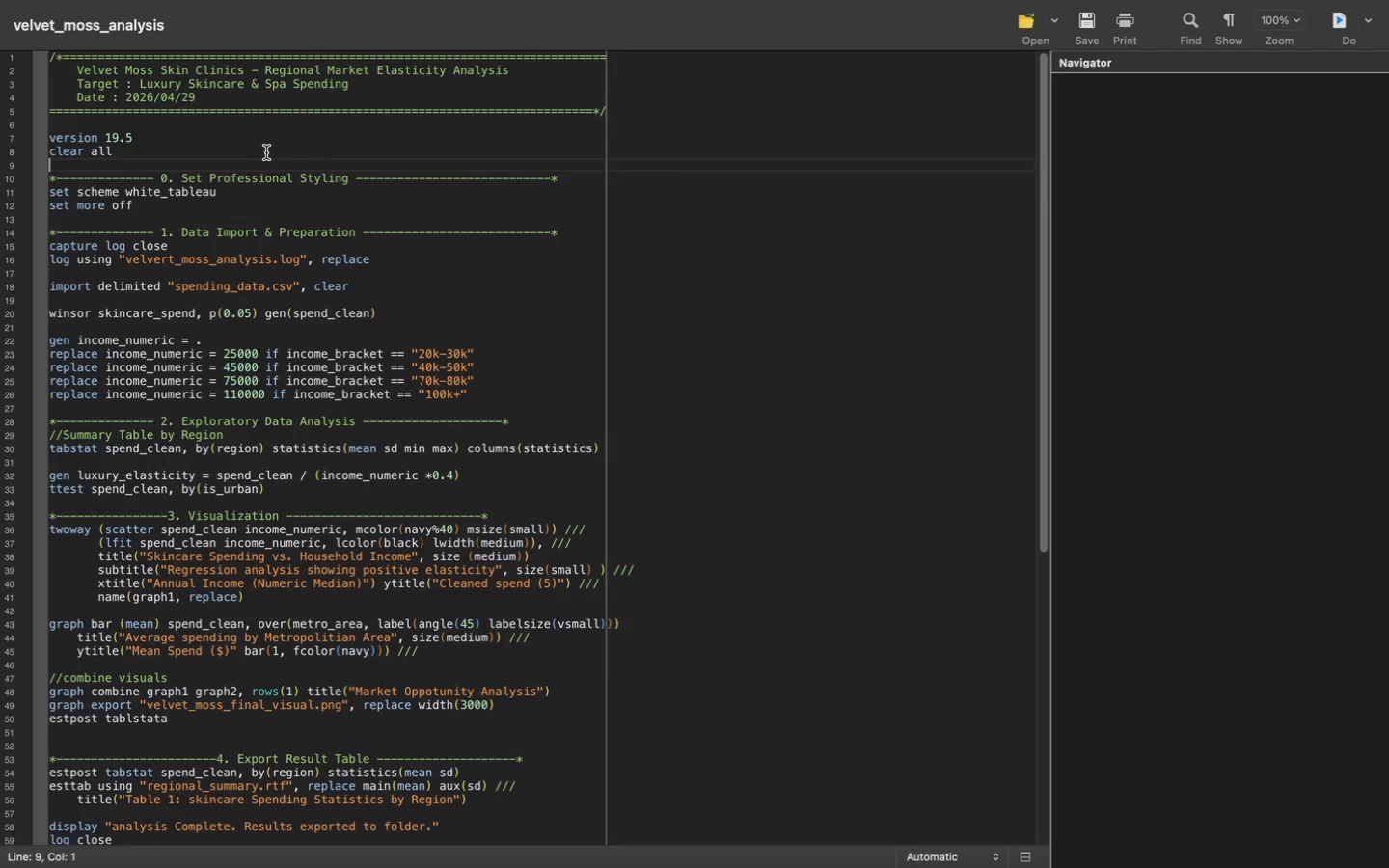 
key(ArrowDown)
 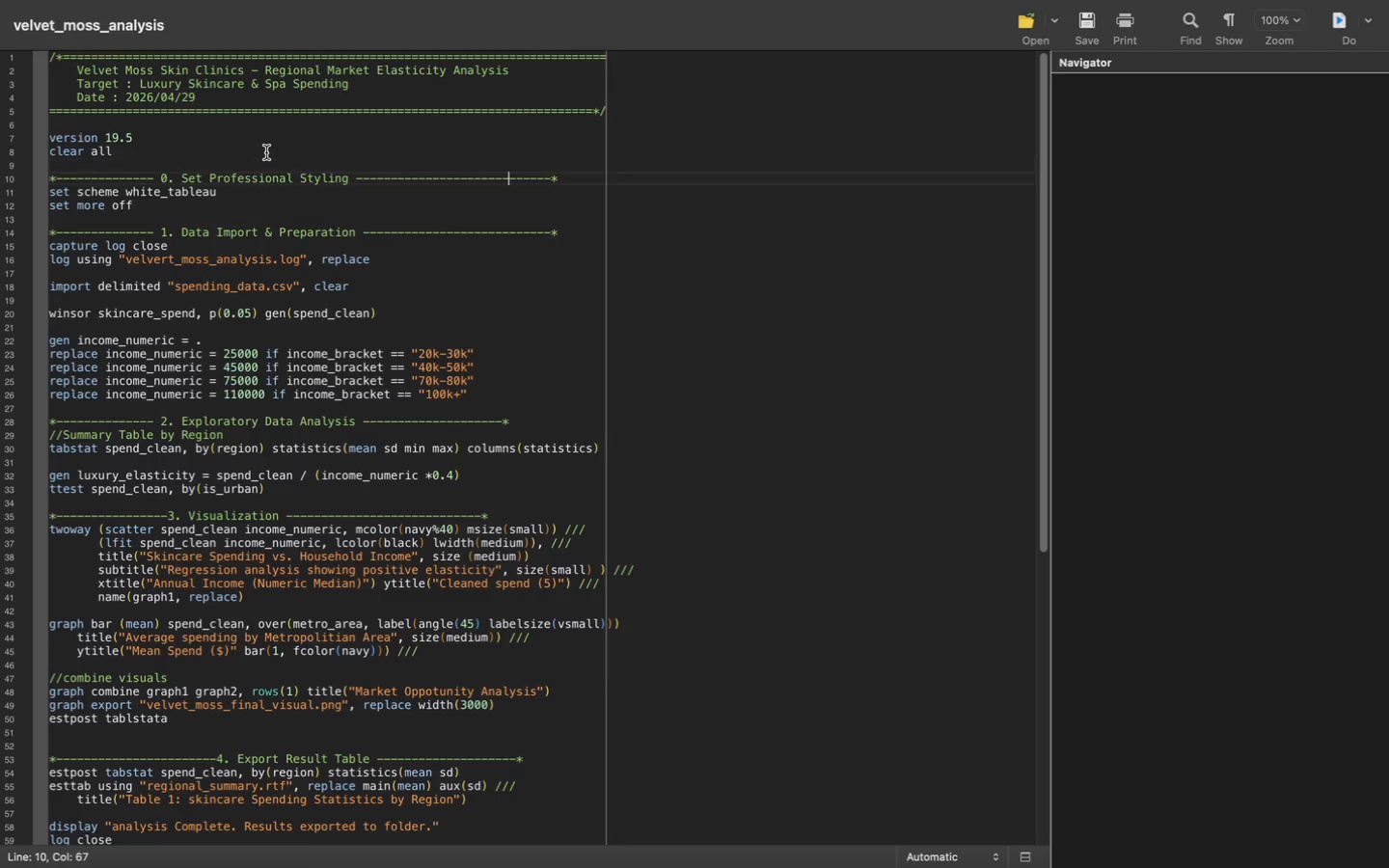 
key(ArrowDown)
 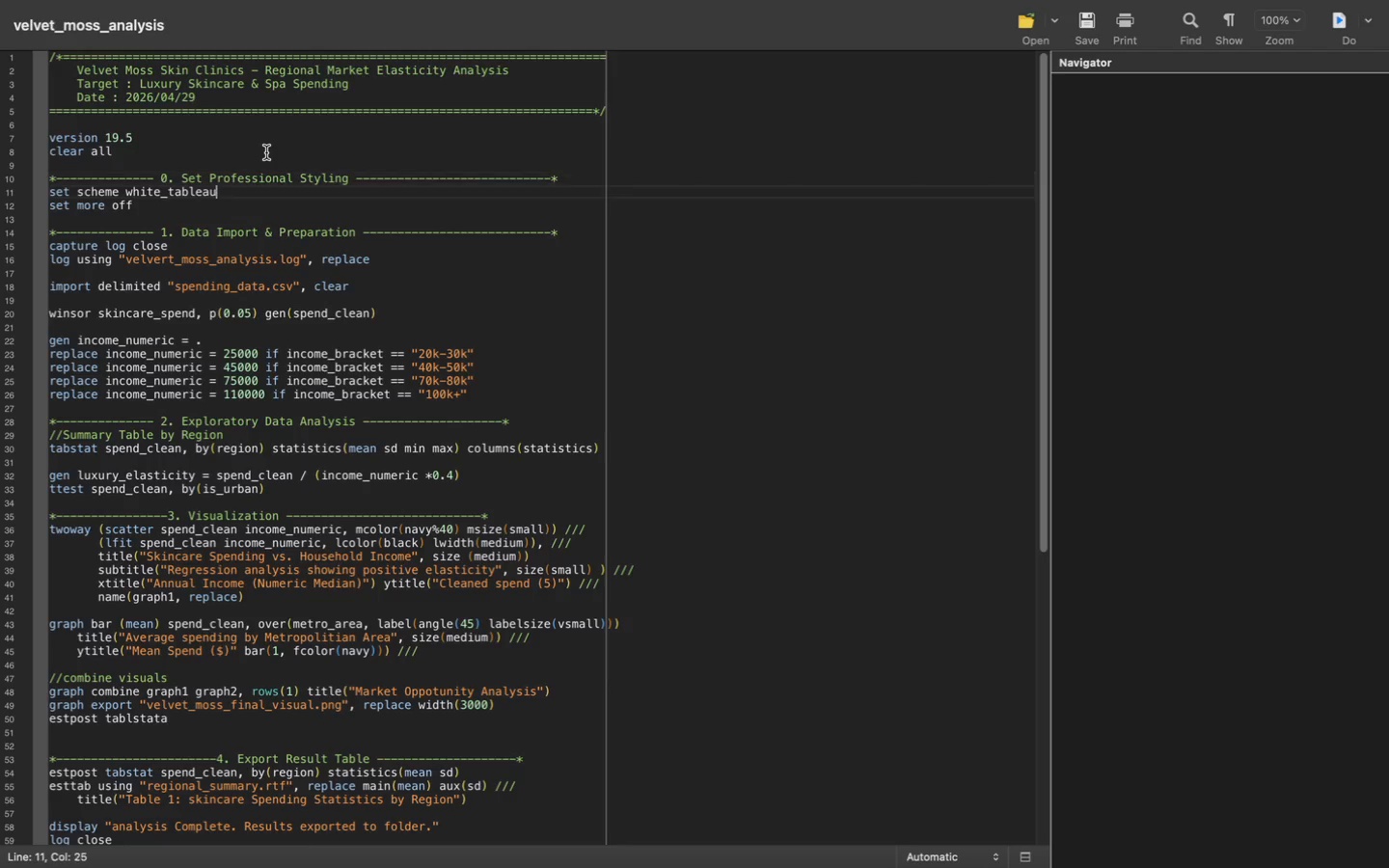 
key(ArrowDown)
 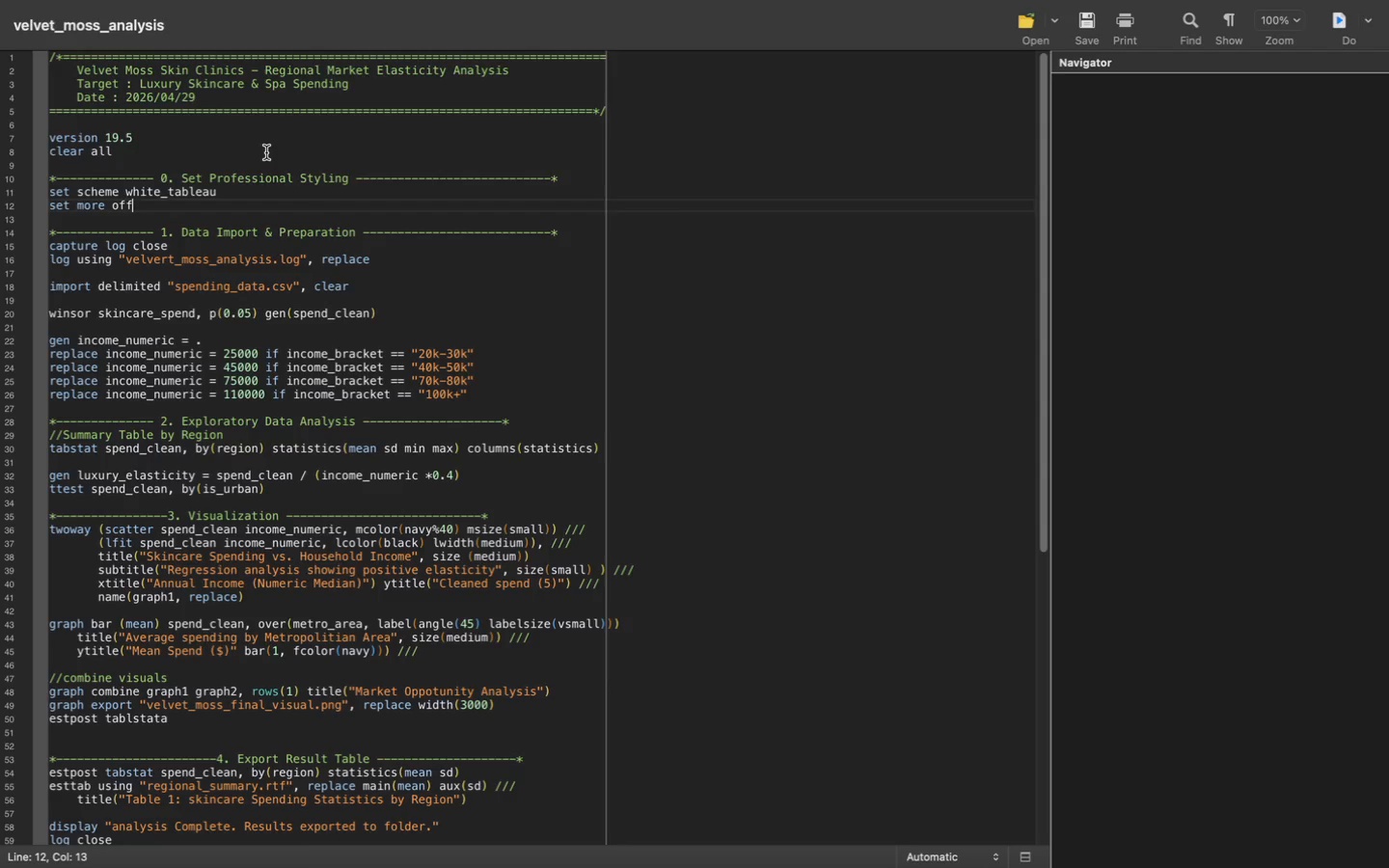 
key(ArrowDown)
 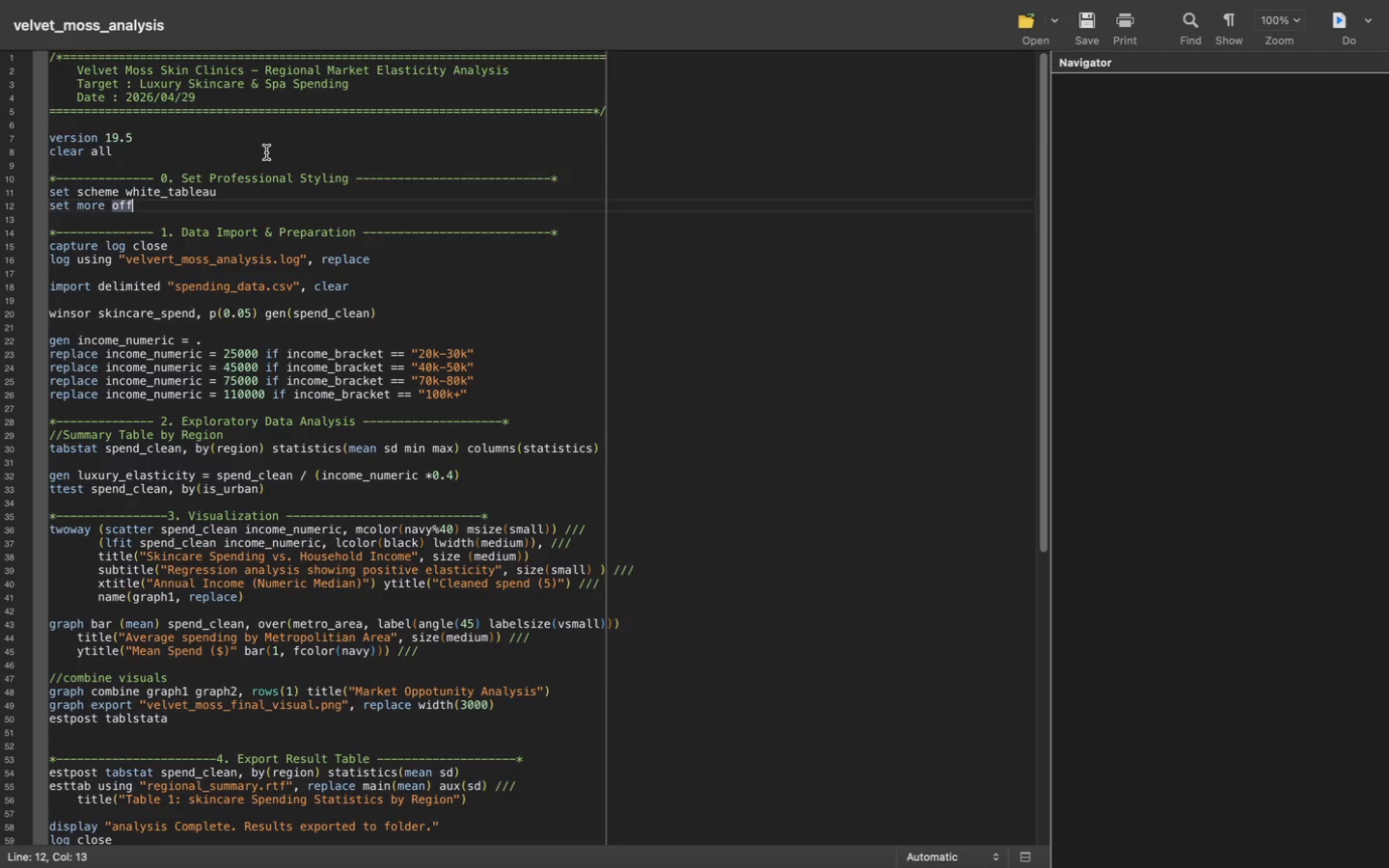 
key(ArrowDown)
 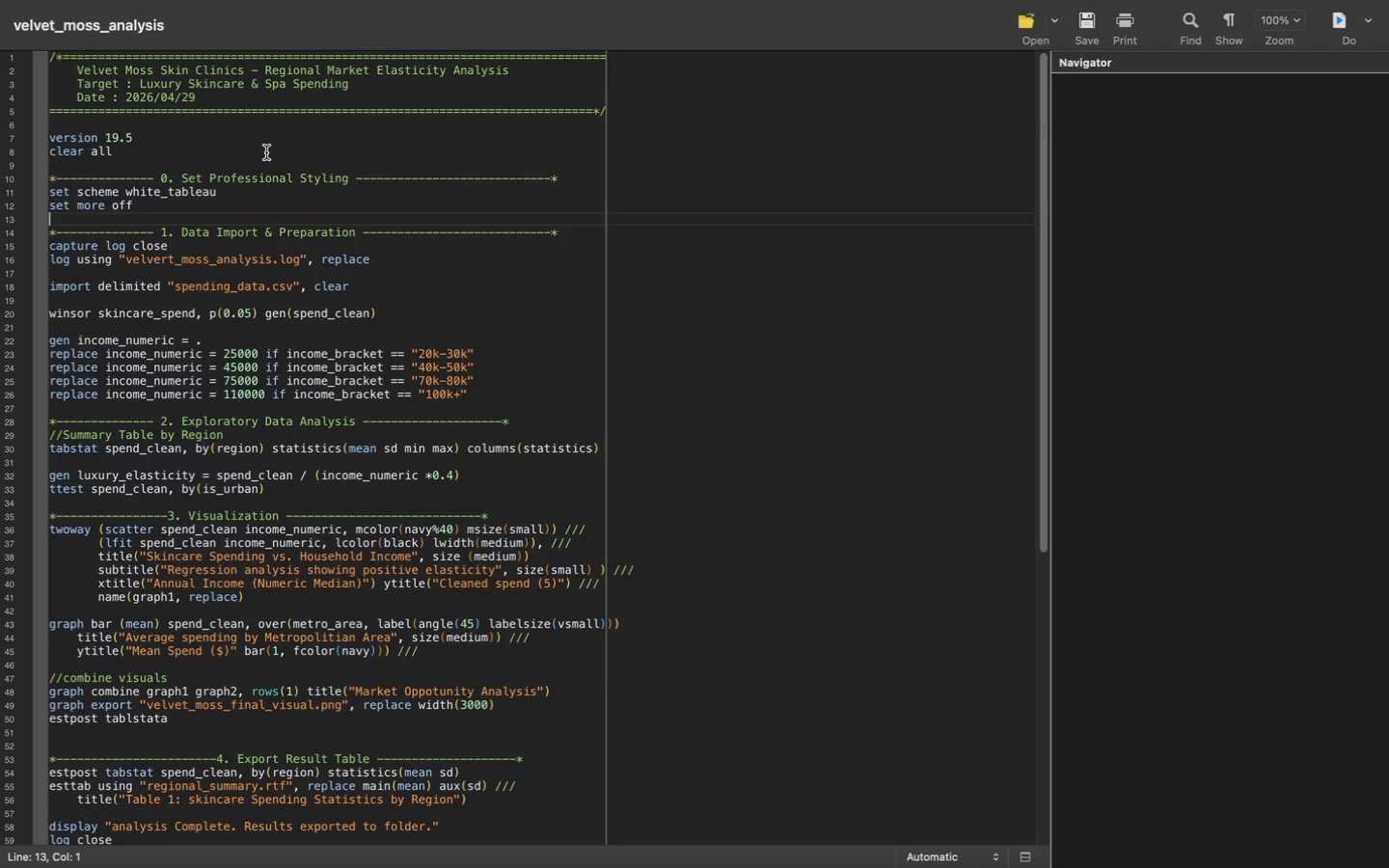 
key(ArrowDown)
 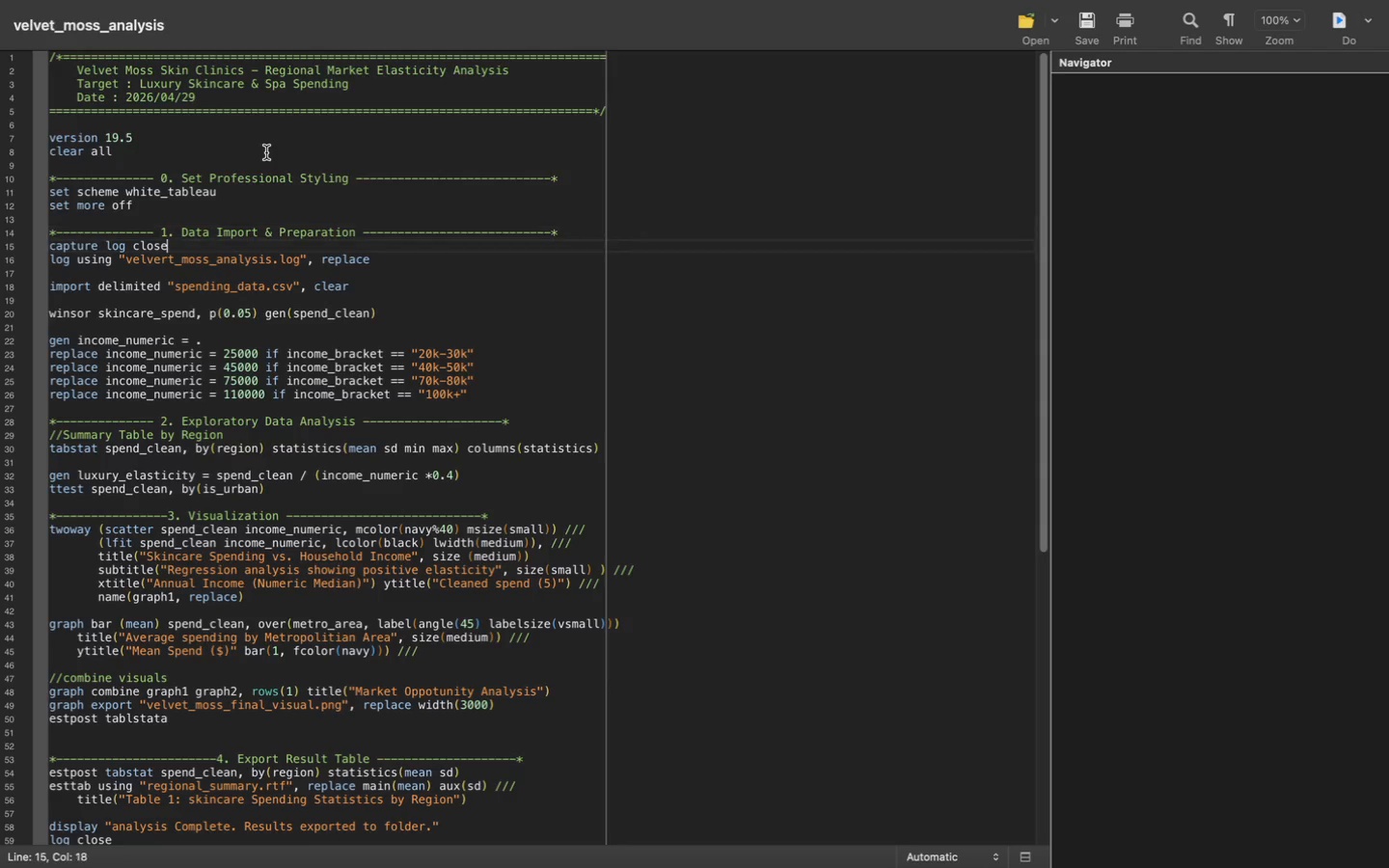 
key(ArrowDown)
 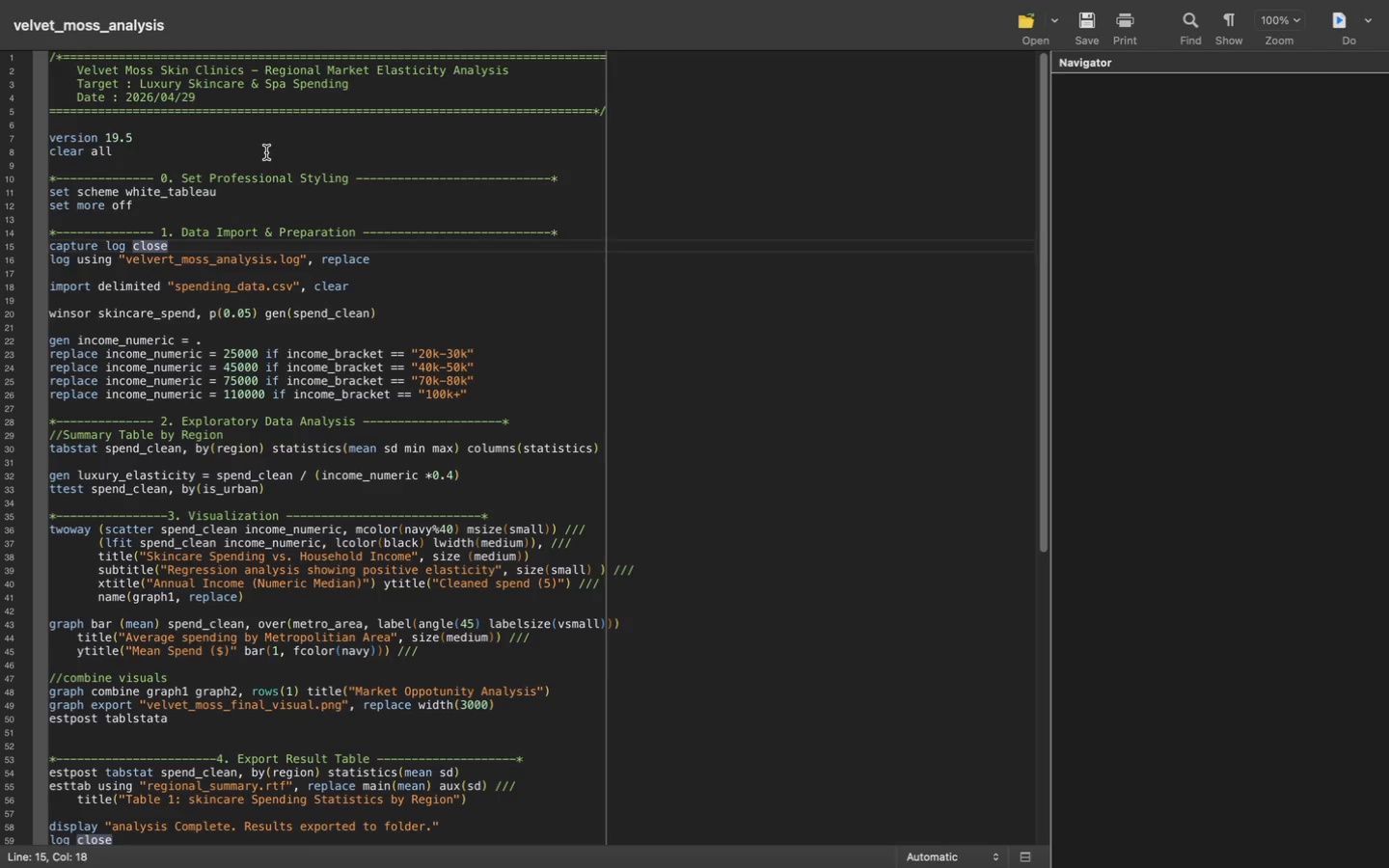 
key(ArrowDown)
 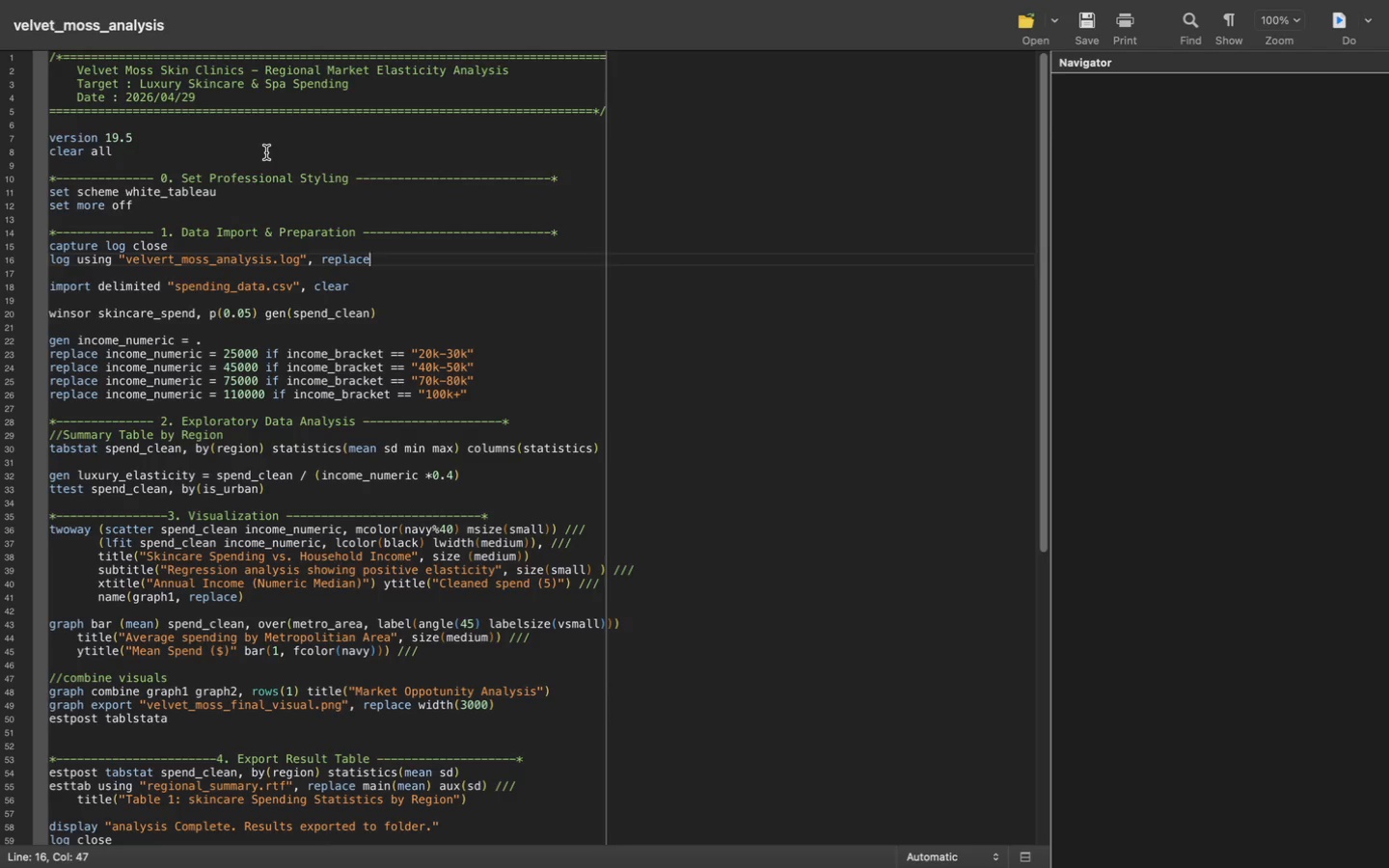 
key(ArrowDown)
 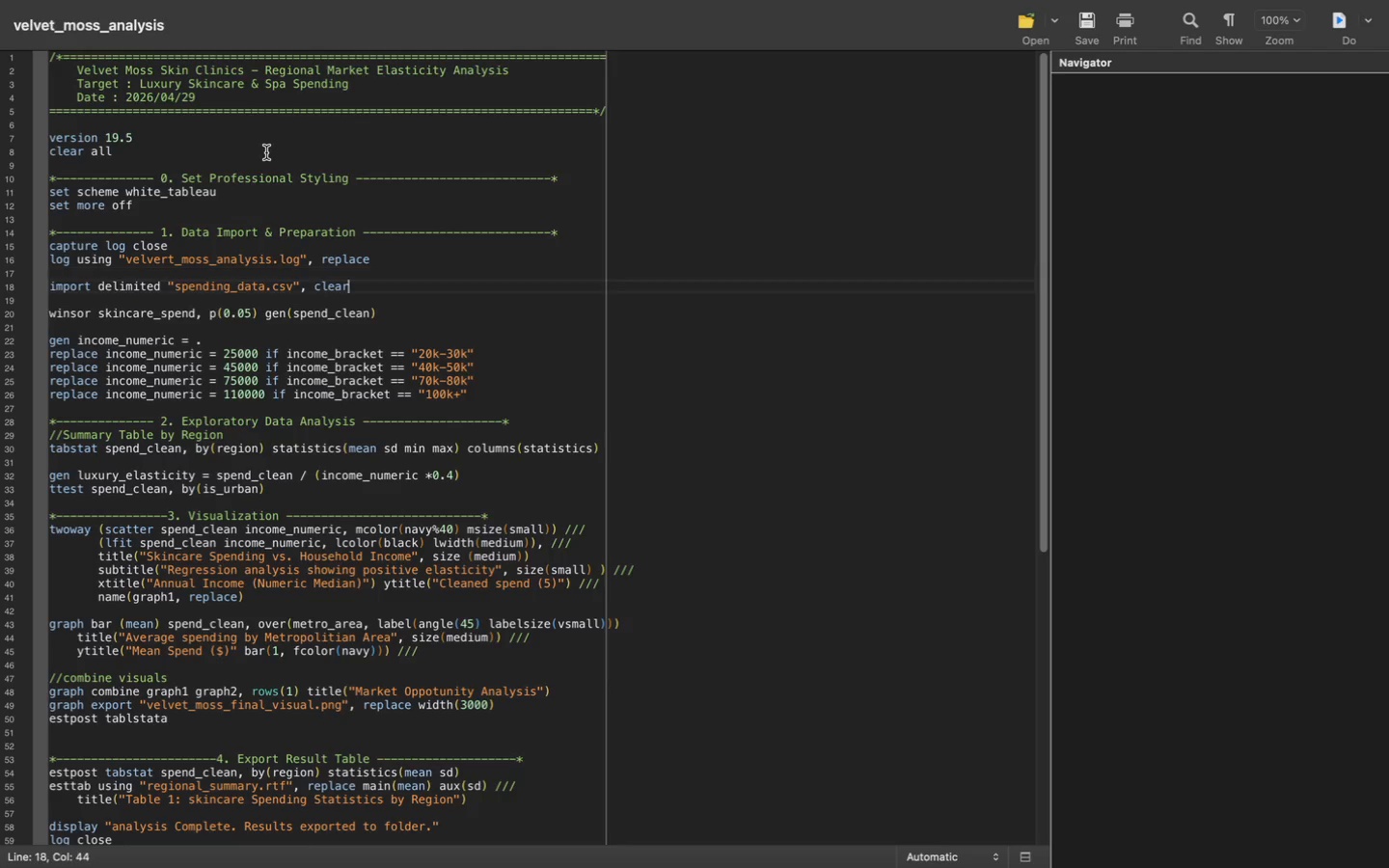 
key(ArrowDown)
 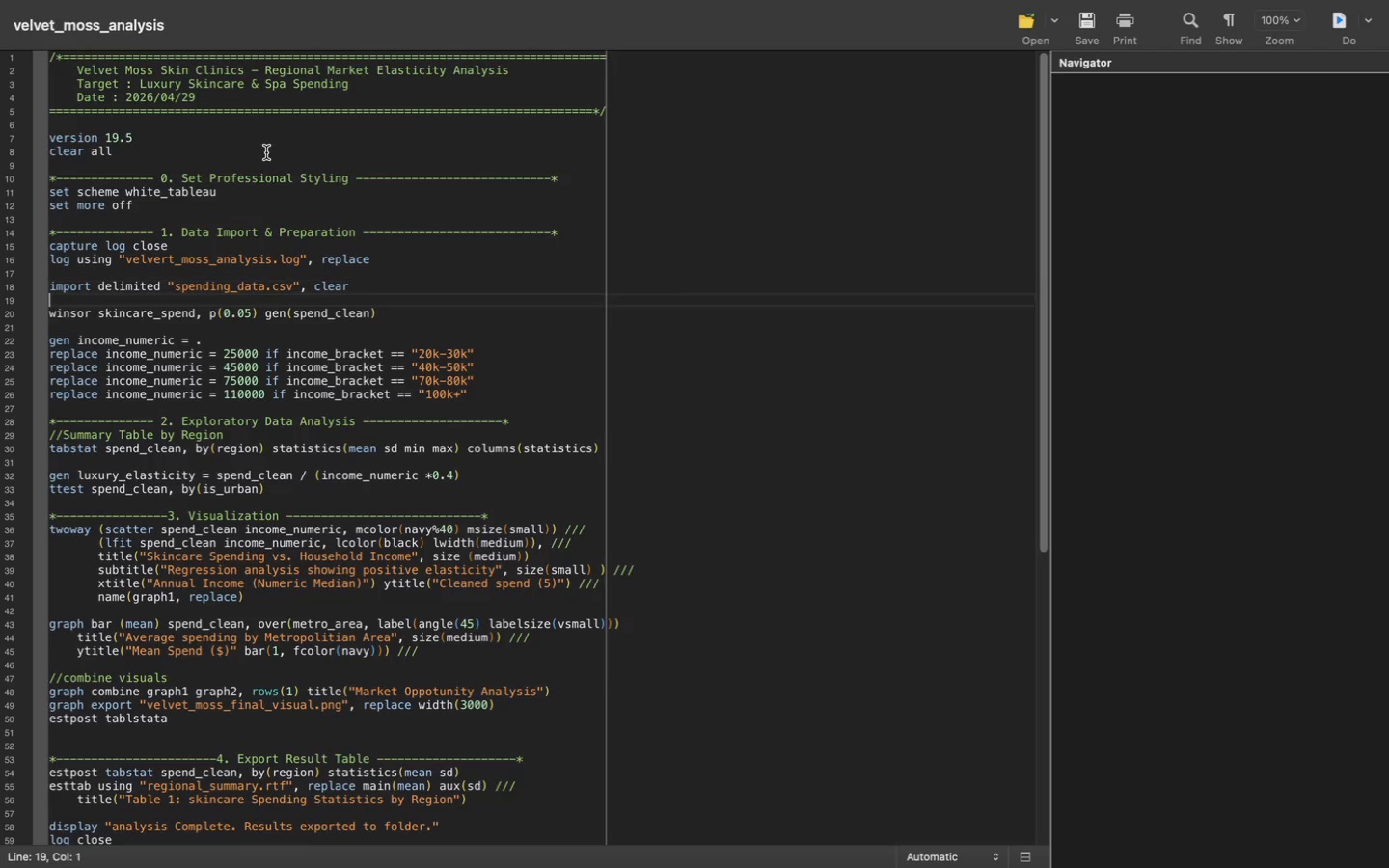 
key(ArrowDown)
 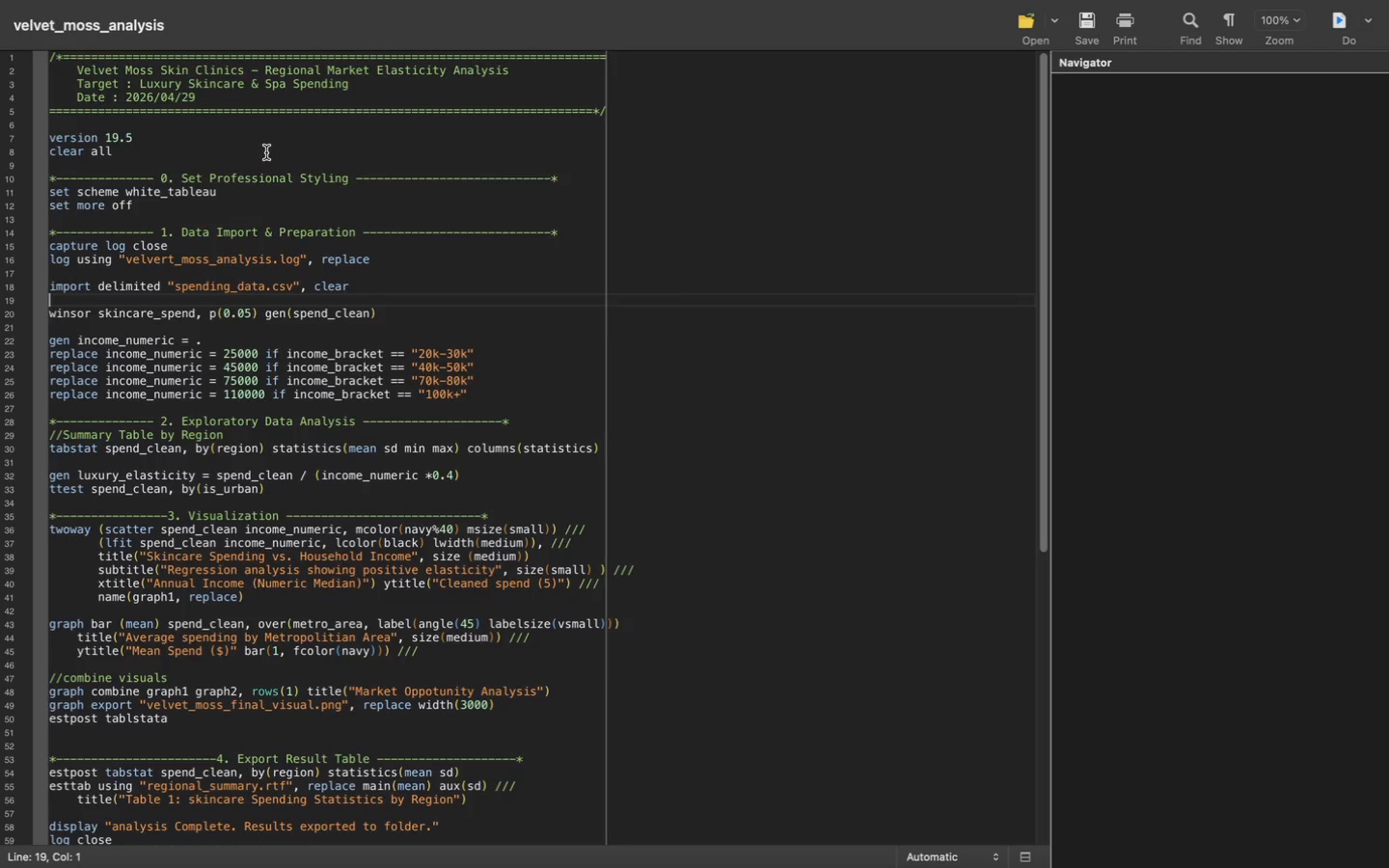 
key(ArrowDown)
 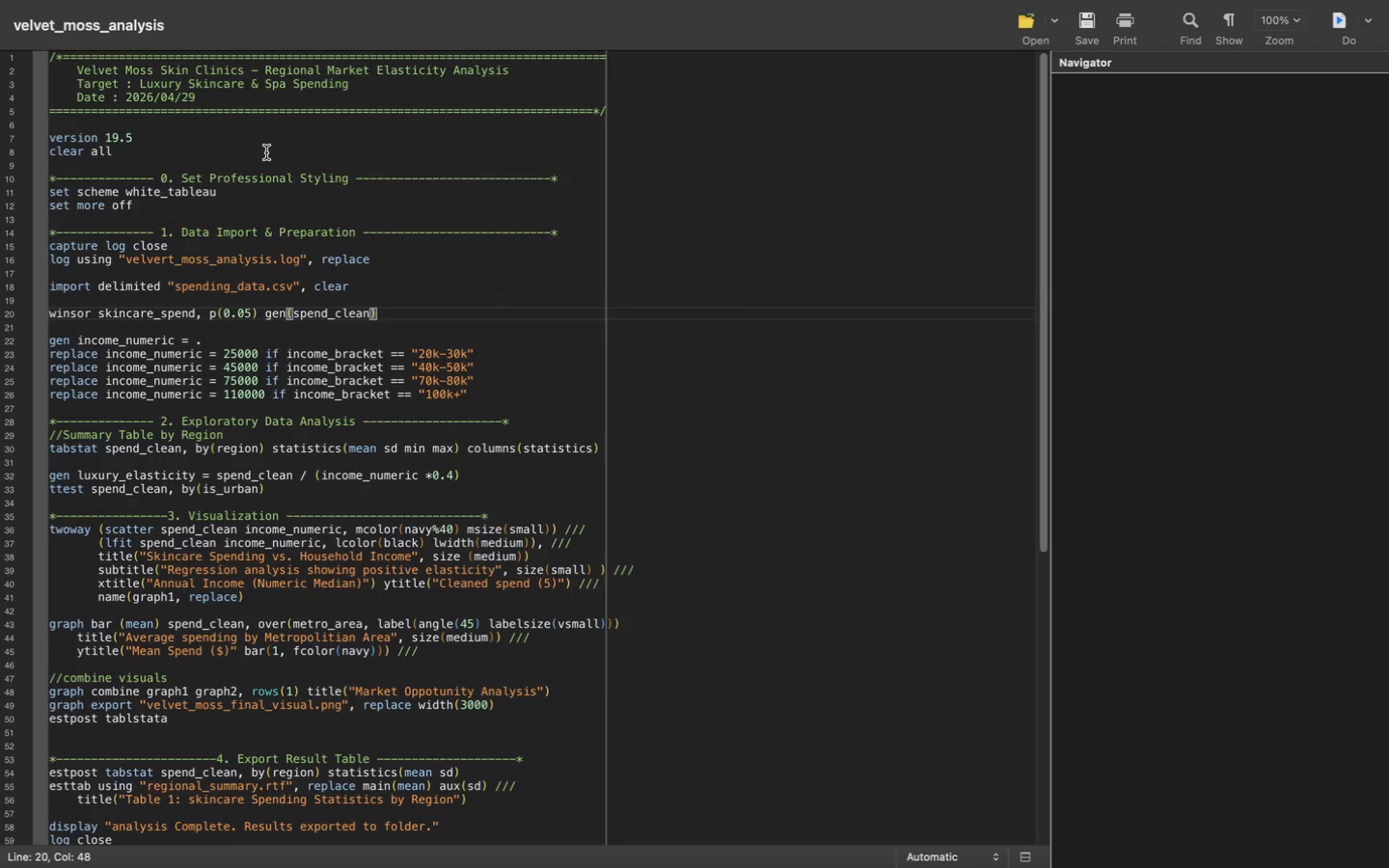 
key(ArrowDown)
 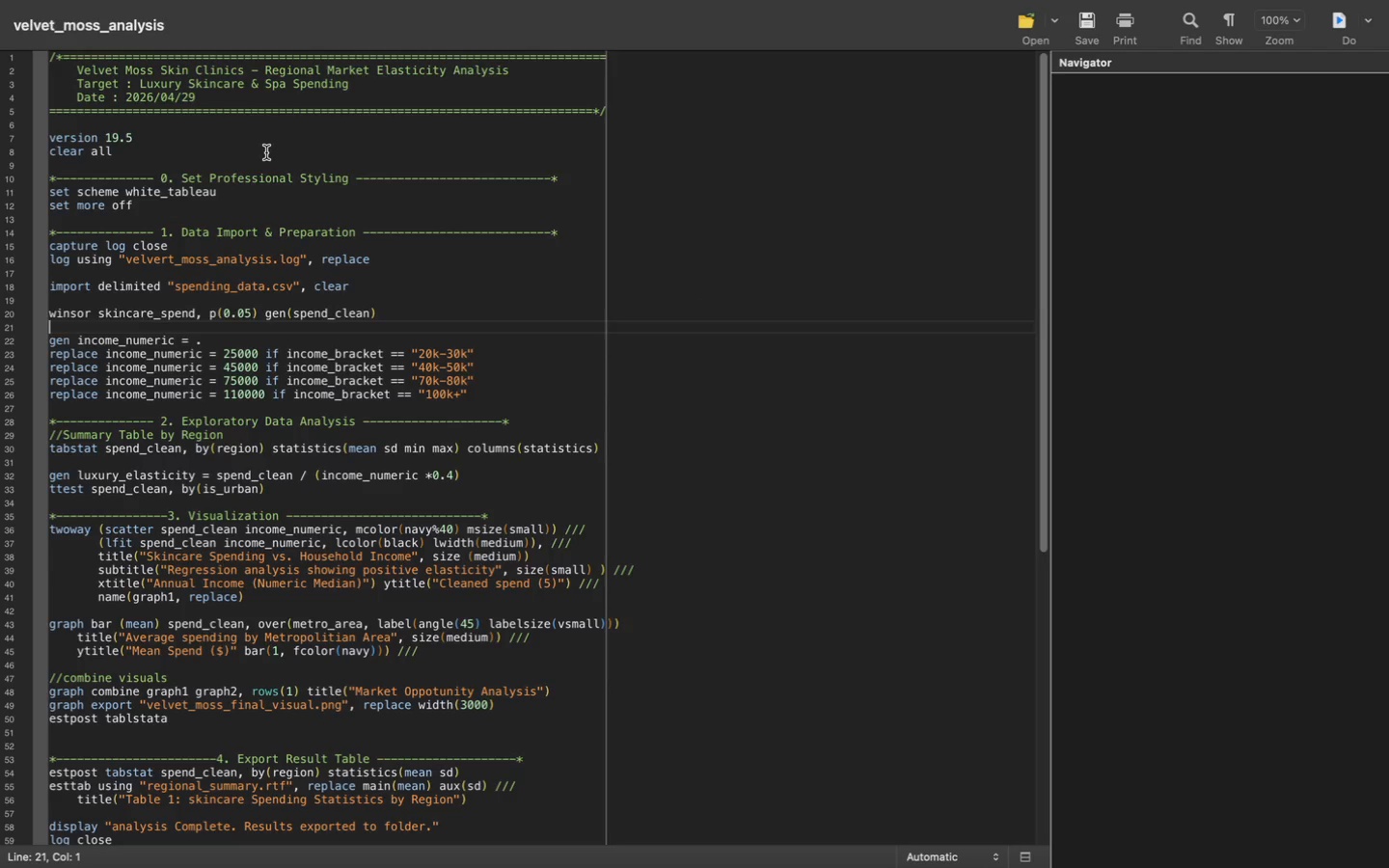 
key(ArrowDown)
 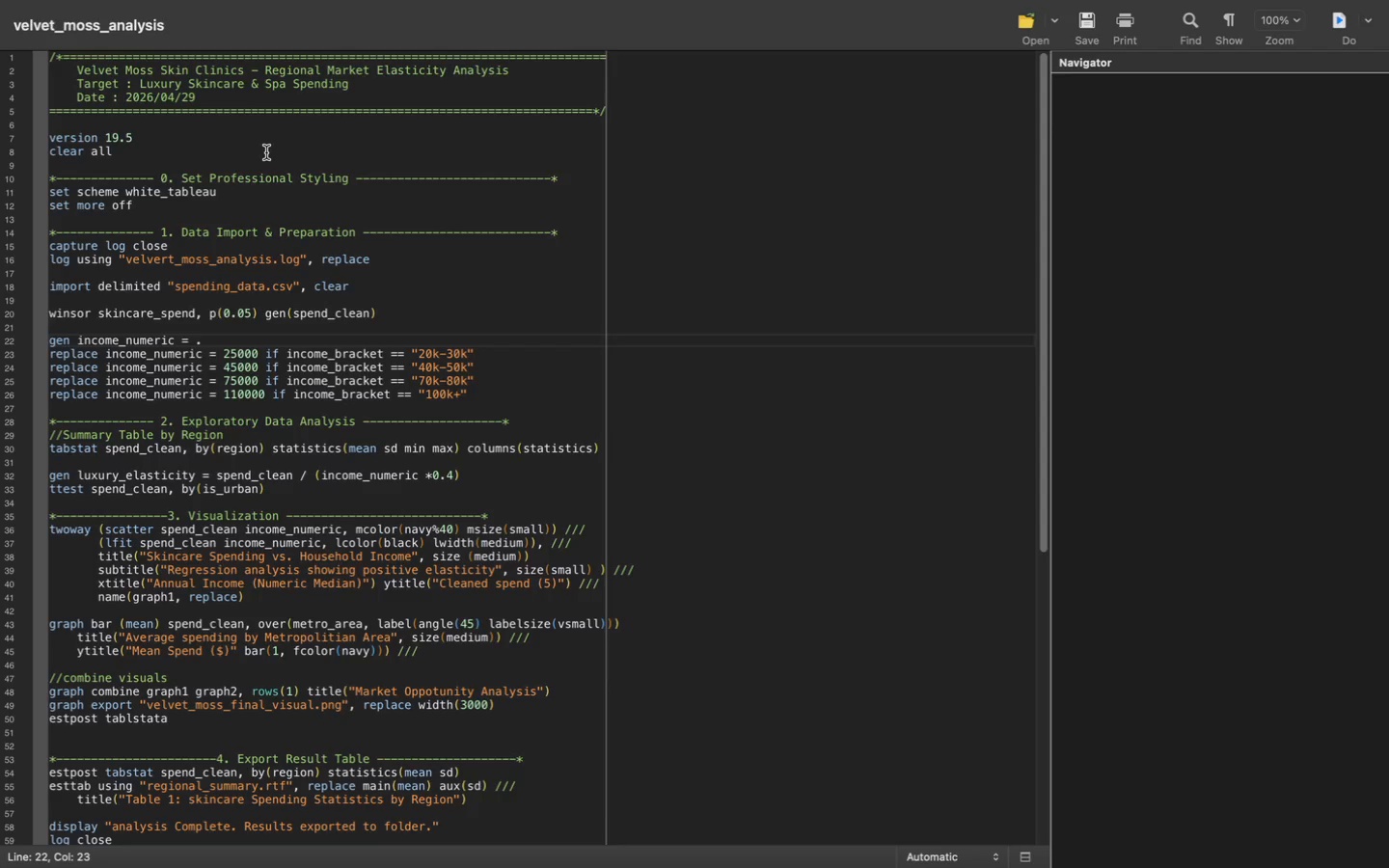 
key(ArrowDown)
 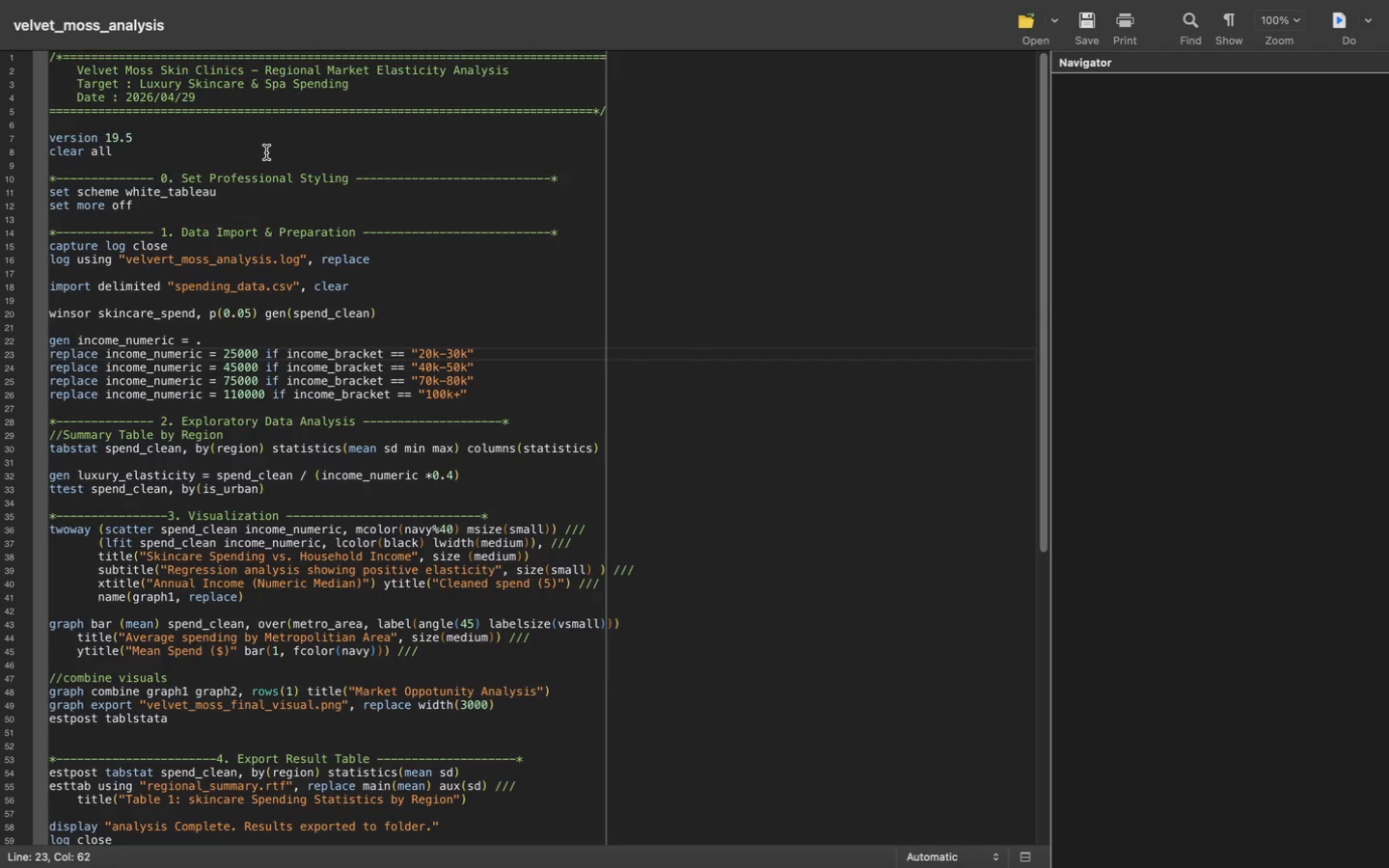 
key(ArrowDown)
 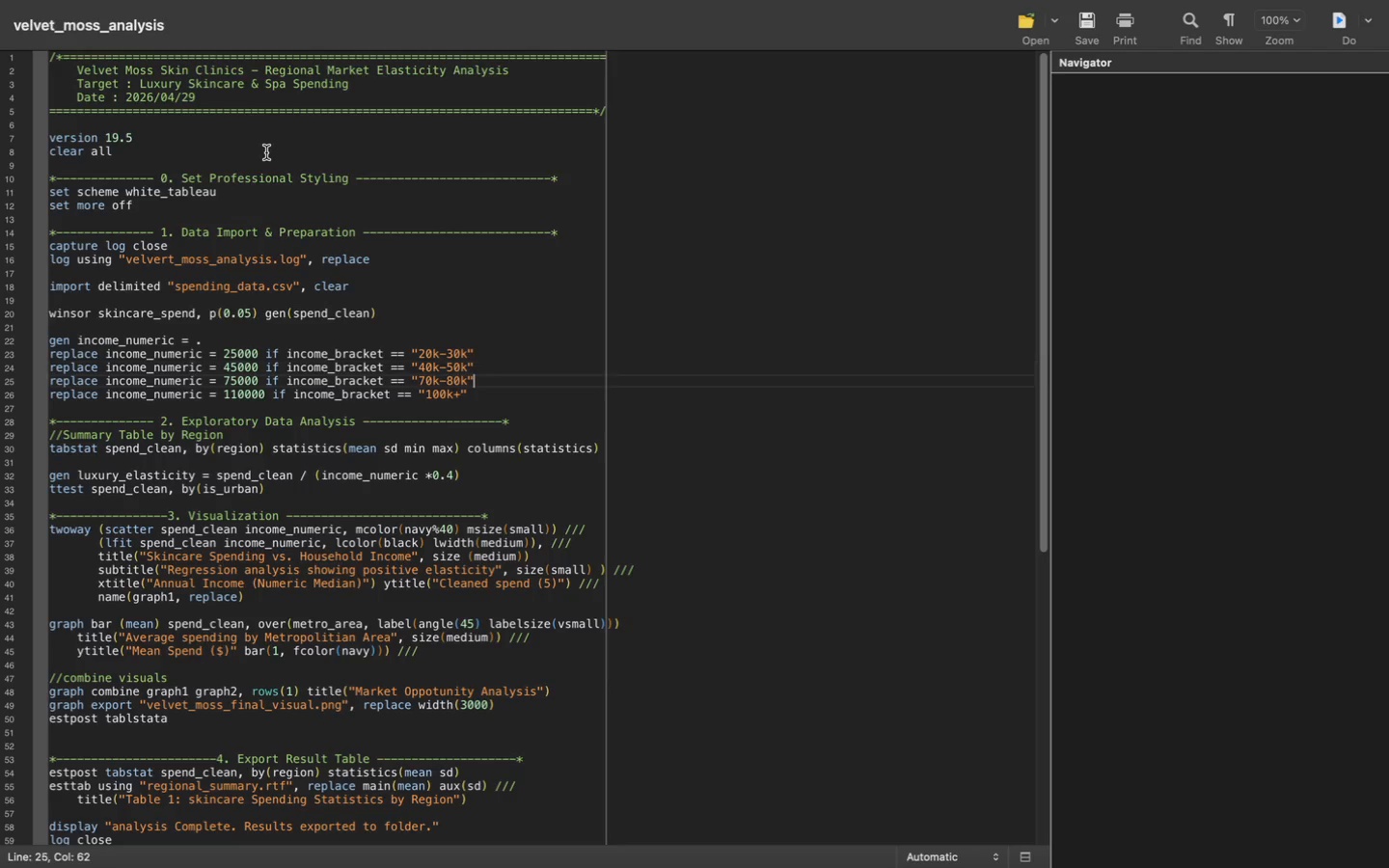 
key(ArrowDown)
 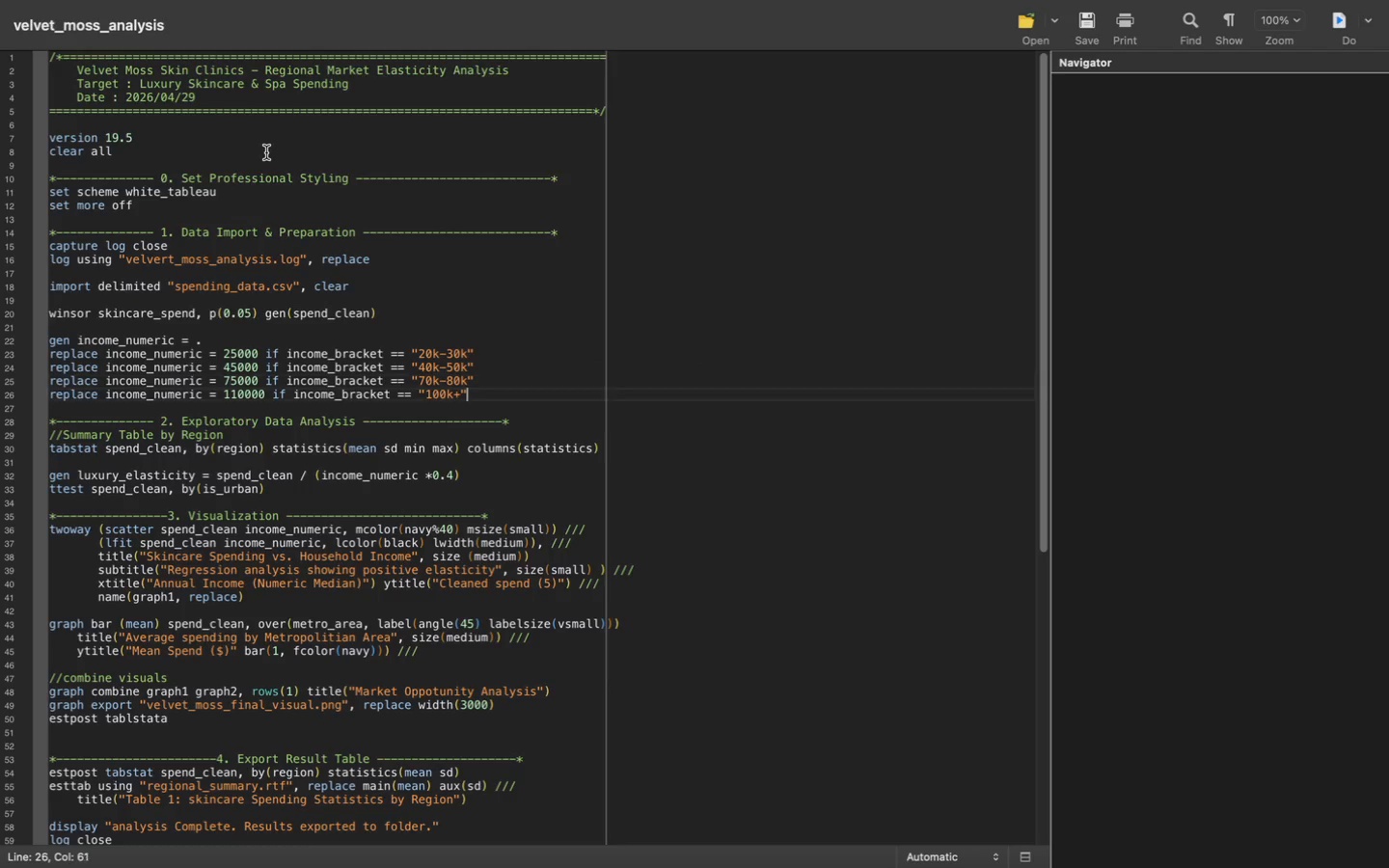 
key(ArrowDown)
 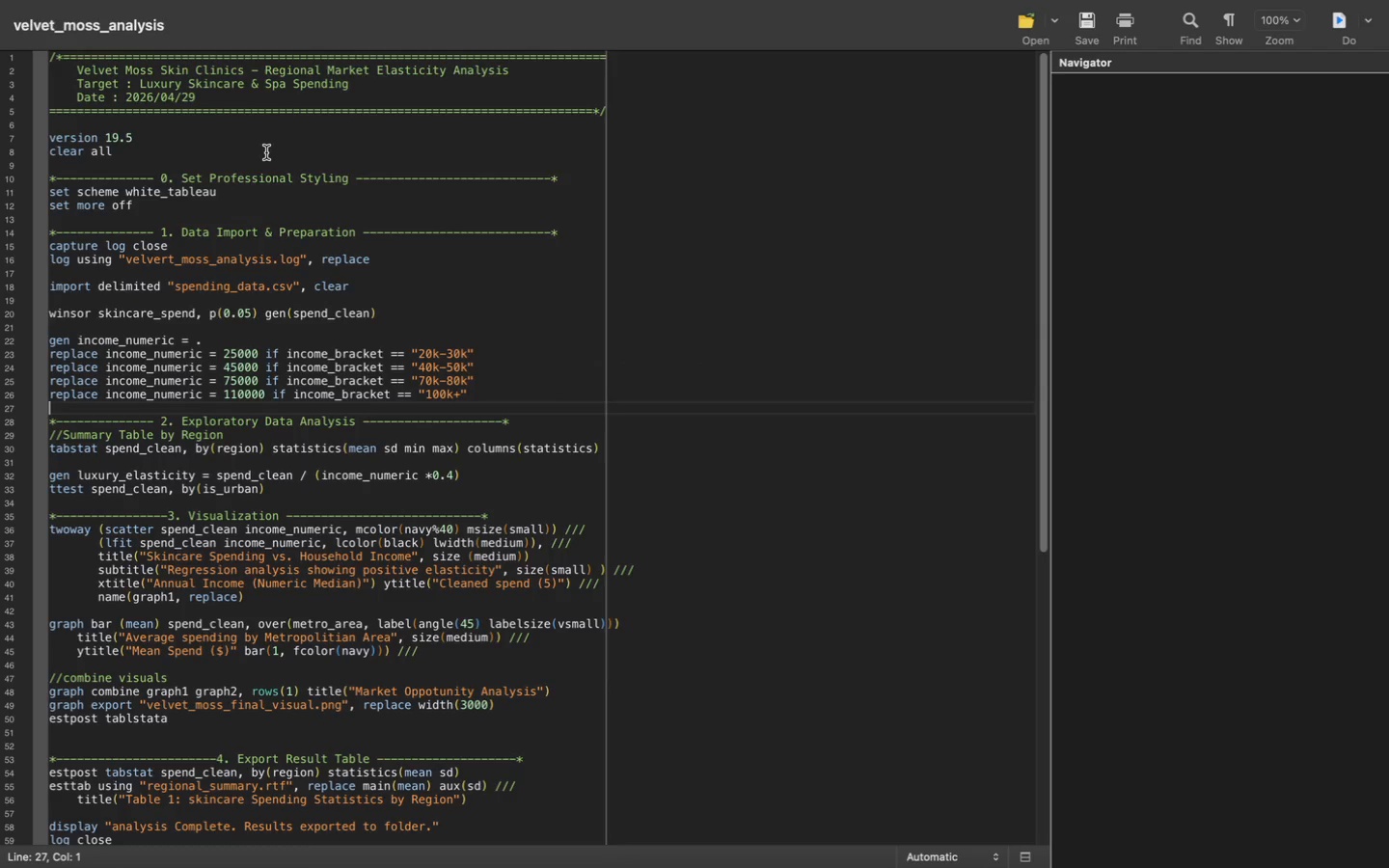 
key(ArrowDown)
 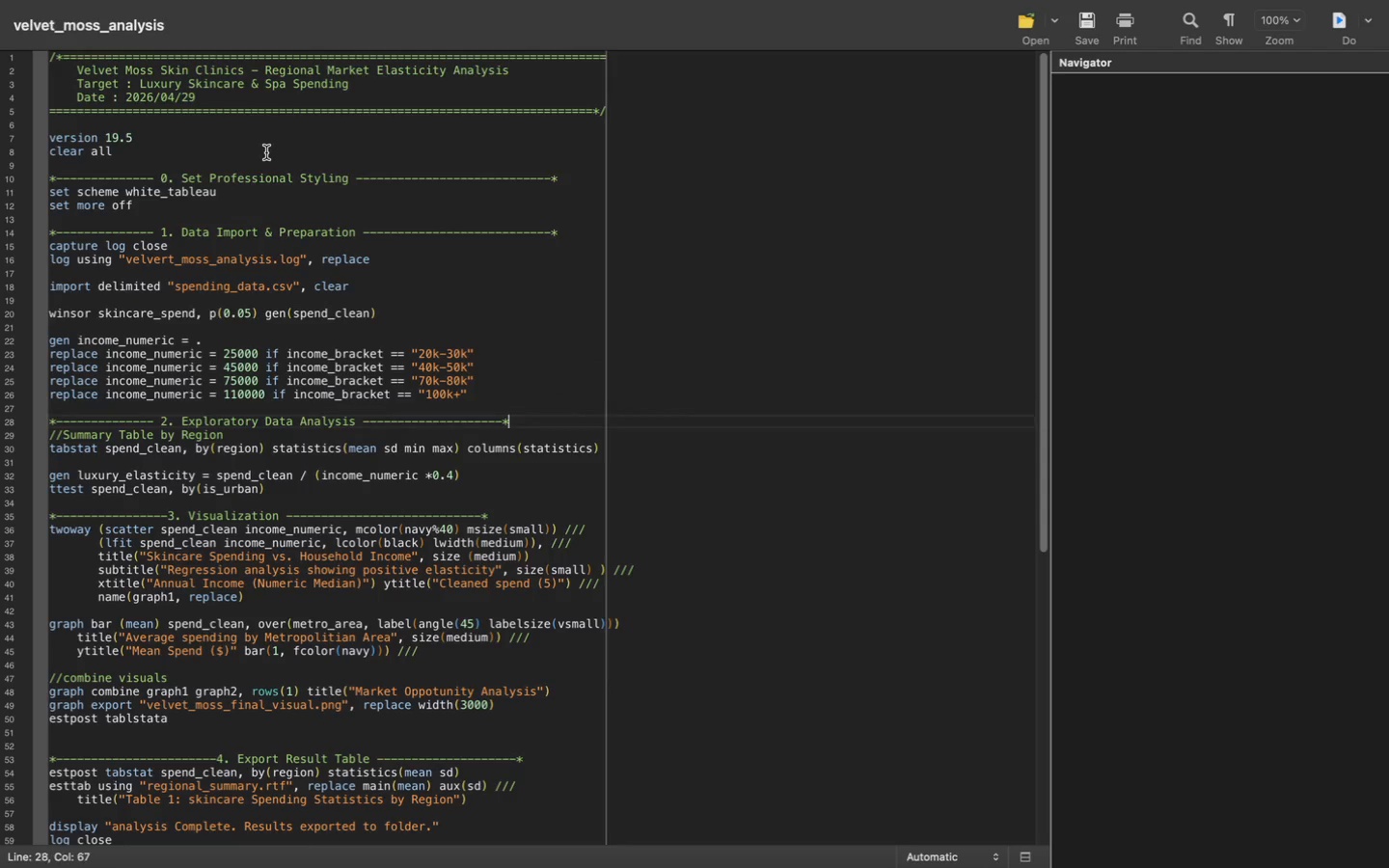 
key(ArrowDown)
 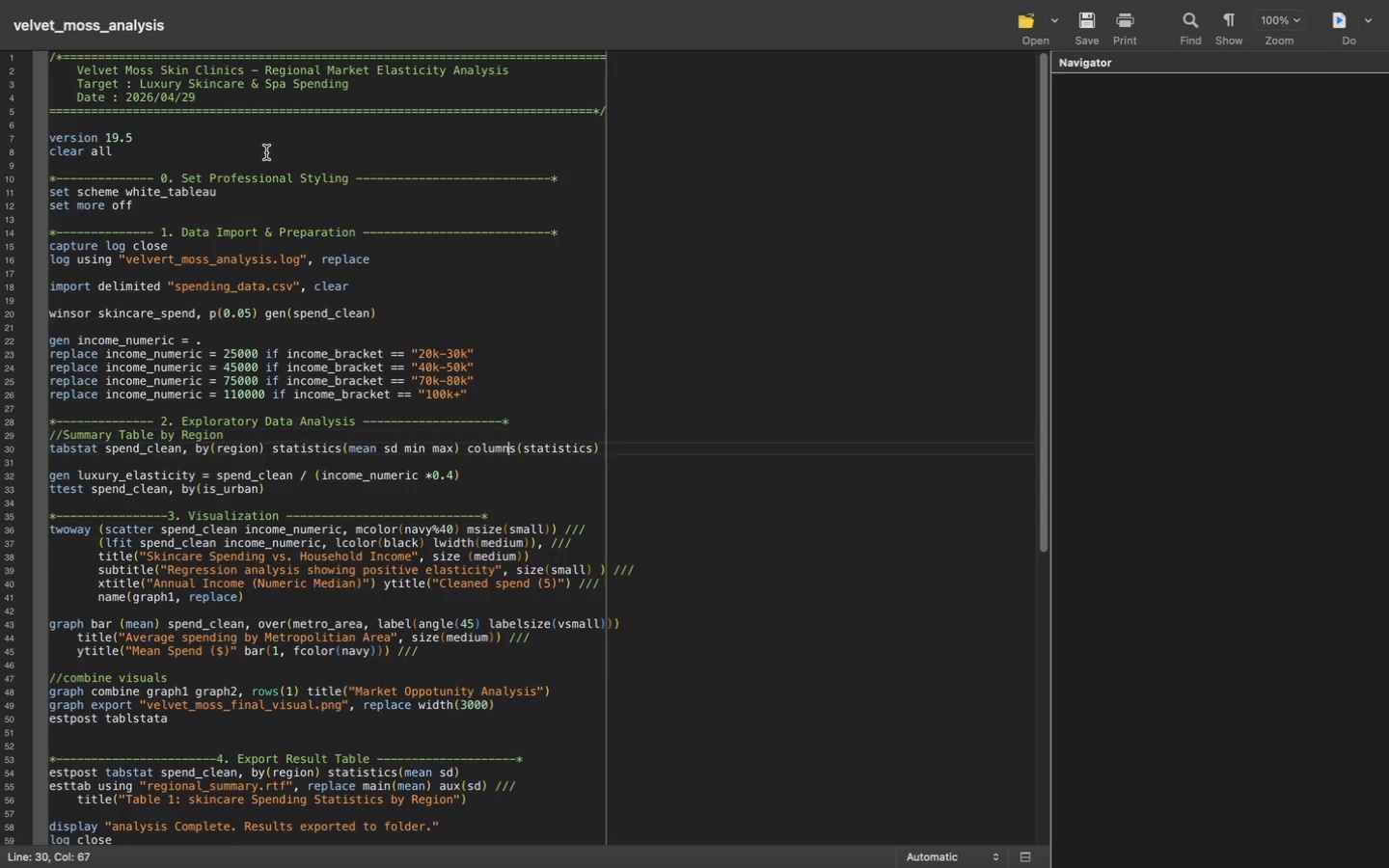 
key(ArrowDown)
 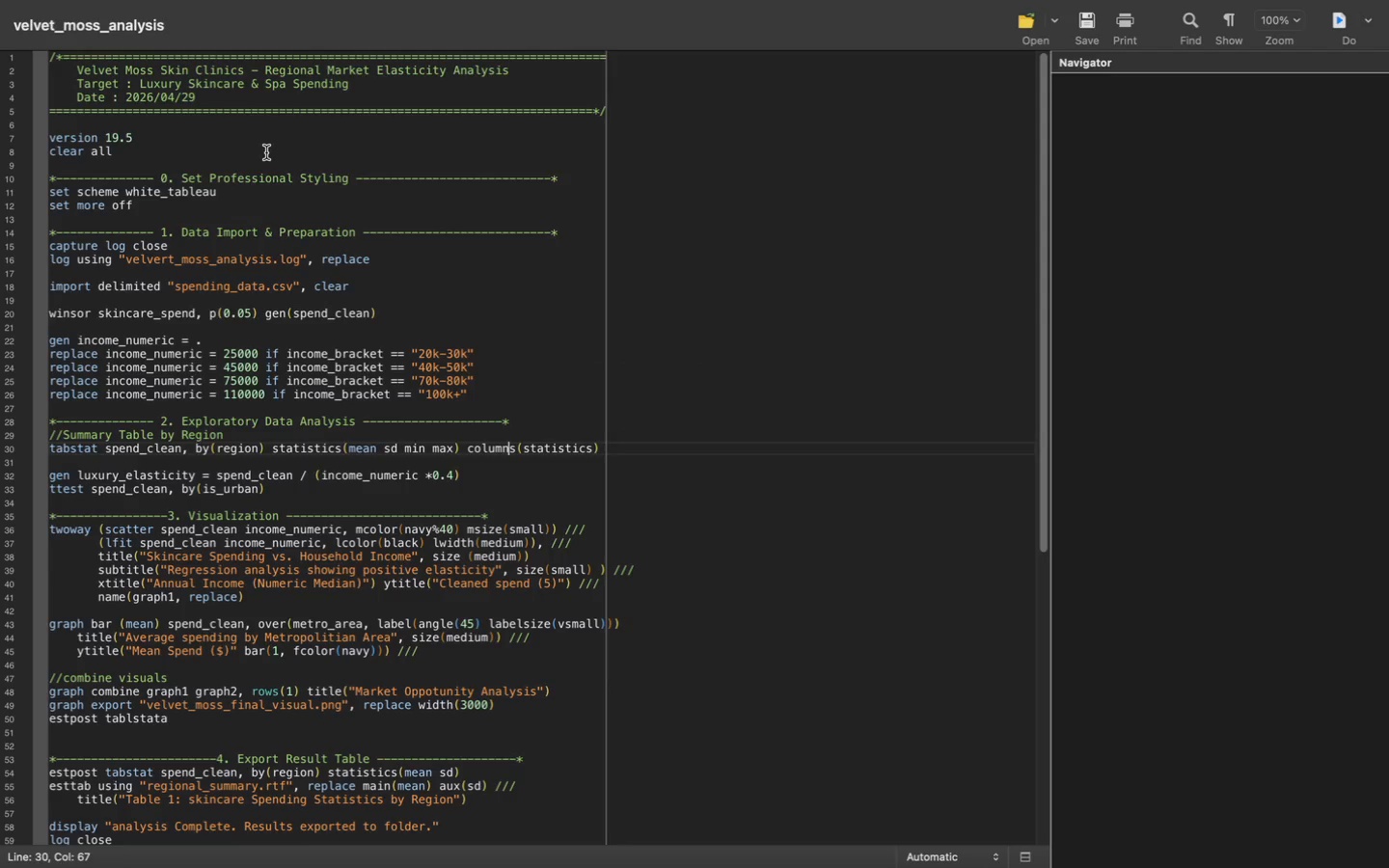 
key(ArrowDown)
 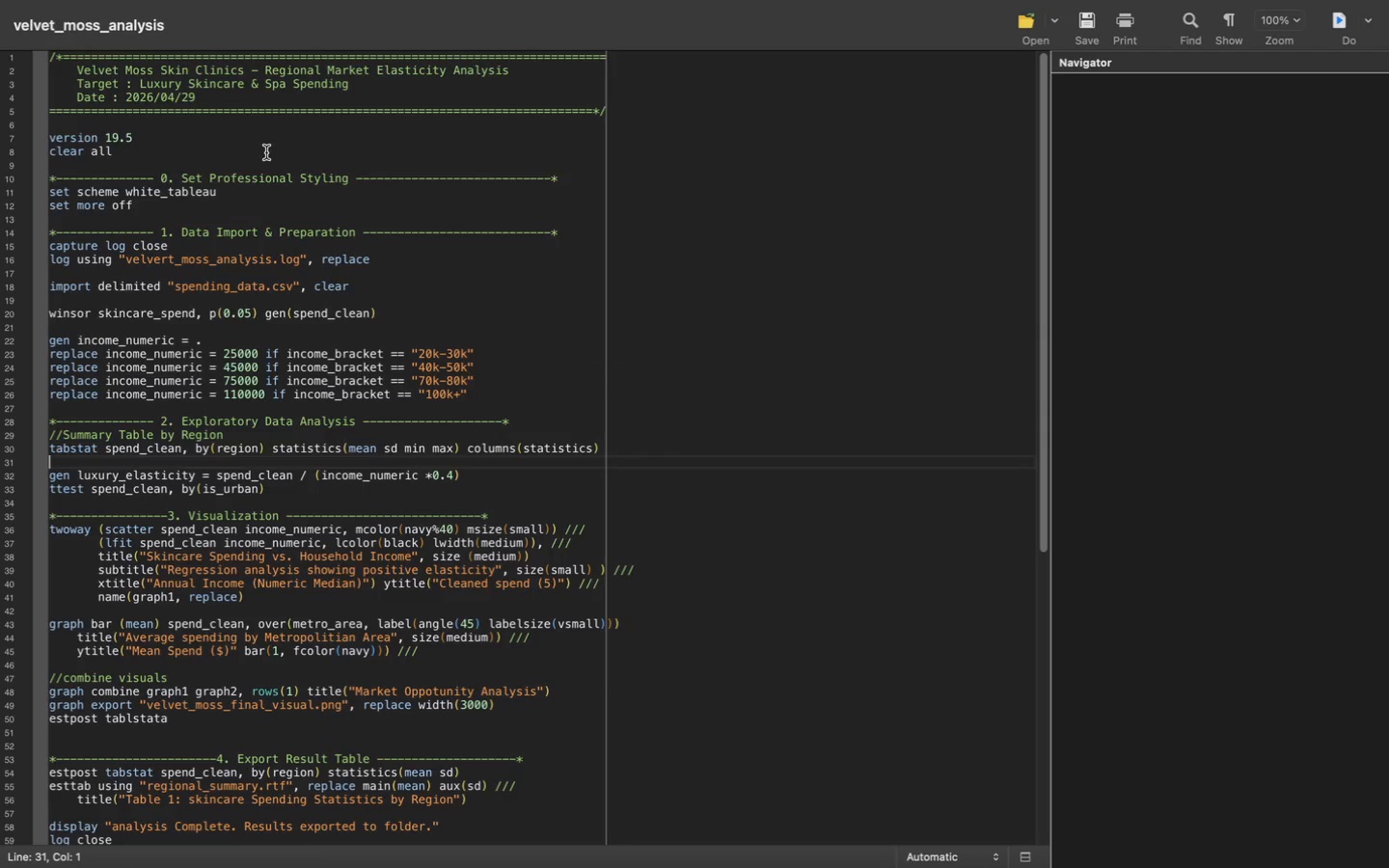 
key(ArrowDown)
 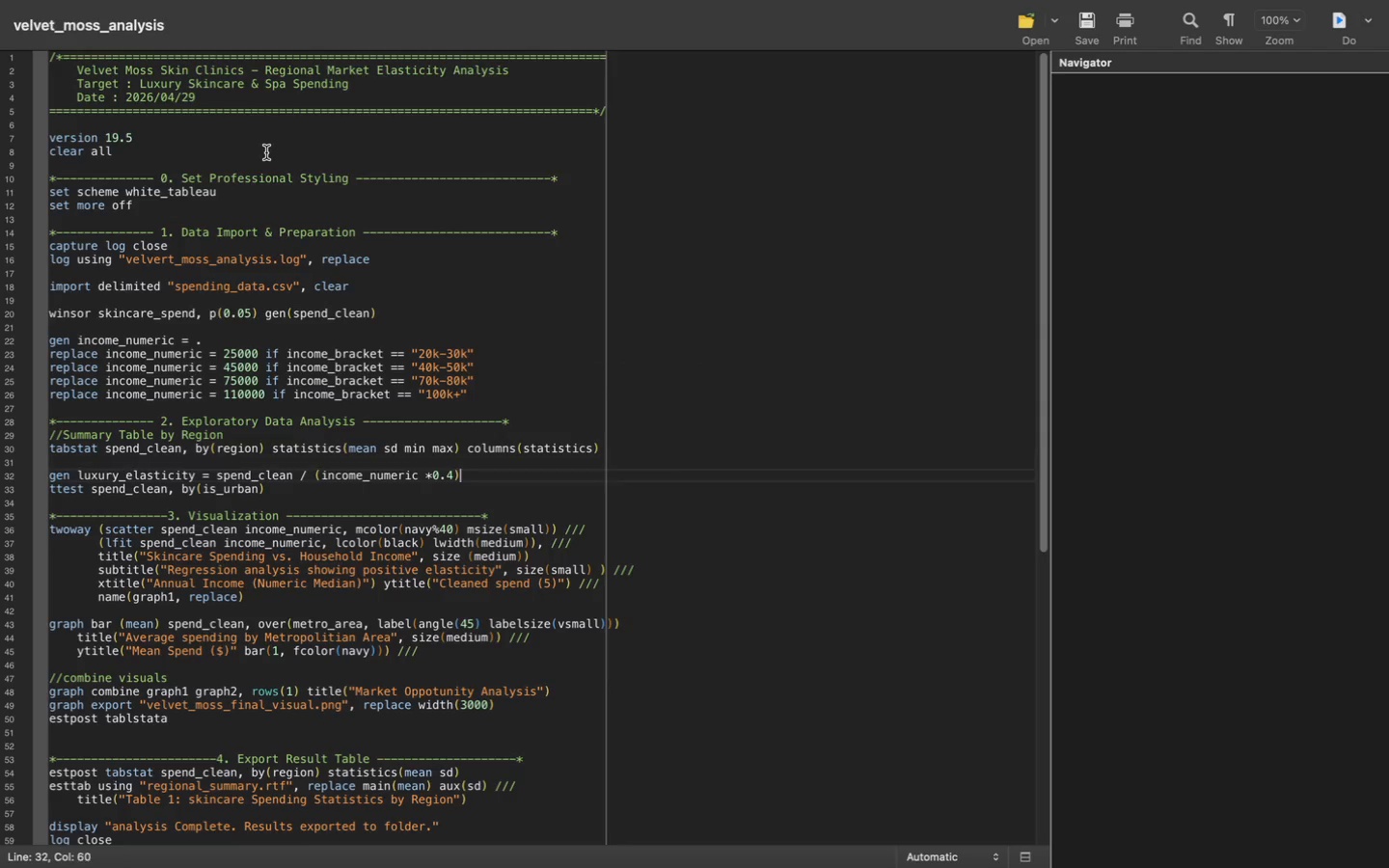 
key(ArrowDown)
 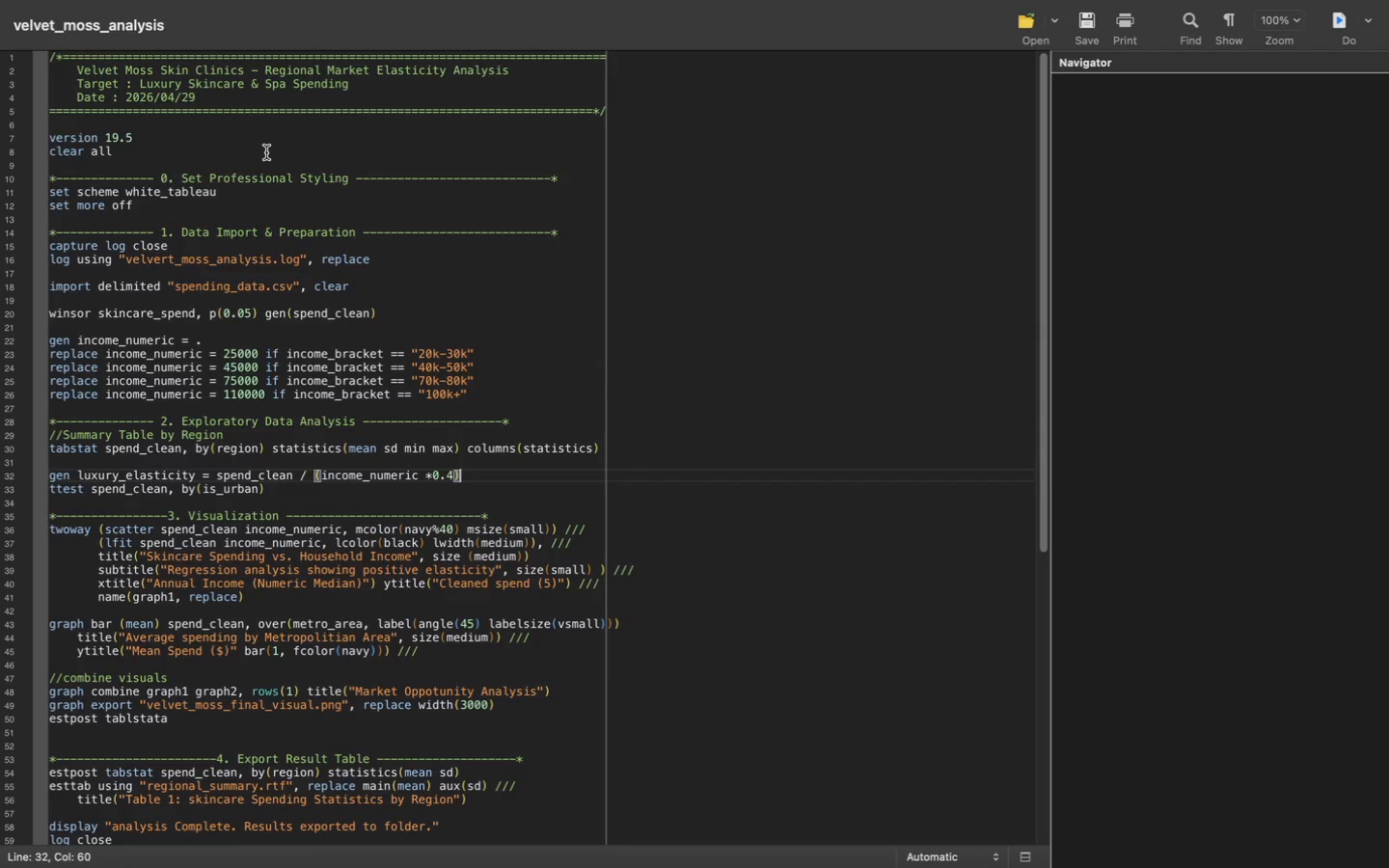 
key(ArrowDown)
 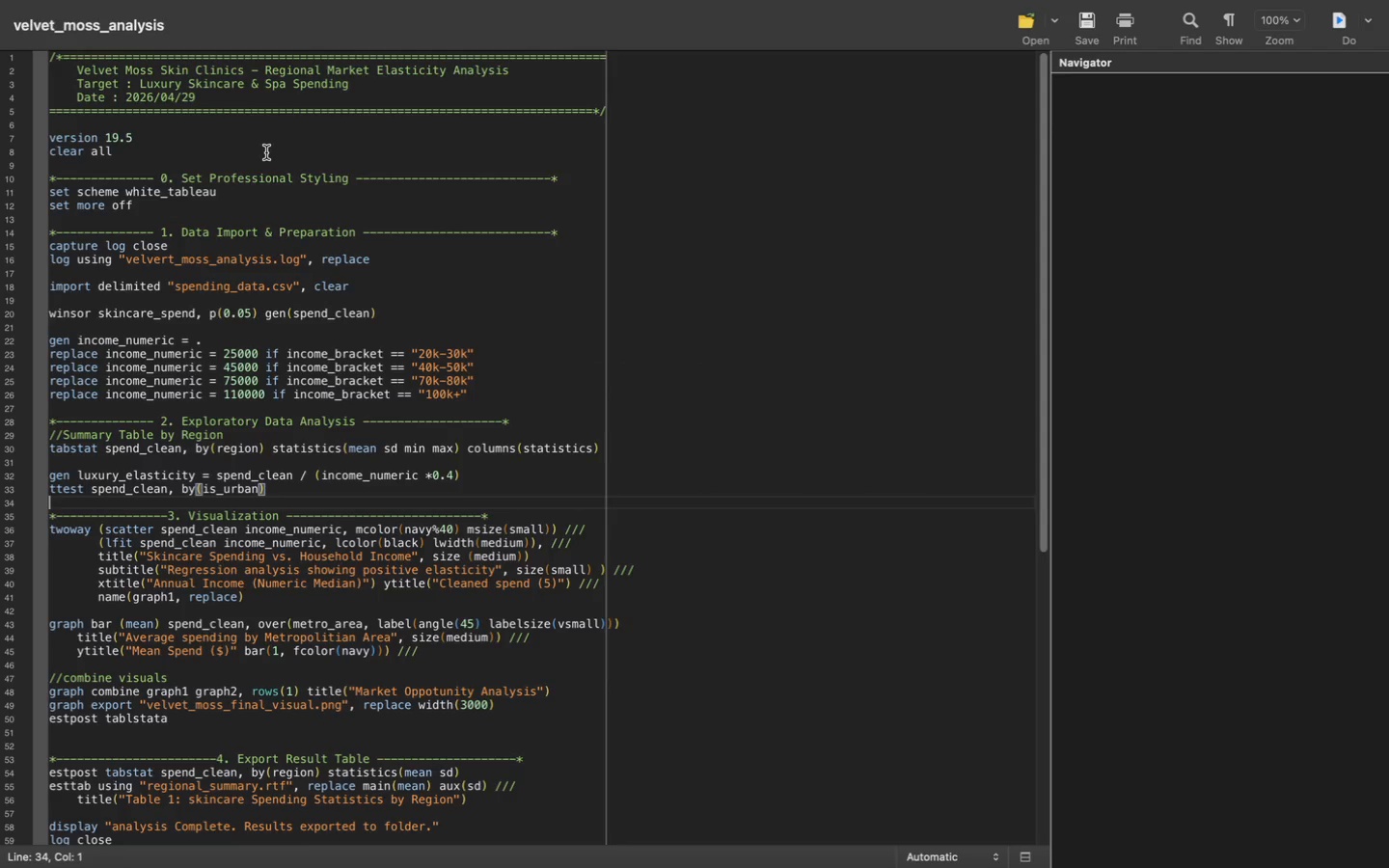 
key(ArrowDown)
 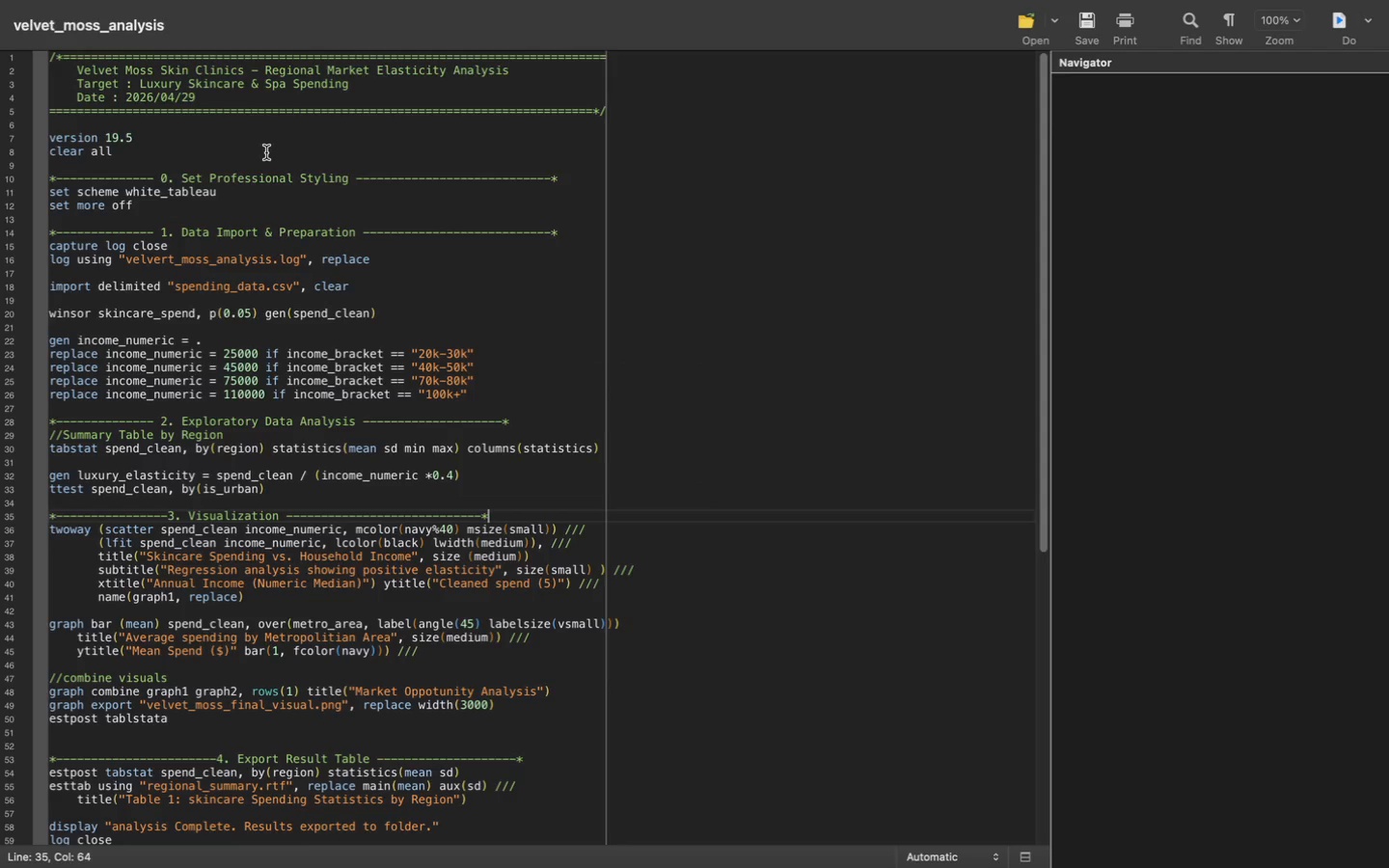 
key(ArrowDown)
 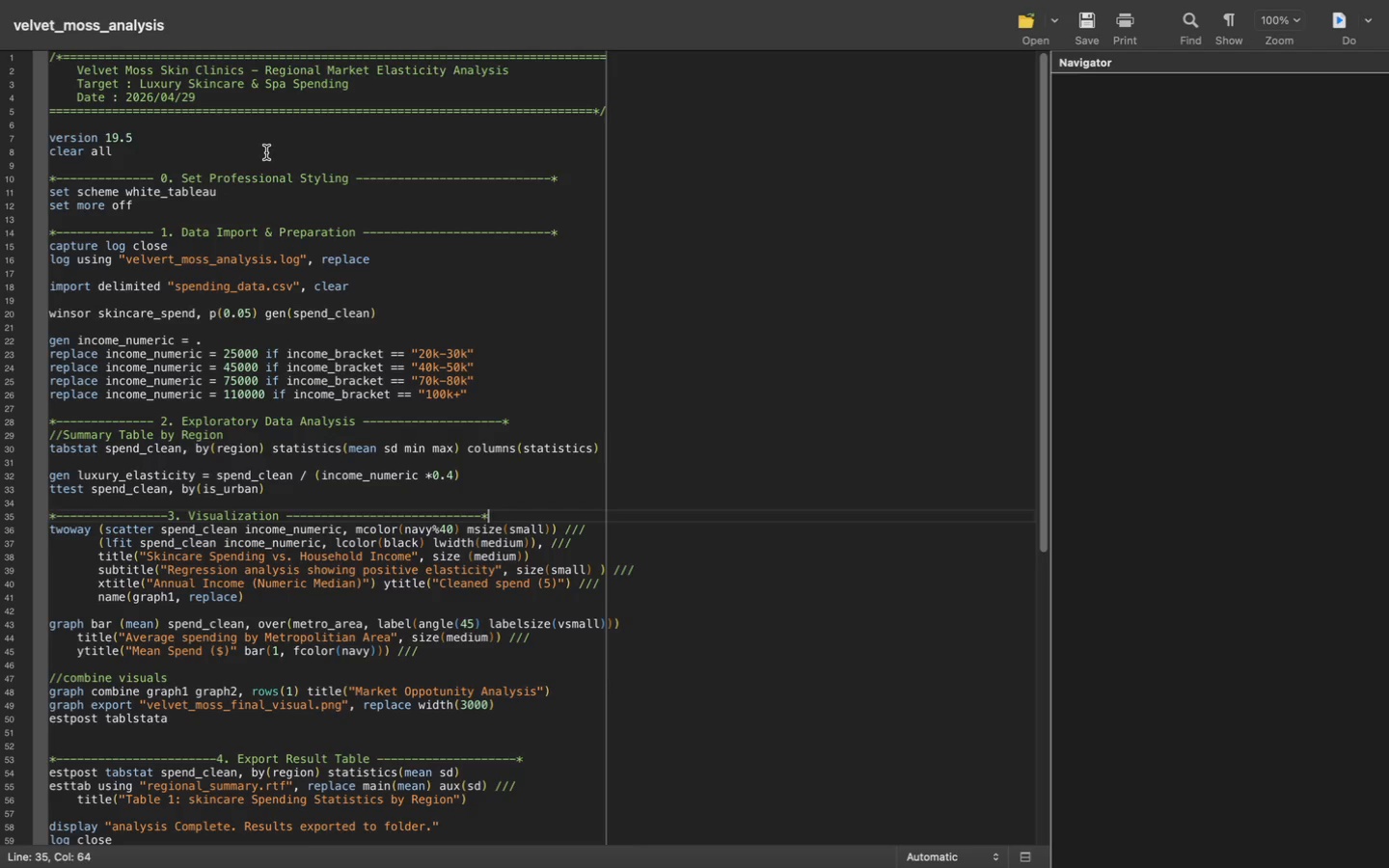 
key(ArrowDown)
 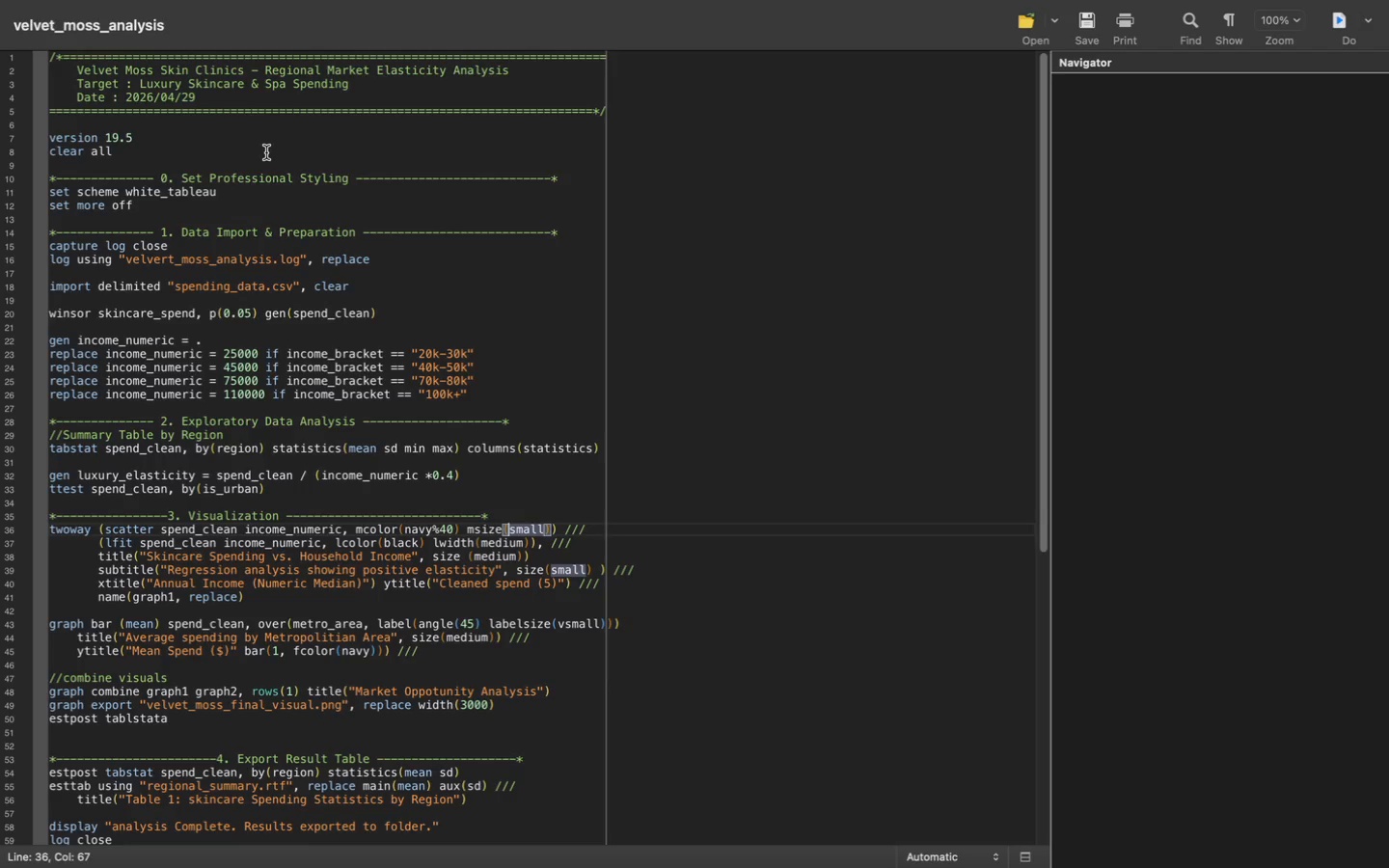 
key(ArrowDown)
 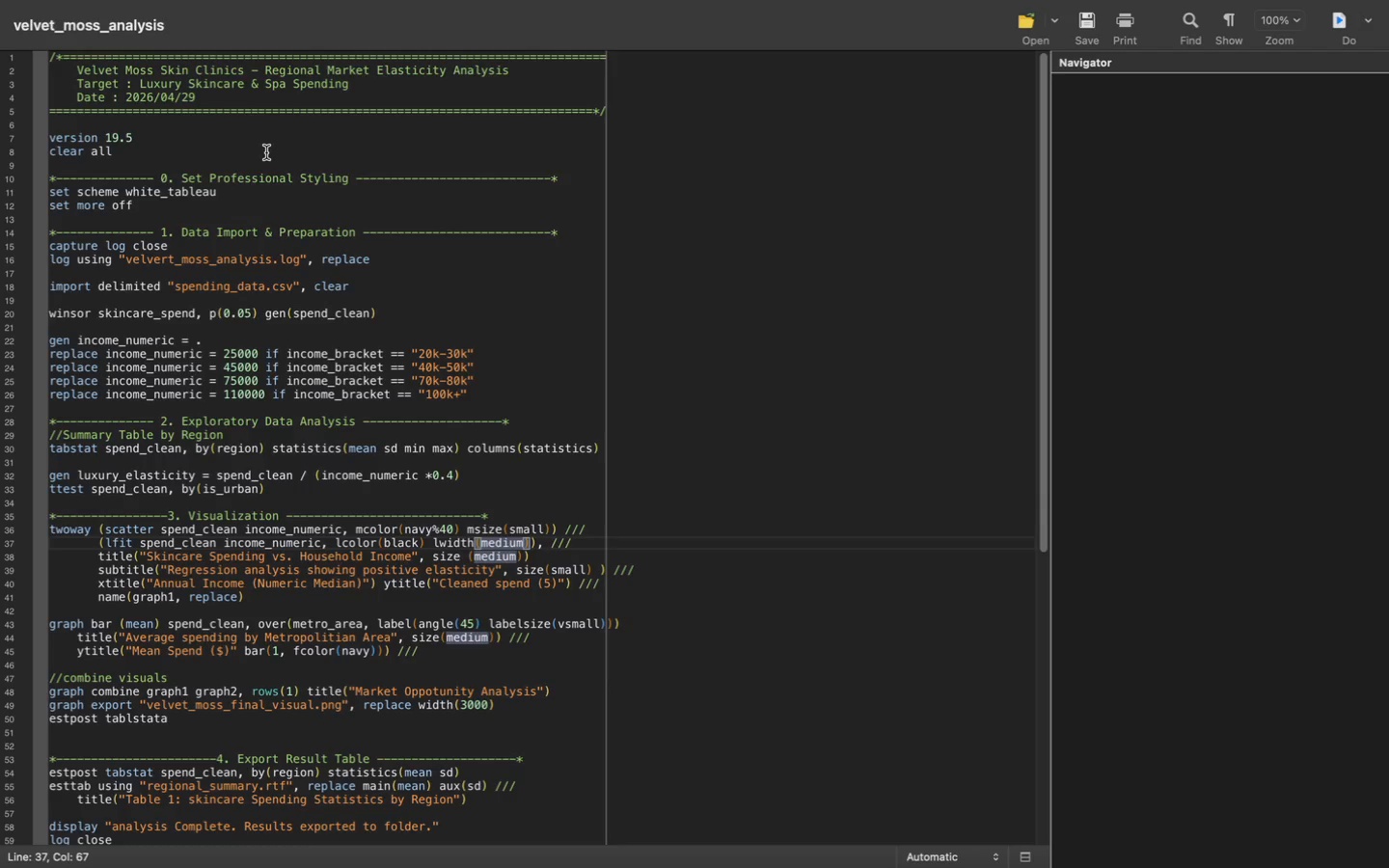 
key(ArrowDown)
 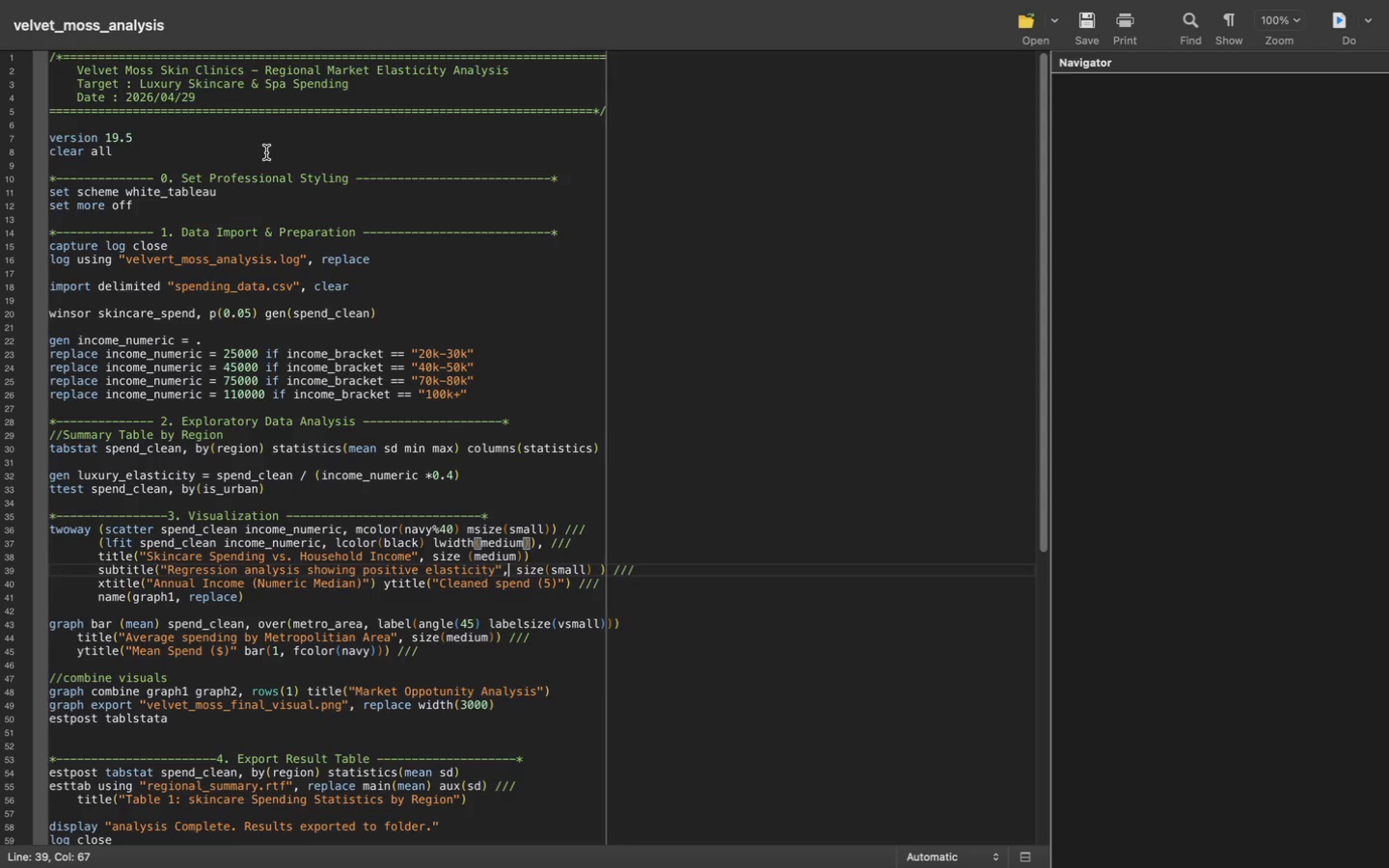 
key(ArrowDown)
 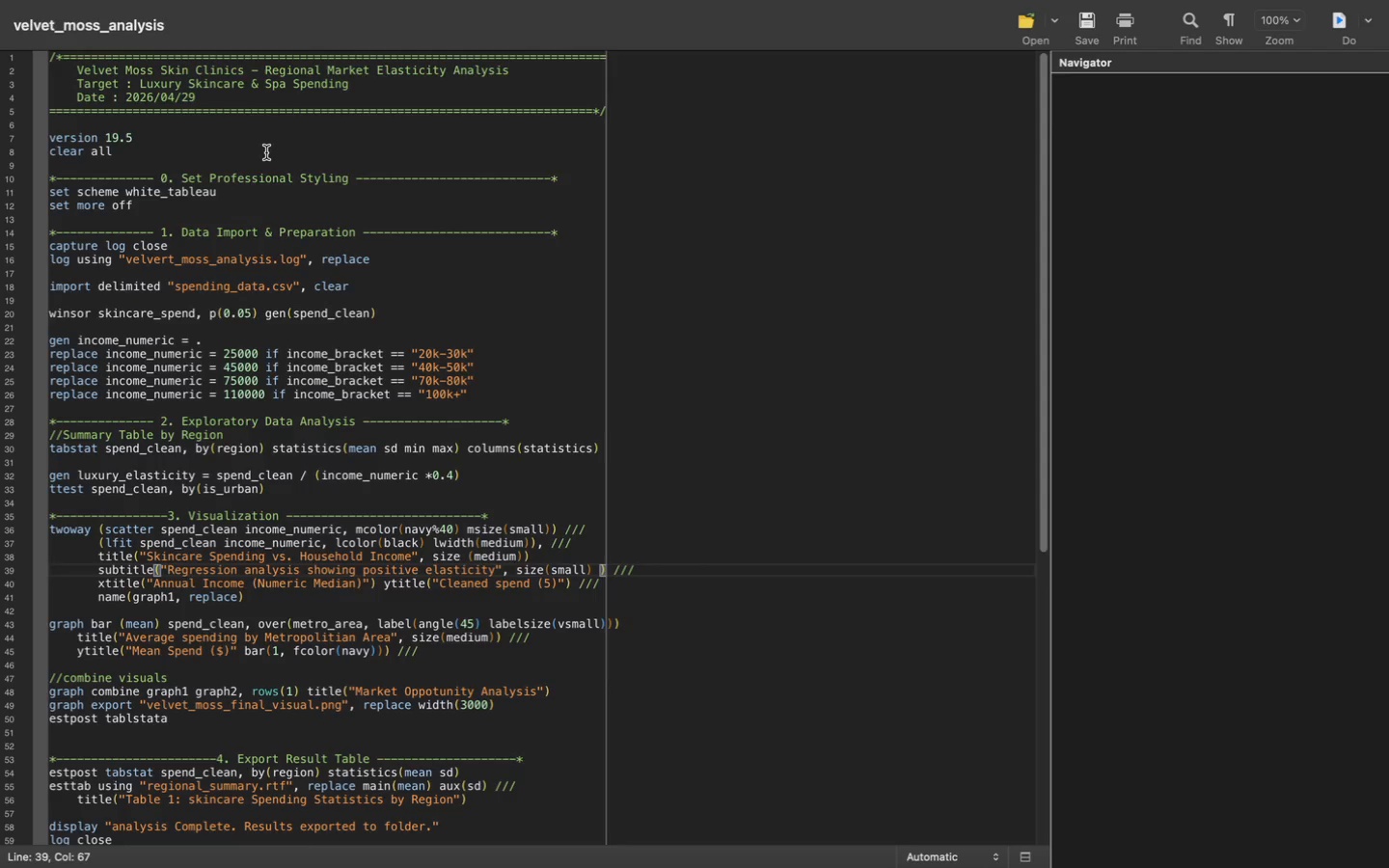 
key(ArrowDown)
 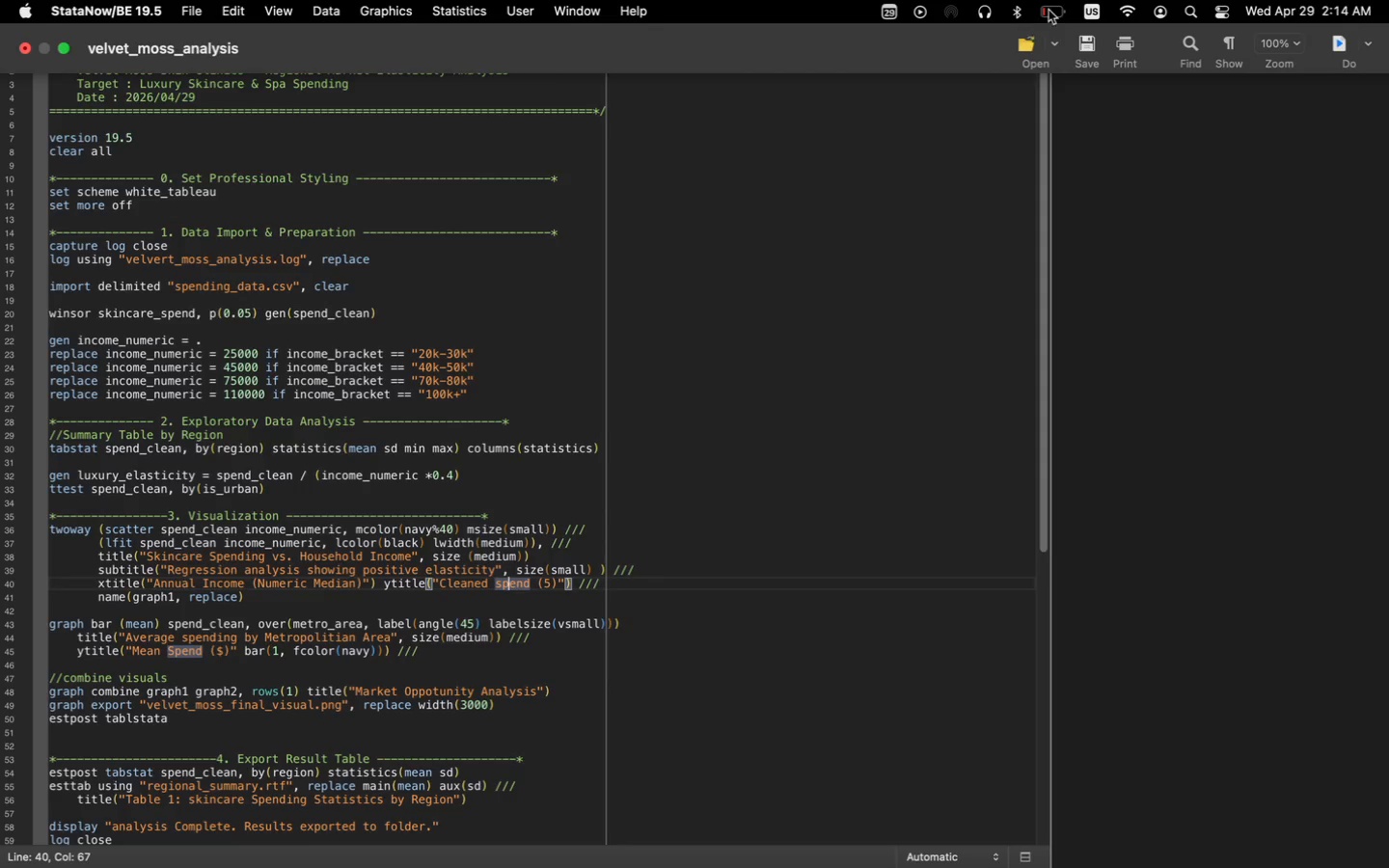 
left_click([1056, 8])
 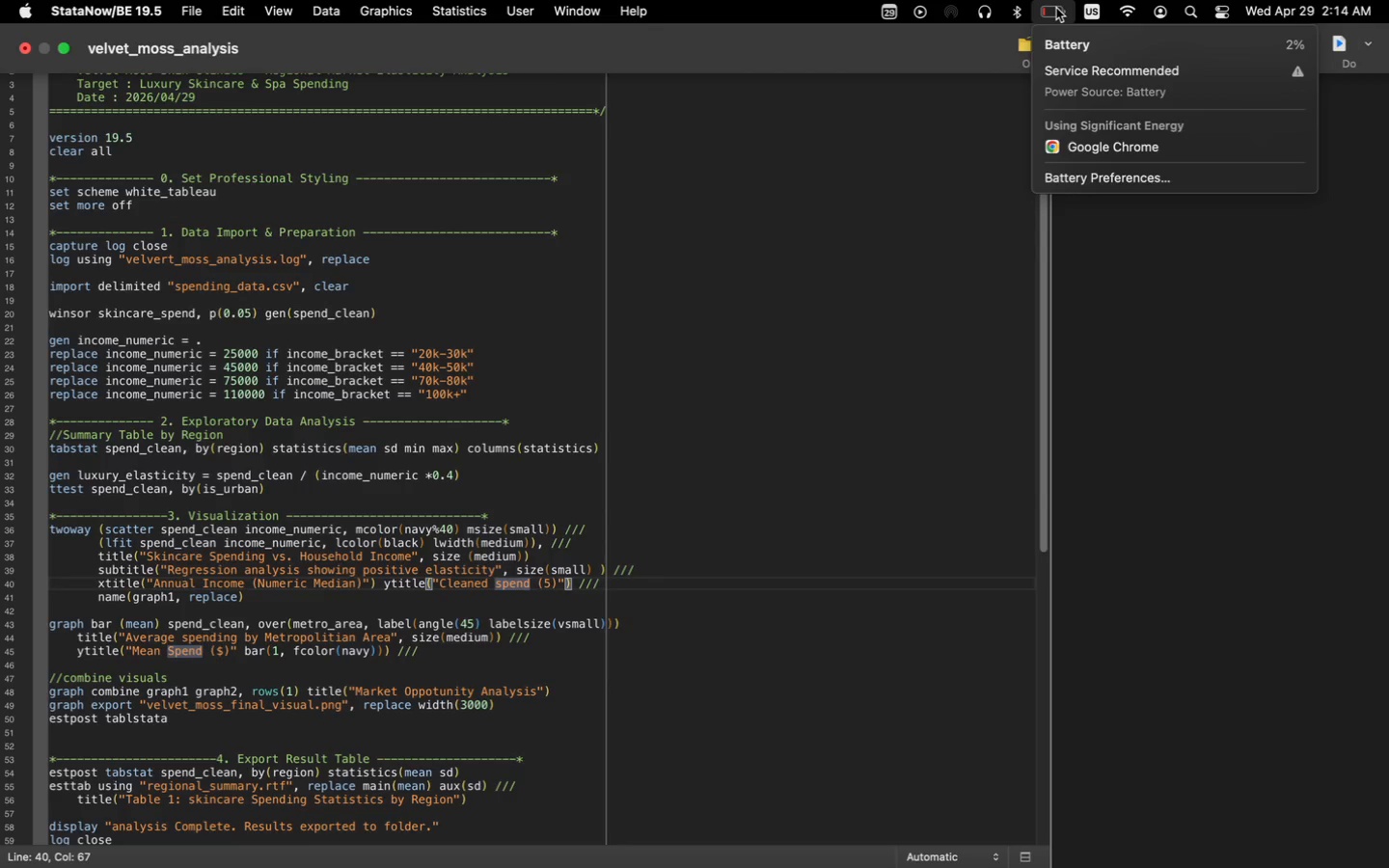 
left_click([1056, 8])
 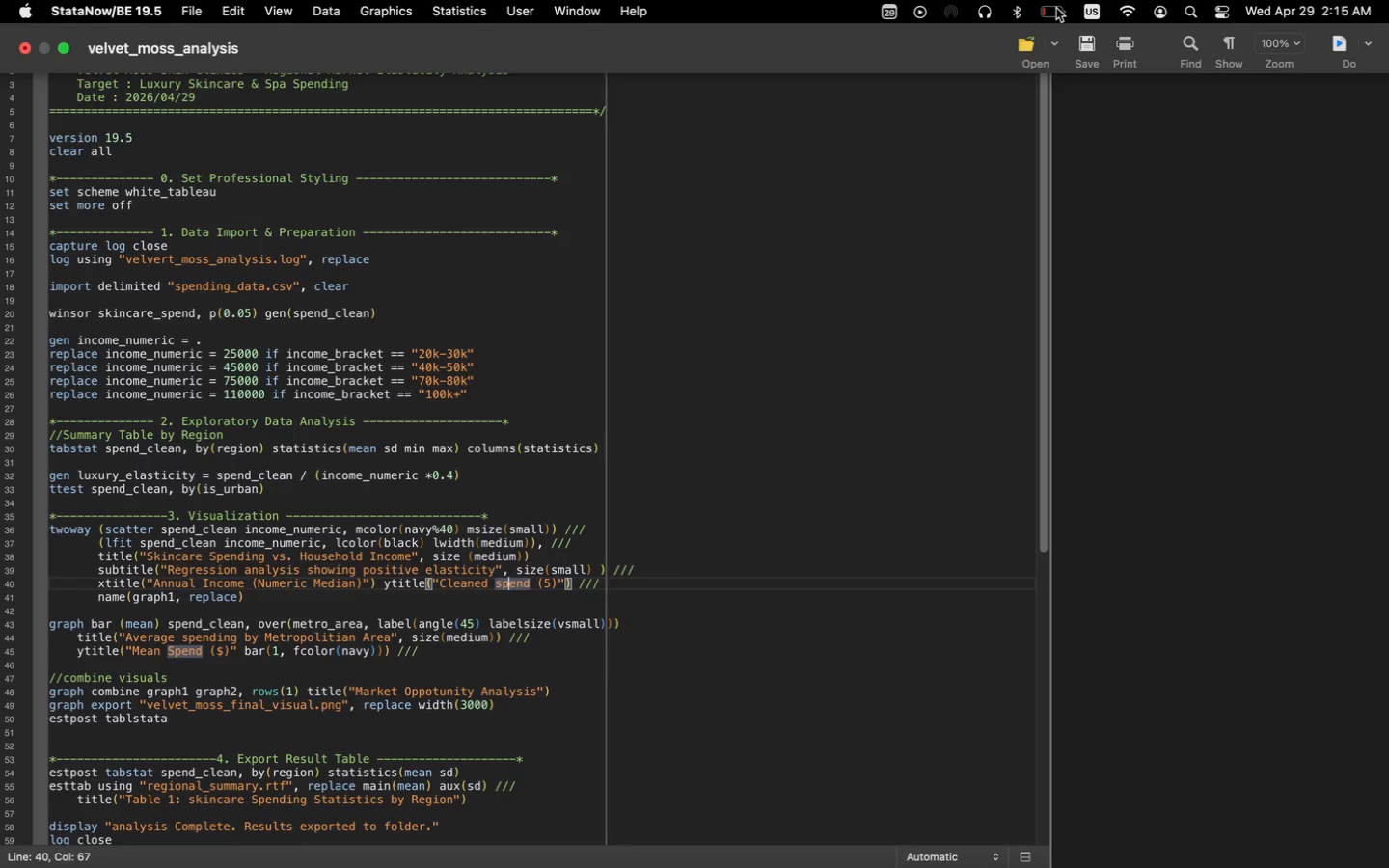 
wait(13.16)
 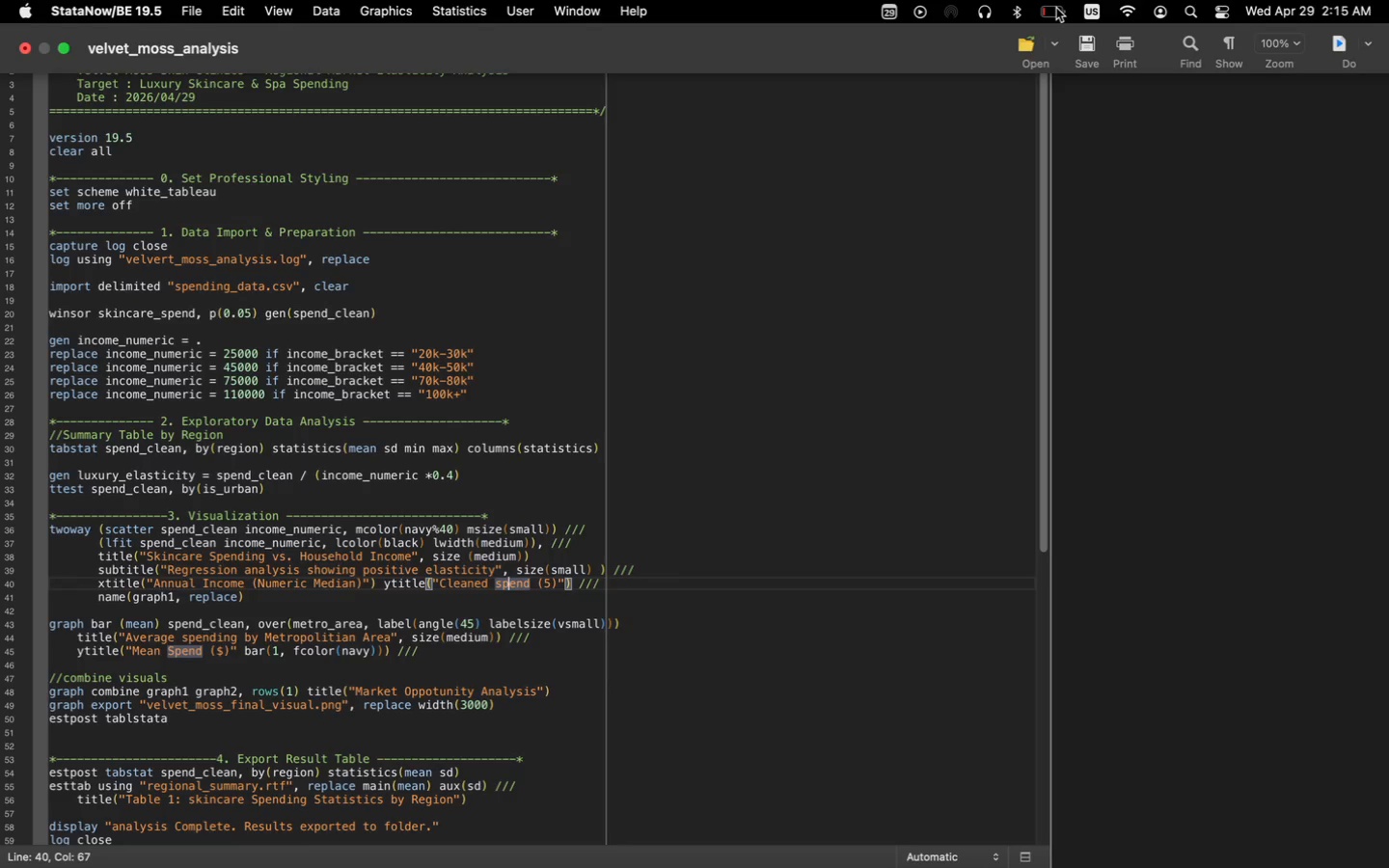 
key(ArrowDown)
 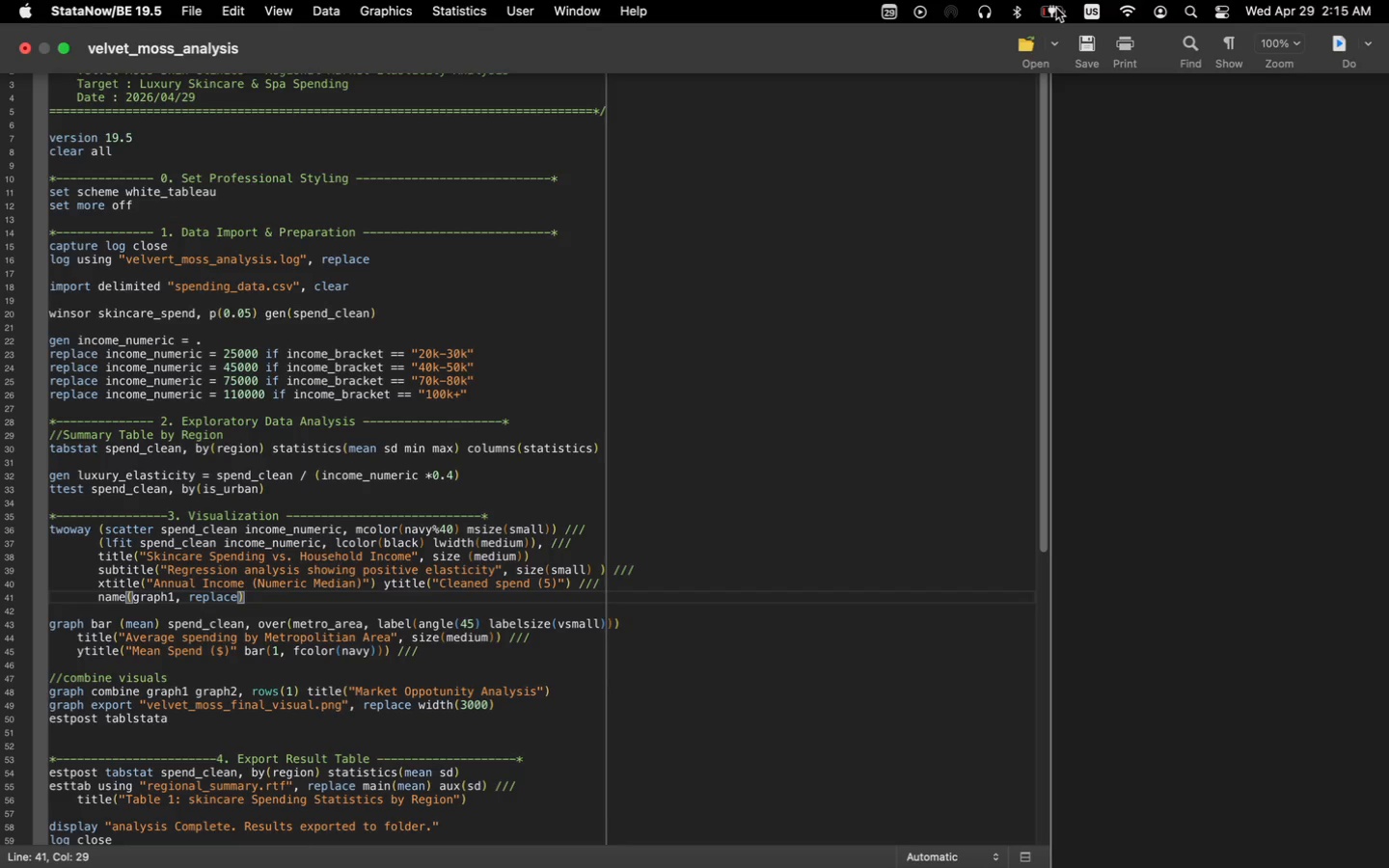 
key(ArrowDown)
 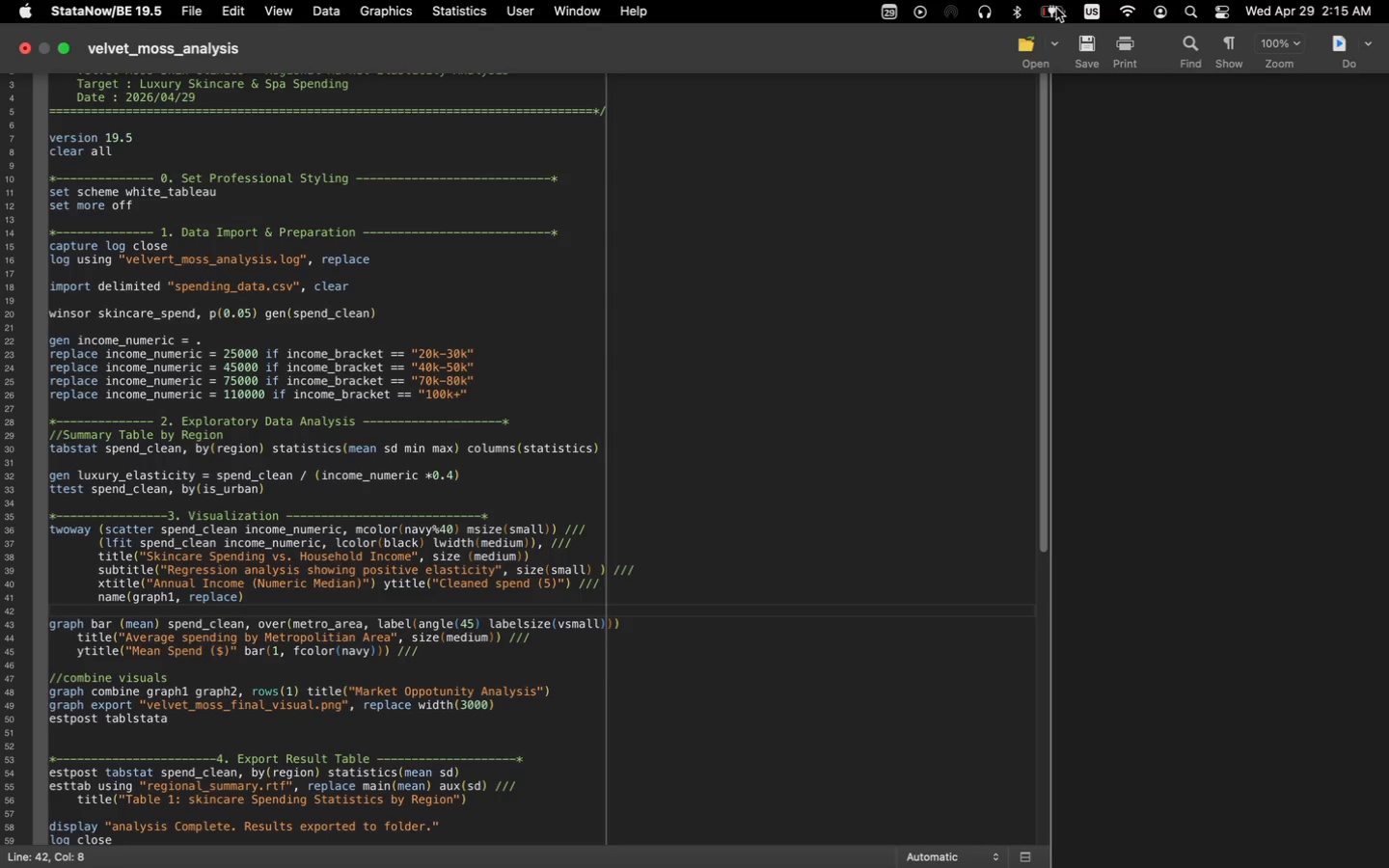 
key(ArrowDown)
 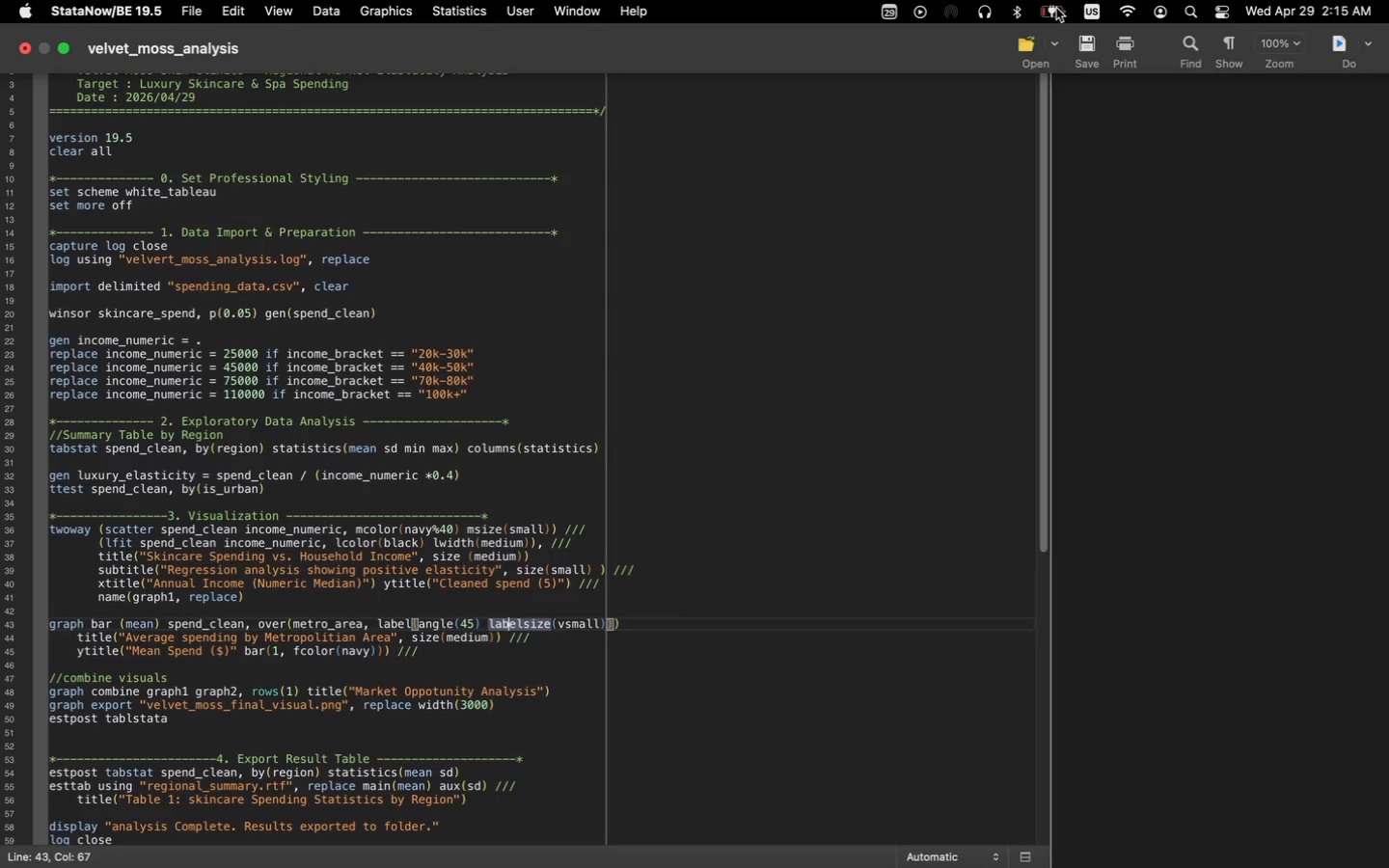 
key(ArrowDown)
 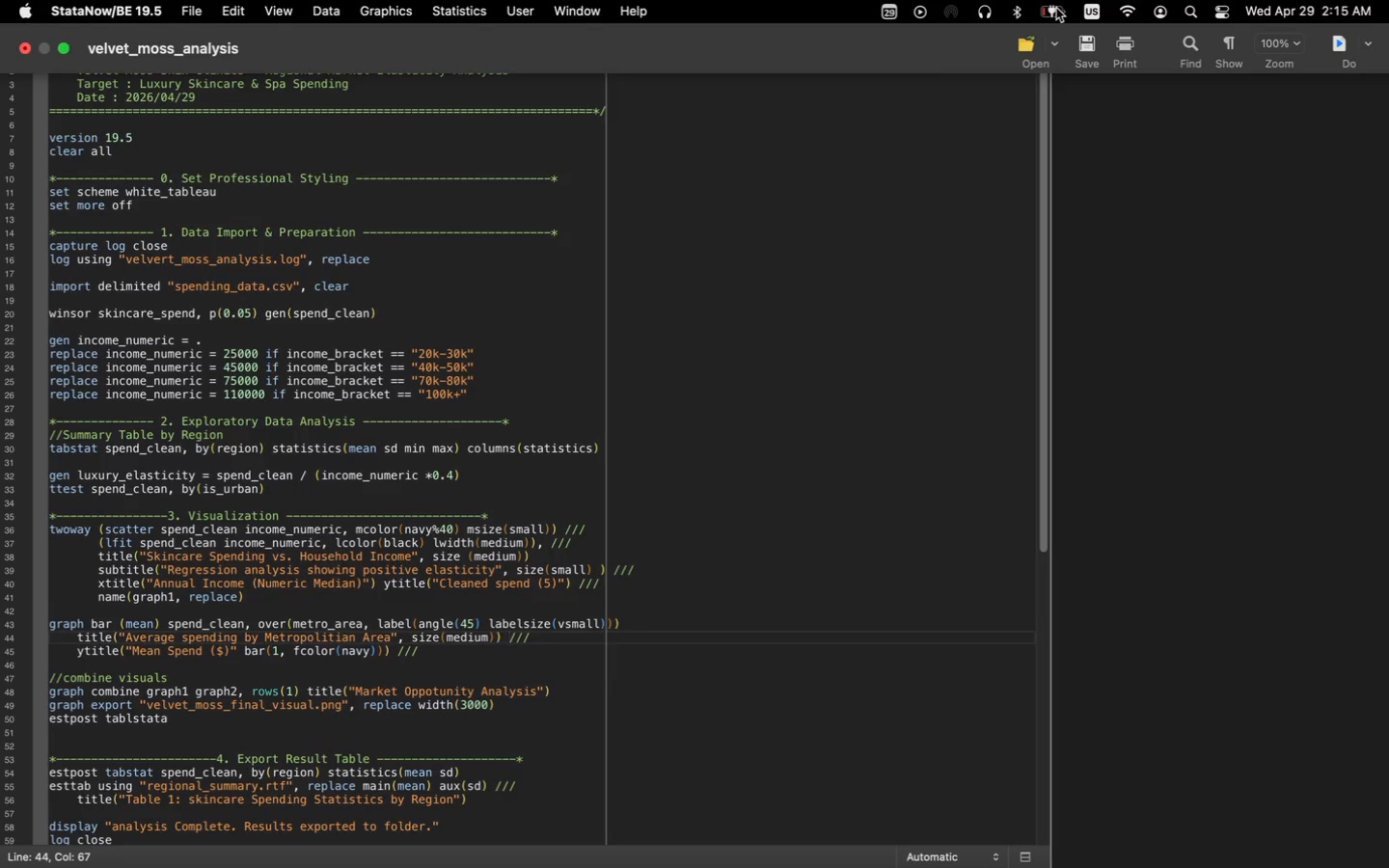 
key(ArrowDown)
 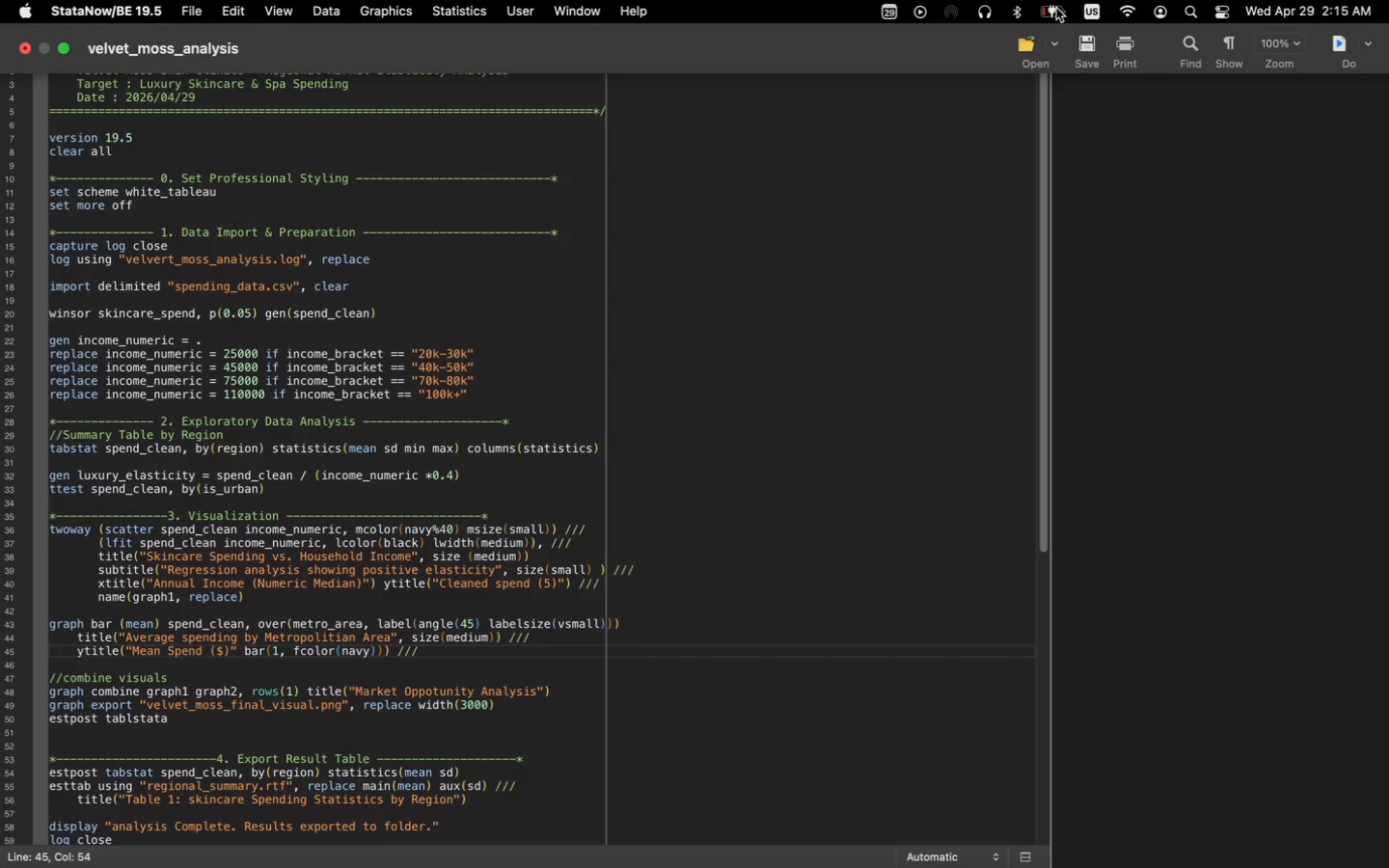 
key(ArrowDown)
 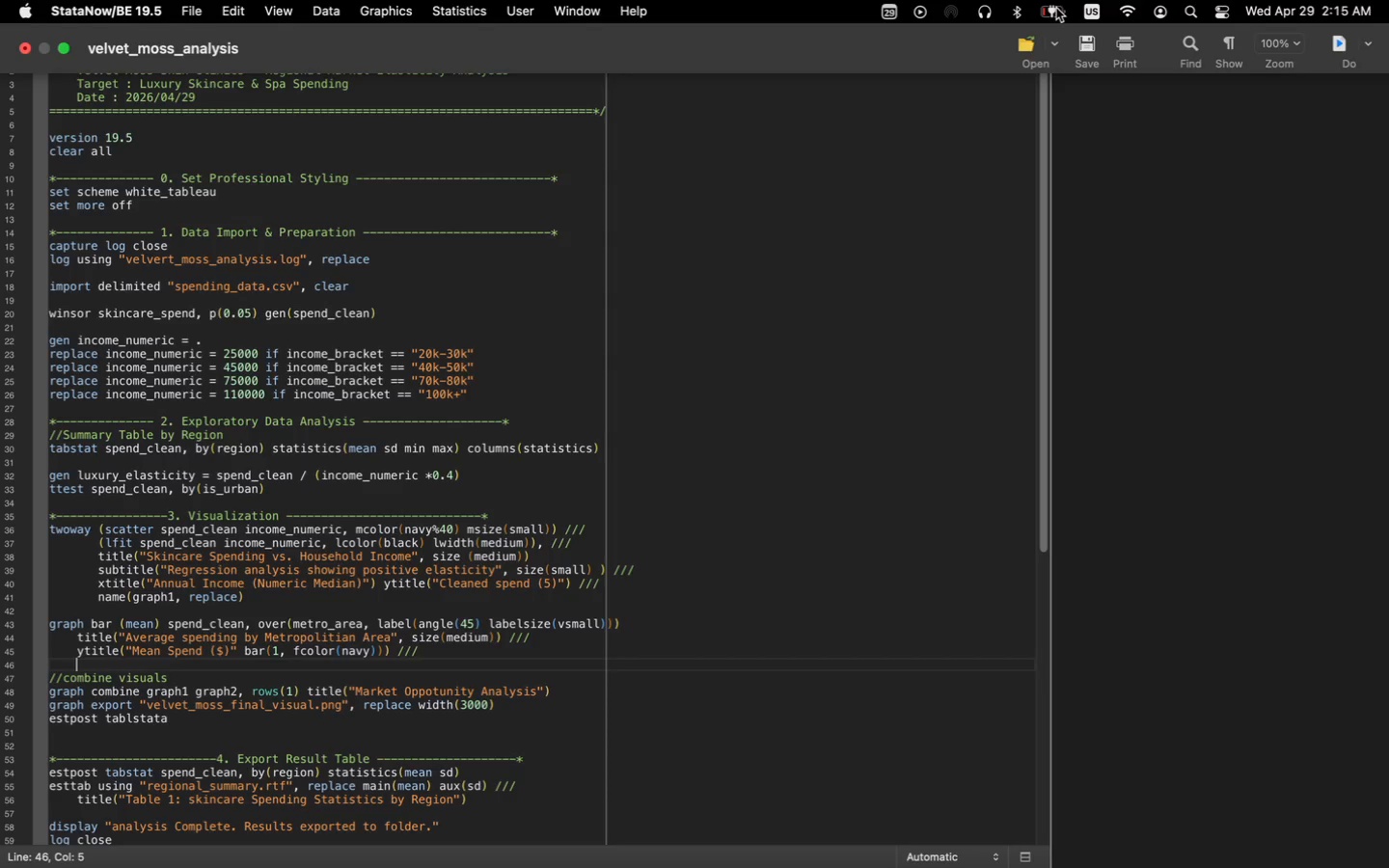 
key(ArrowDown)
 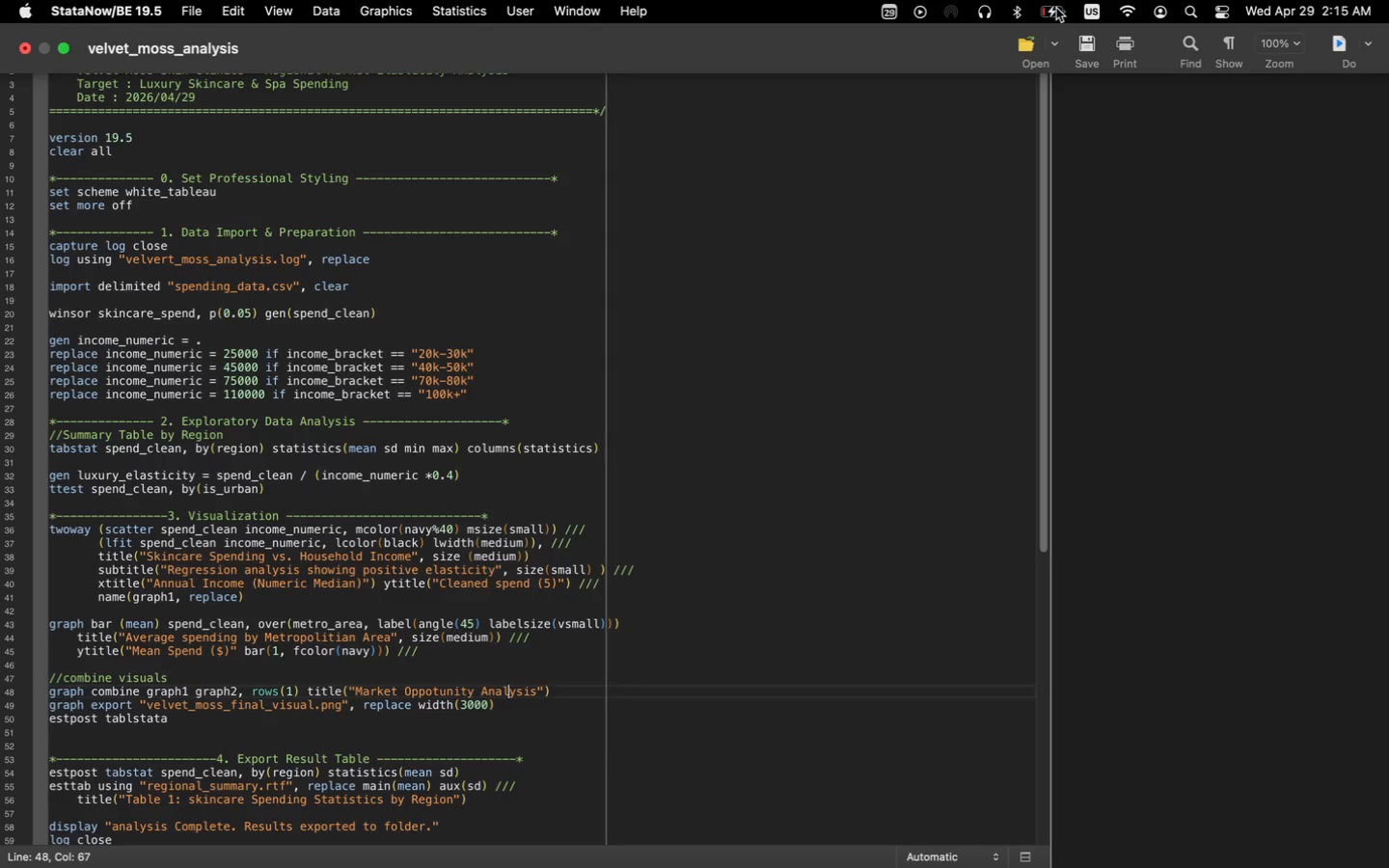 
key(ArrowDown)
 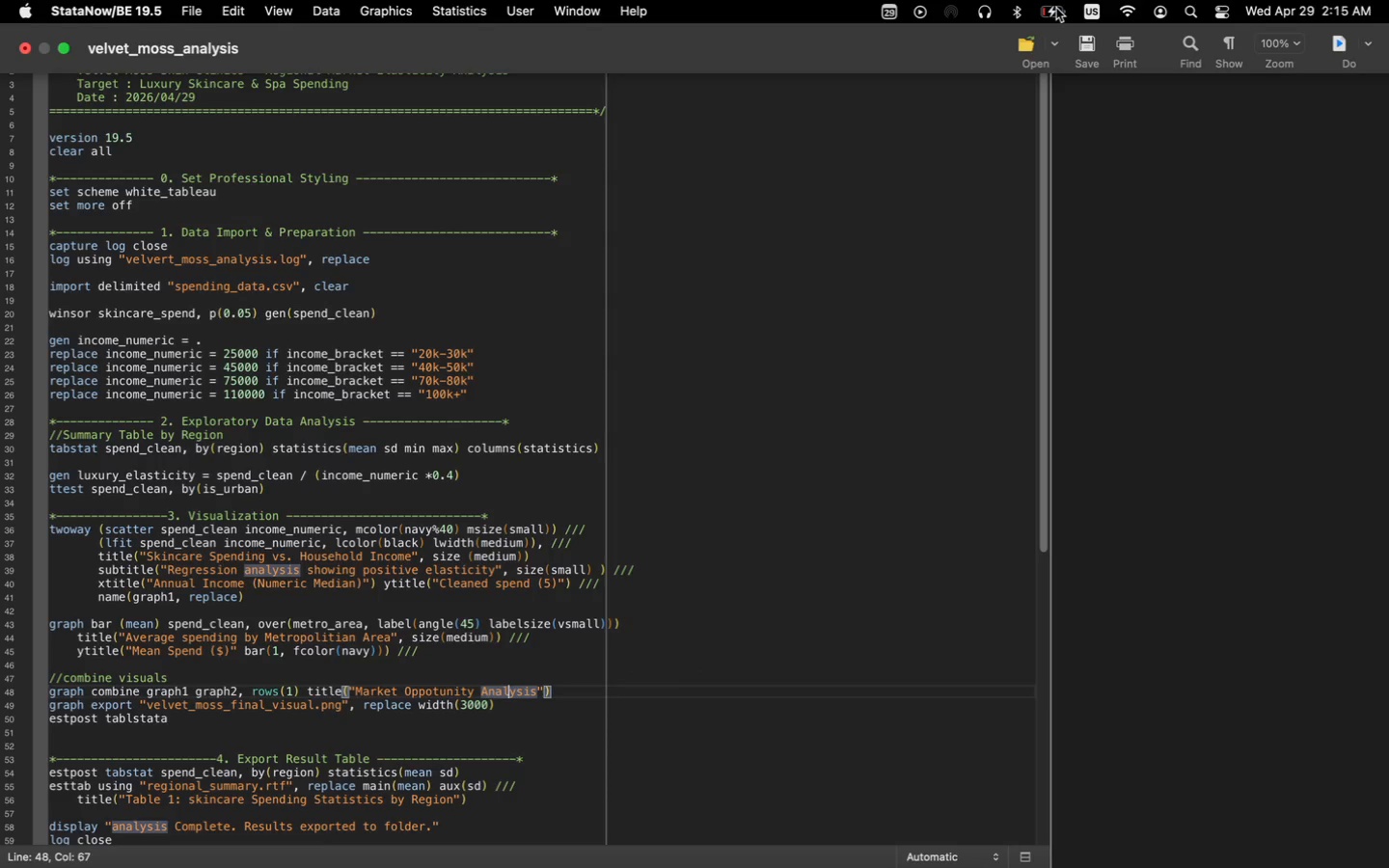 
key(ArrowDown)
 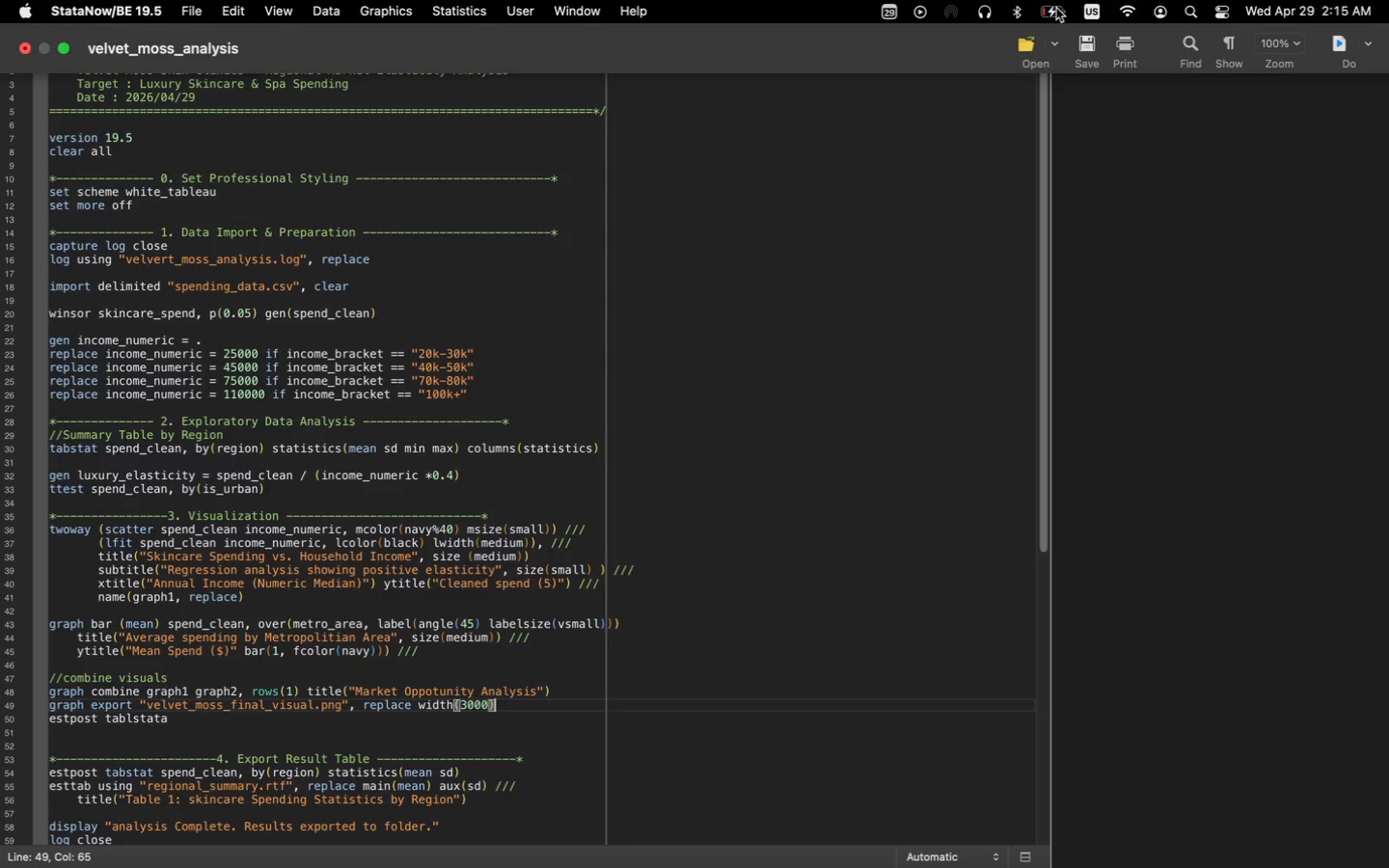 
key(ArrowDown)
 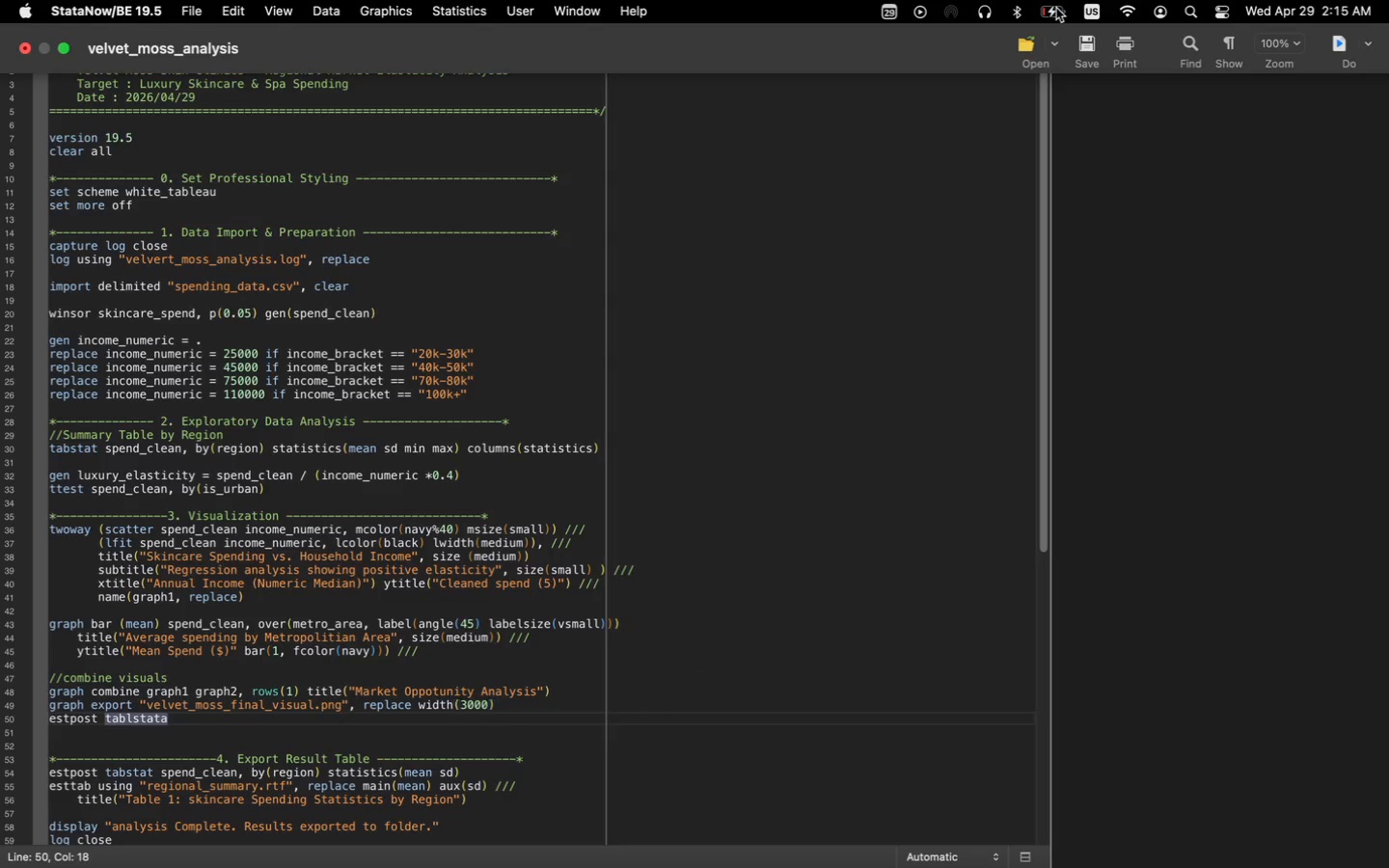 
key(ArrowDown)
 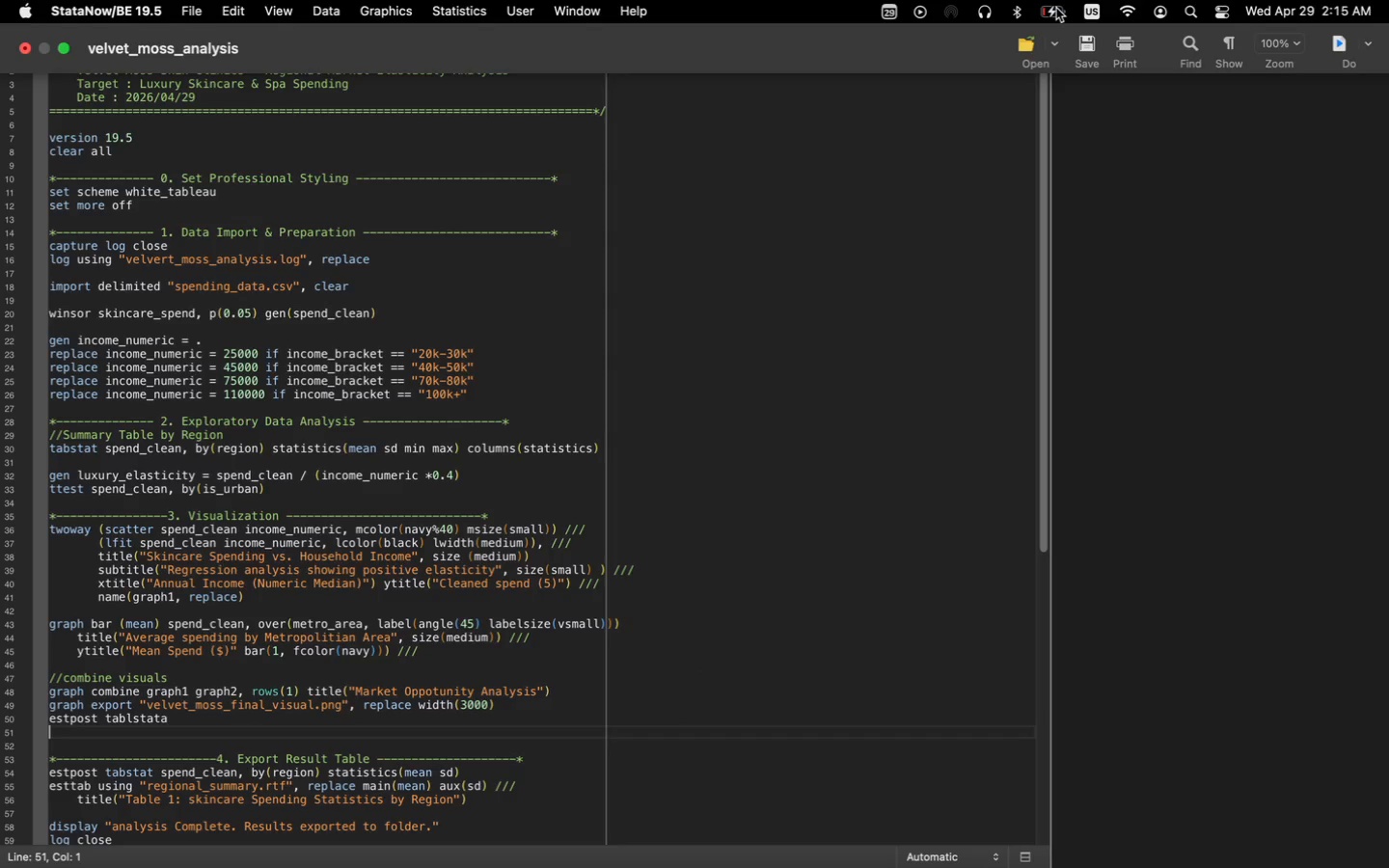 
key(ArrowDown)
 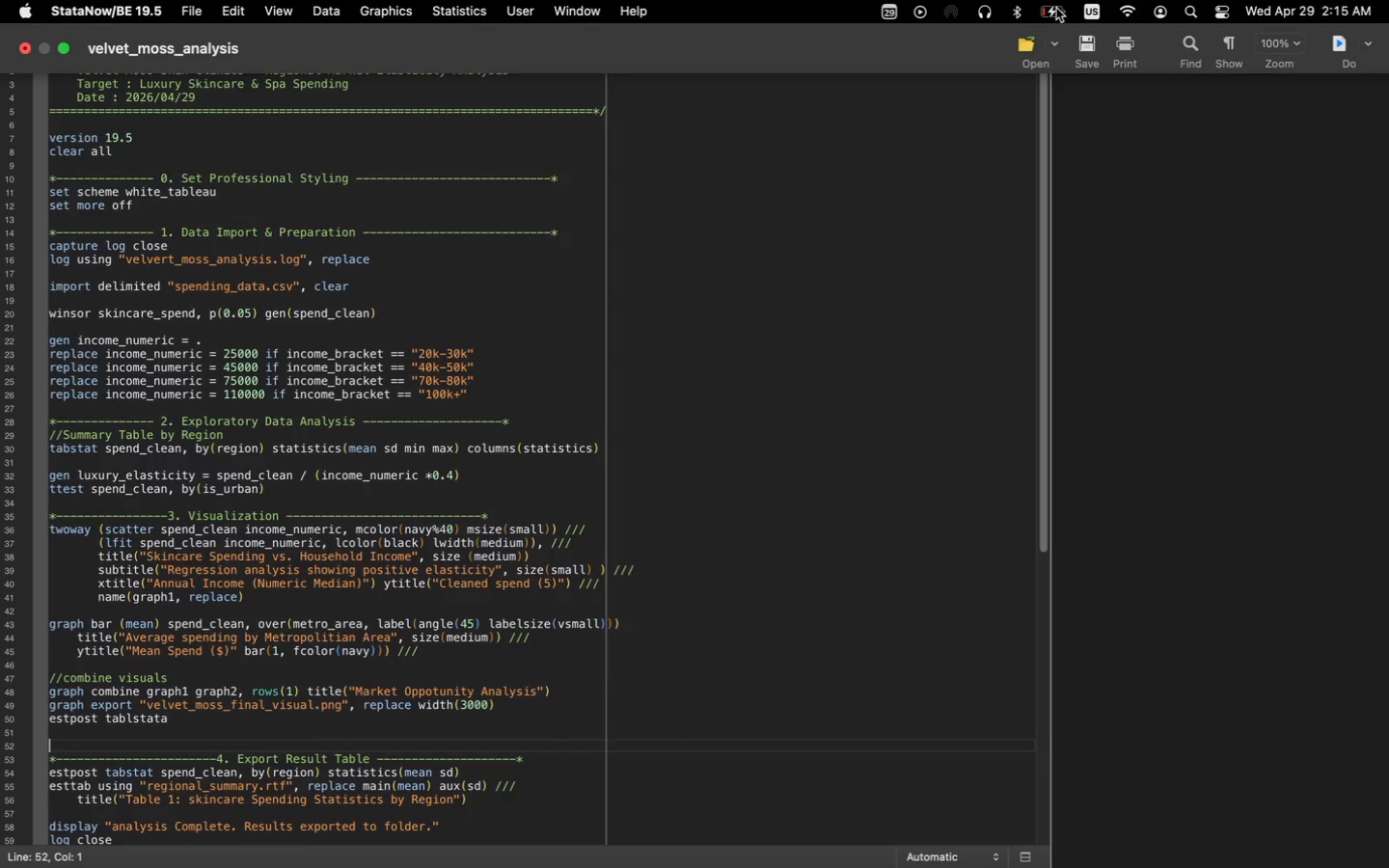 
wait(6.77)
 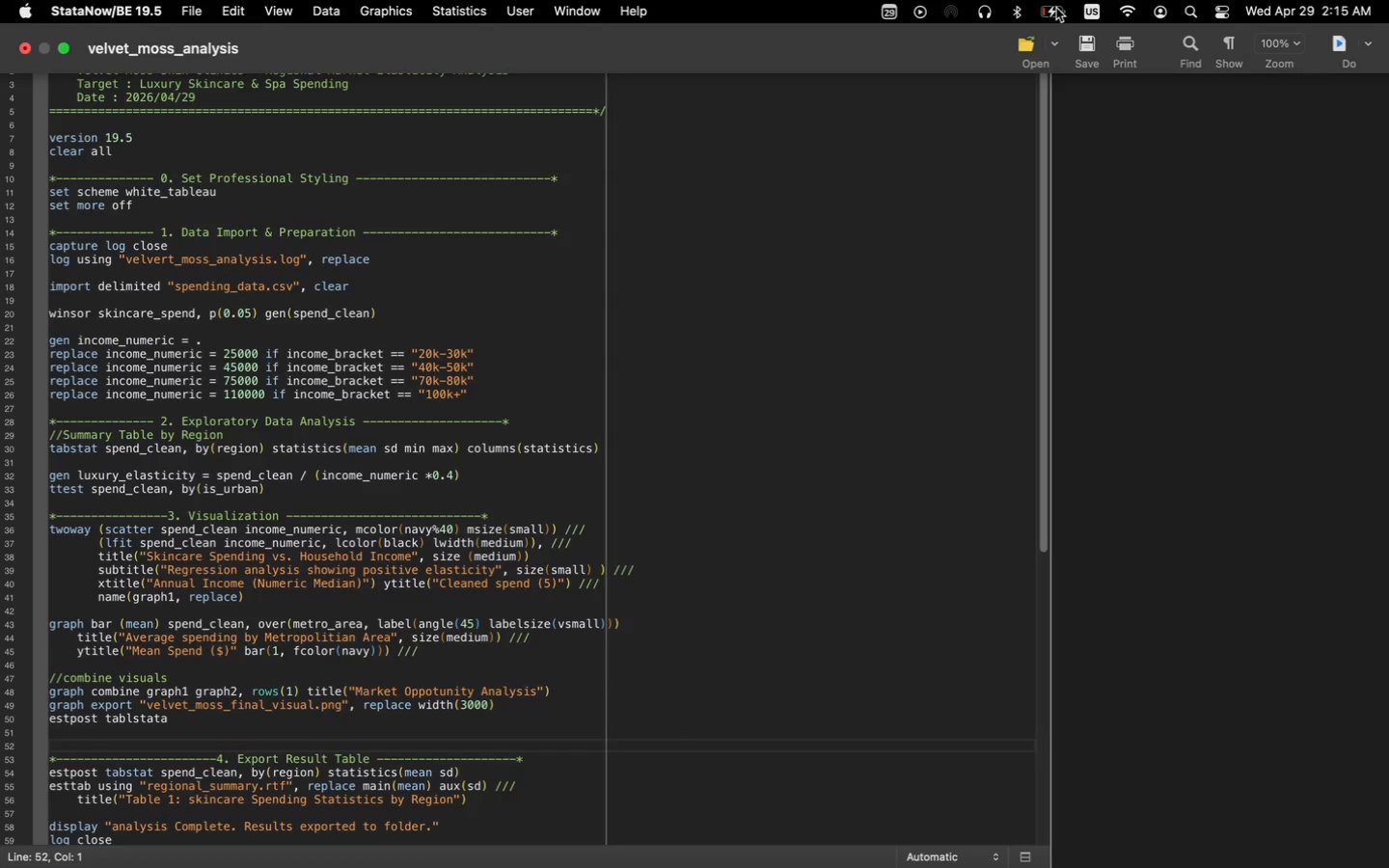 
key(ArrowDown)
 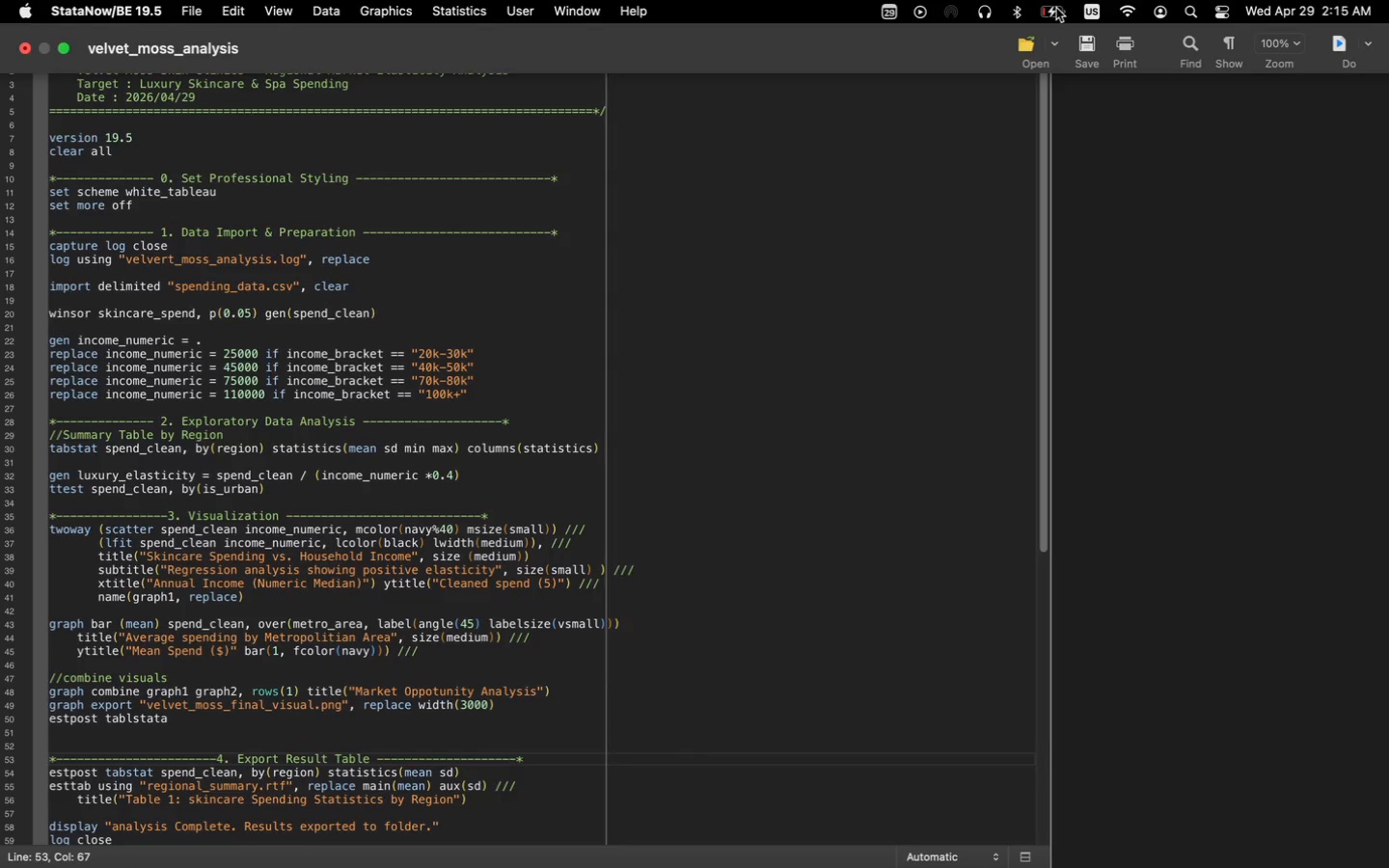 
key(ArrowDown)
 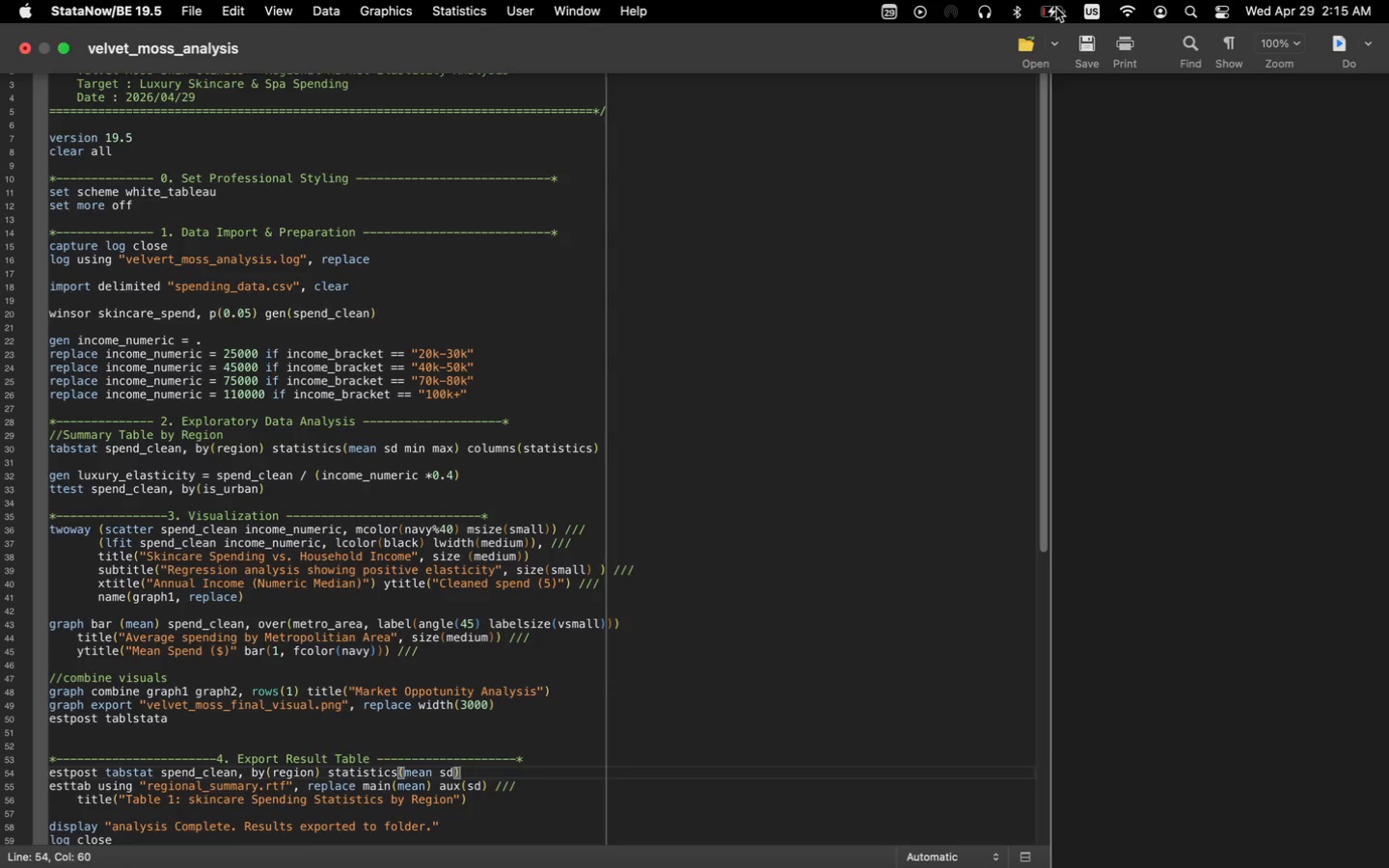 
key(ArrowDown)
 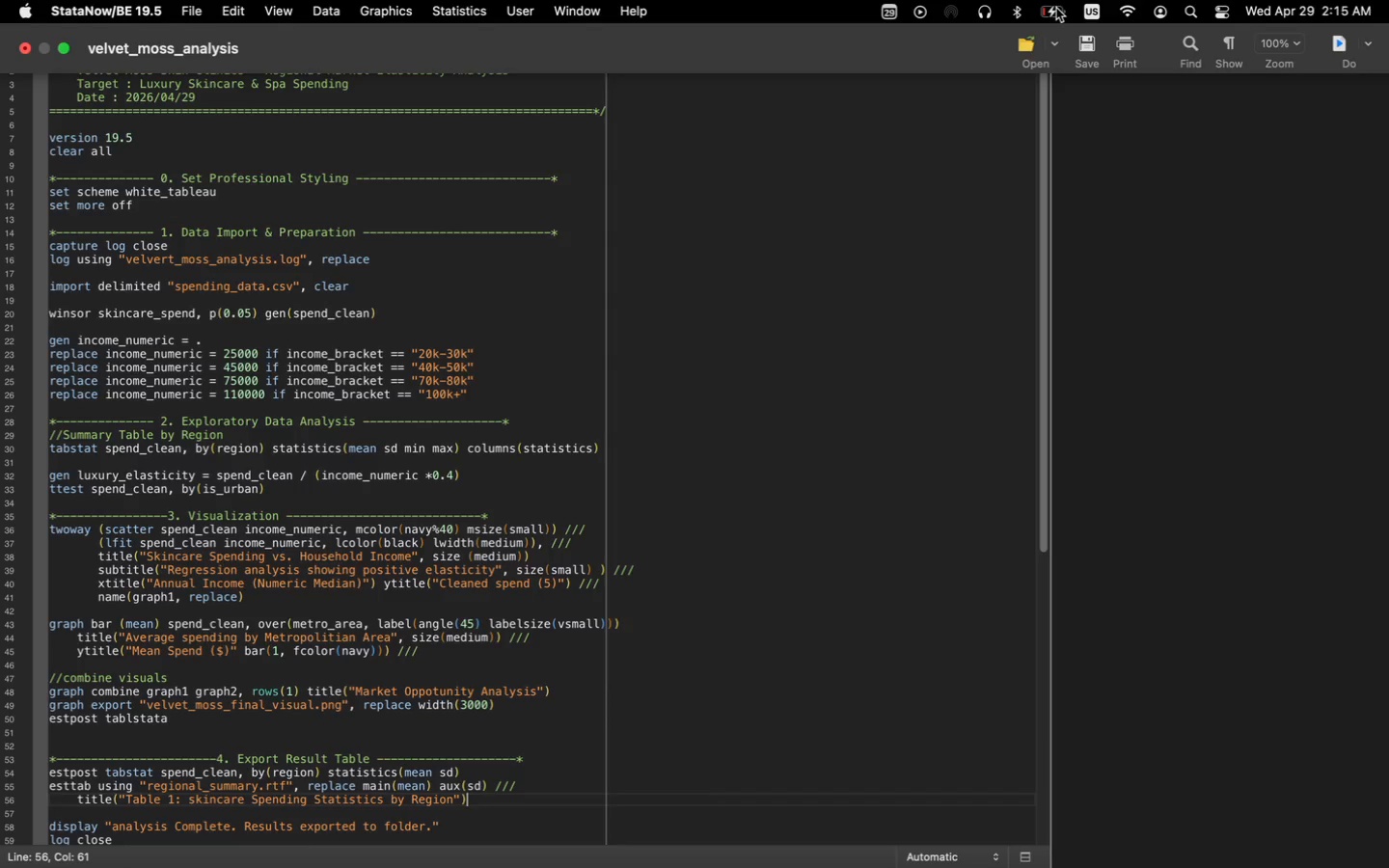 
key(ArrowDown)
 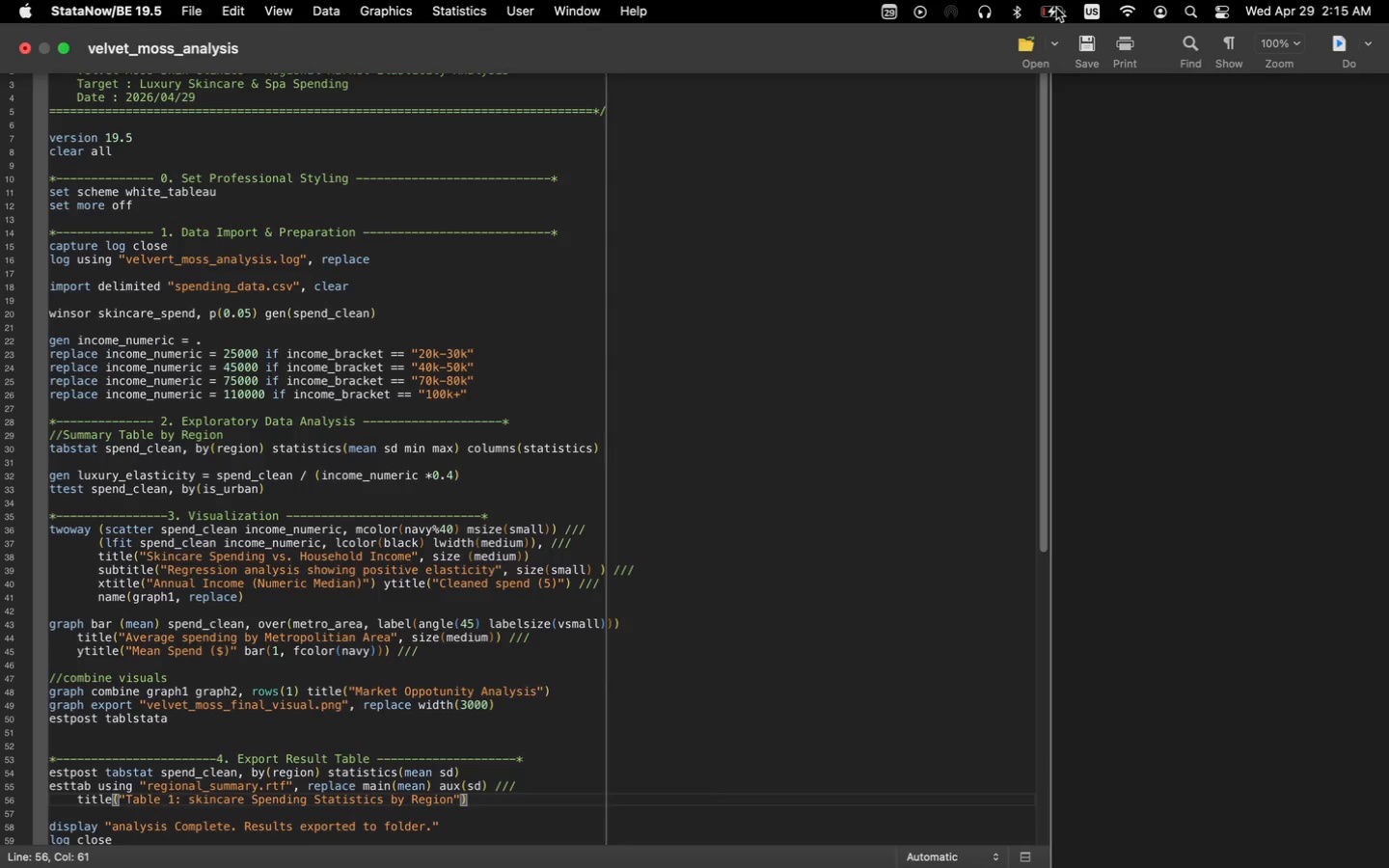 
key(ArrowDown)
 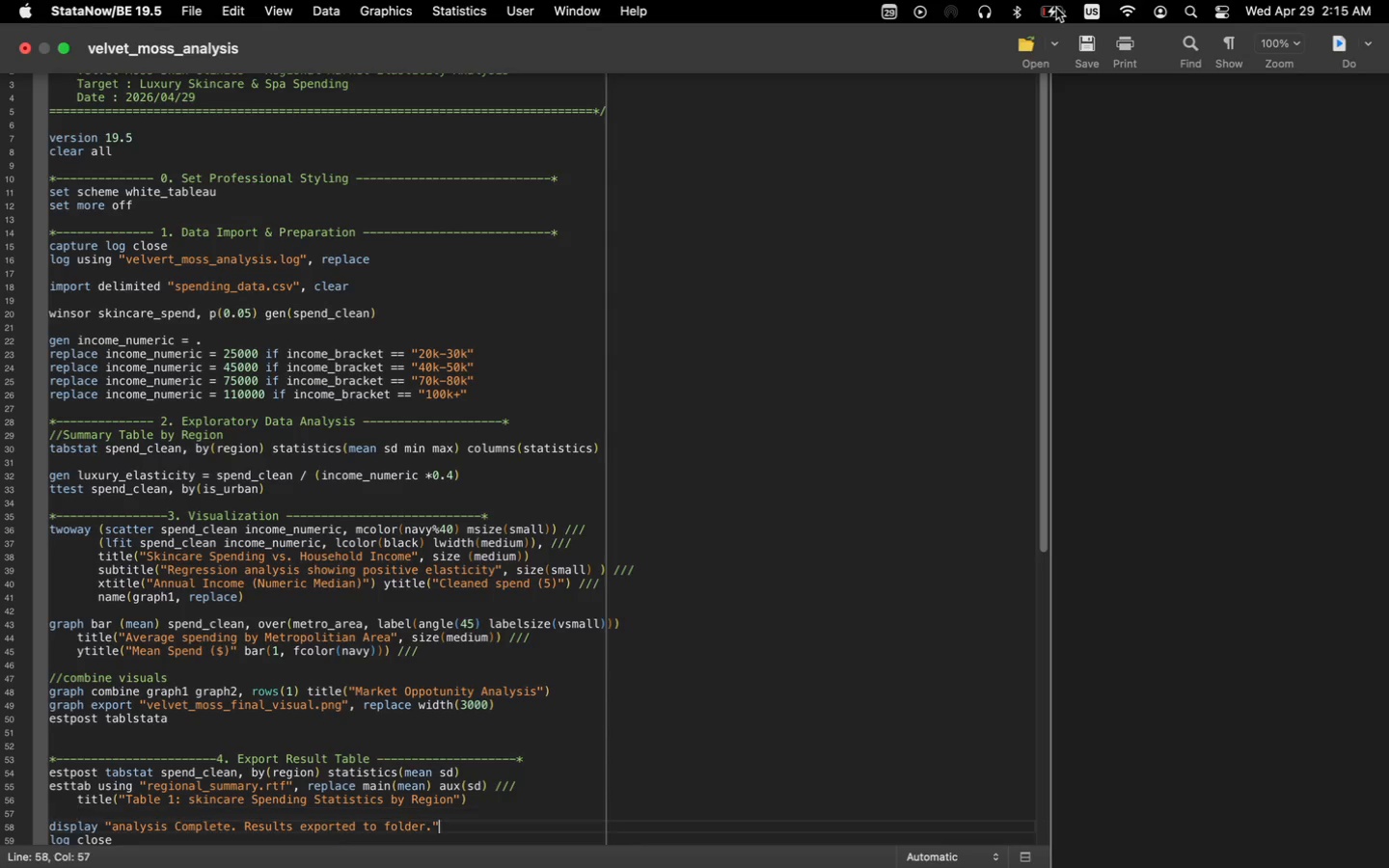 
key(ArrowDown)
 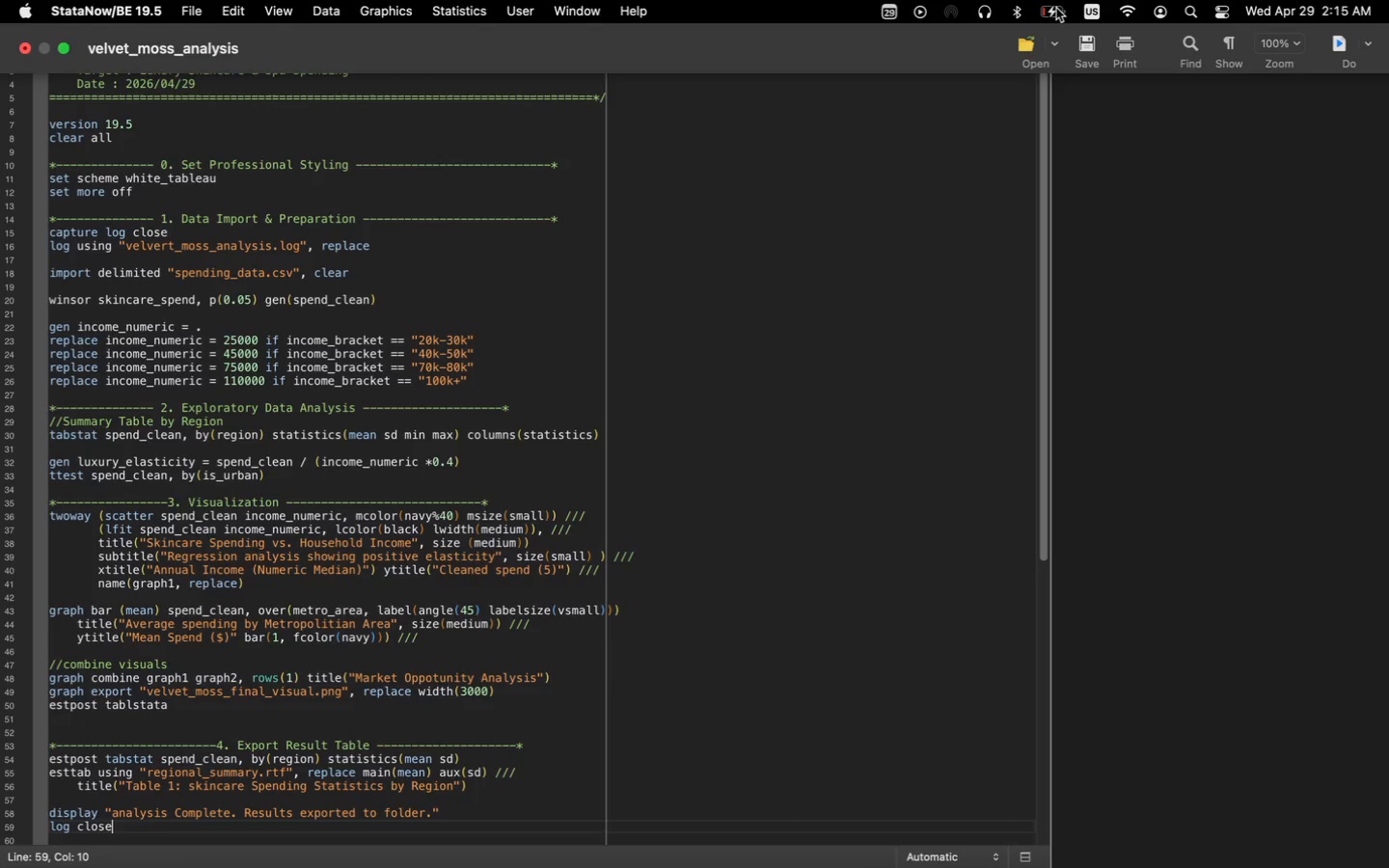 
key(ArrowDown)
 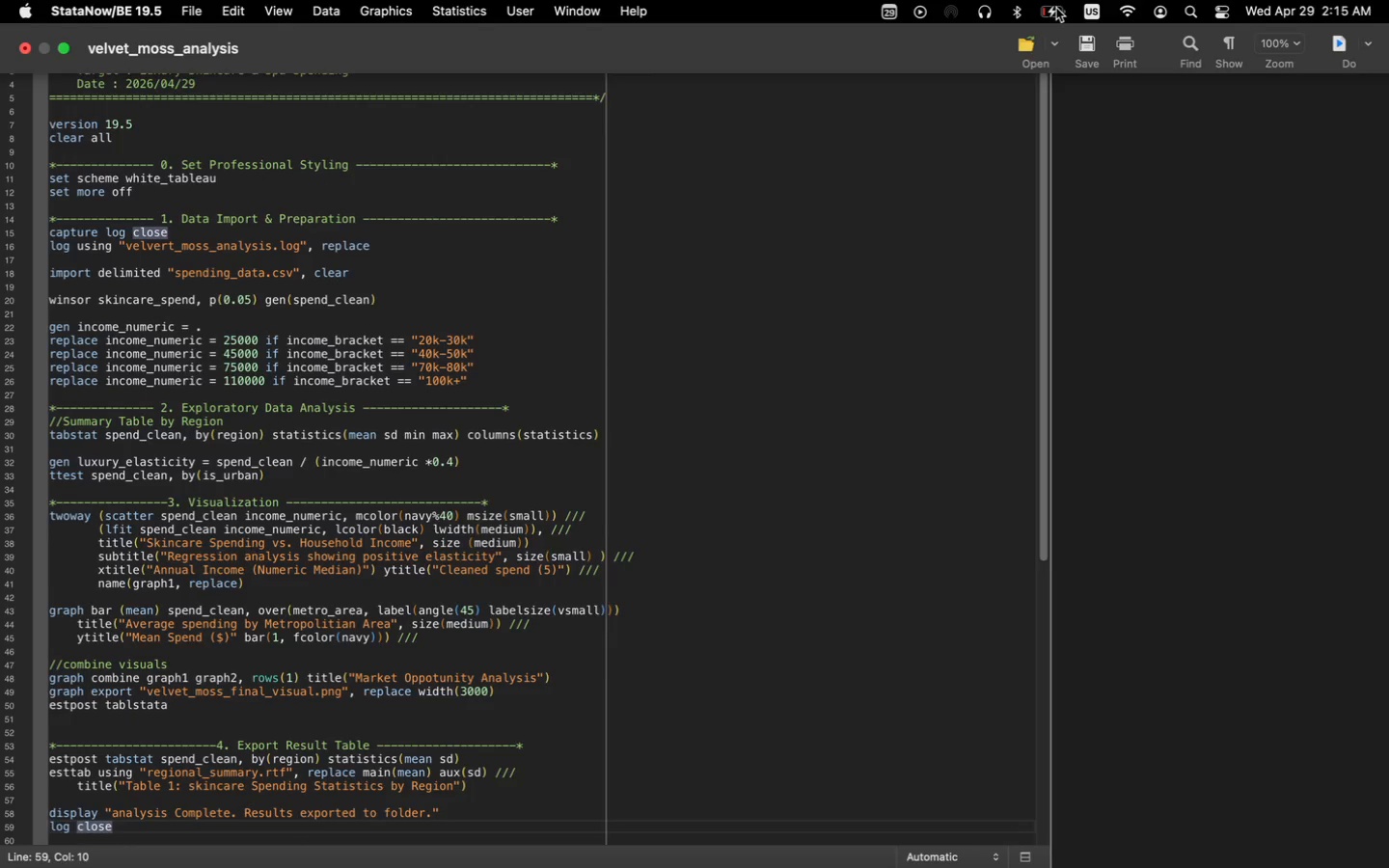 
key(ArrowDown)
 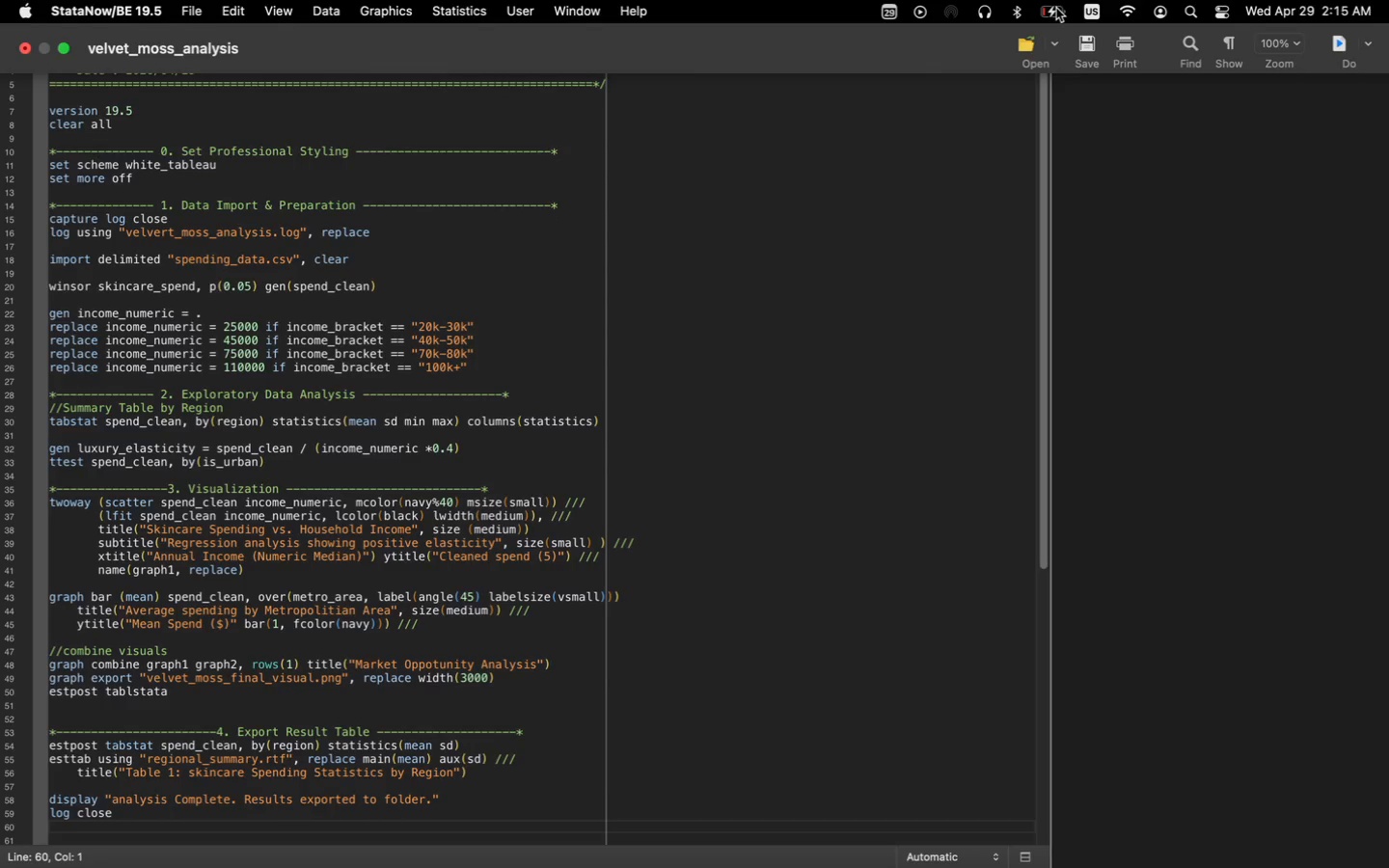 
key(ArrowDown)
 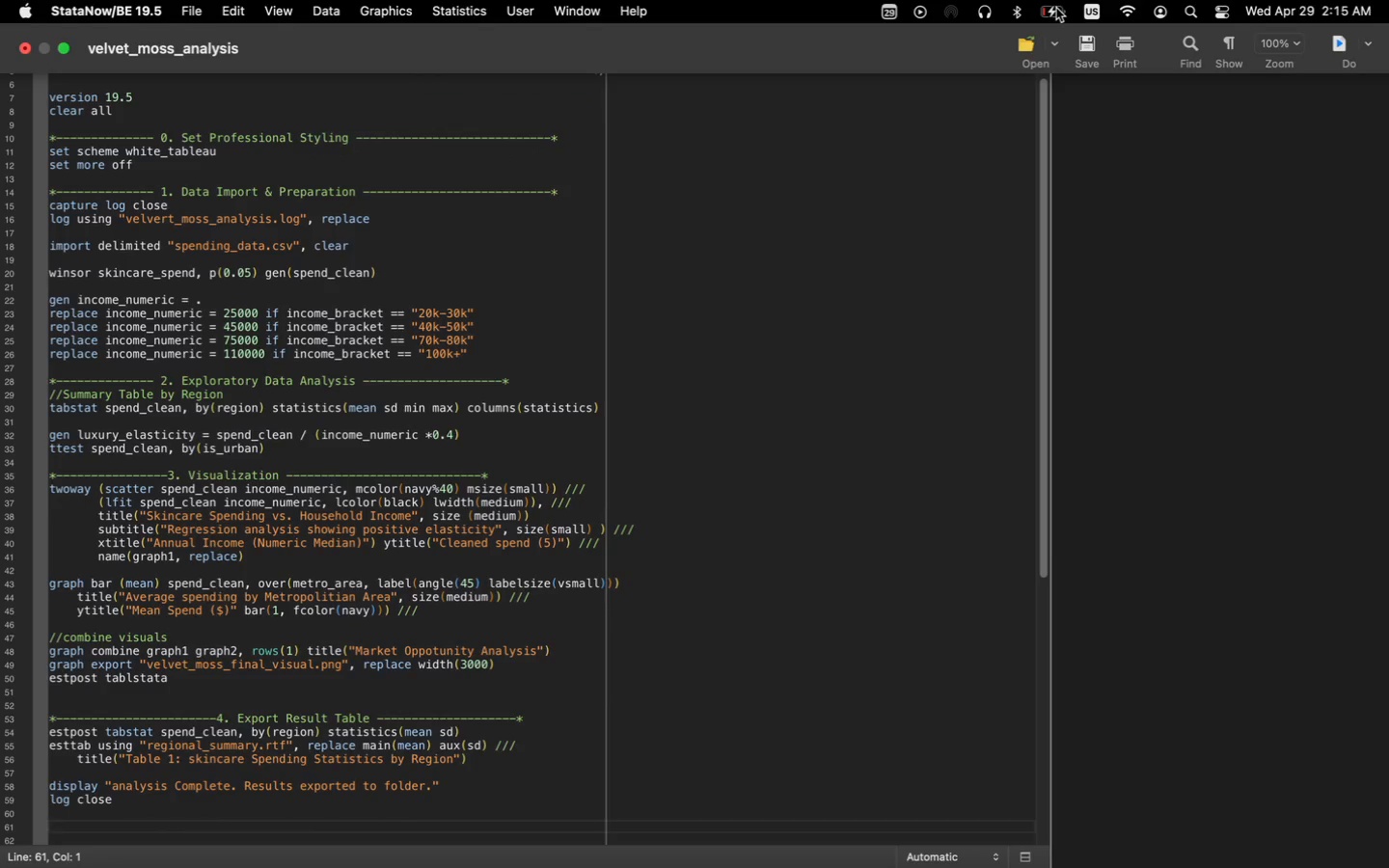 
key(ArrowDown)
 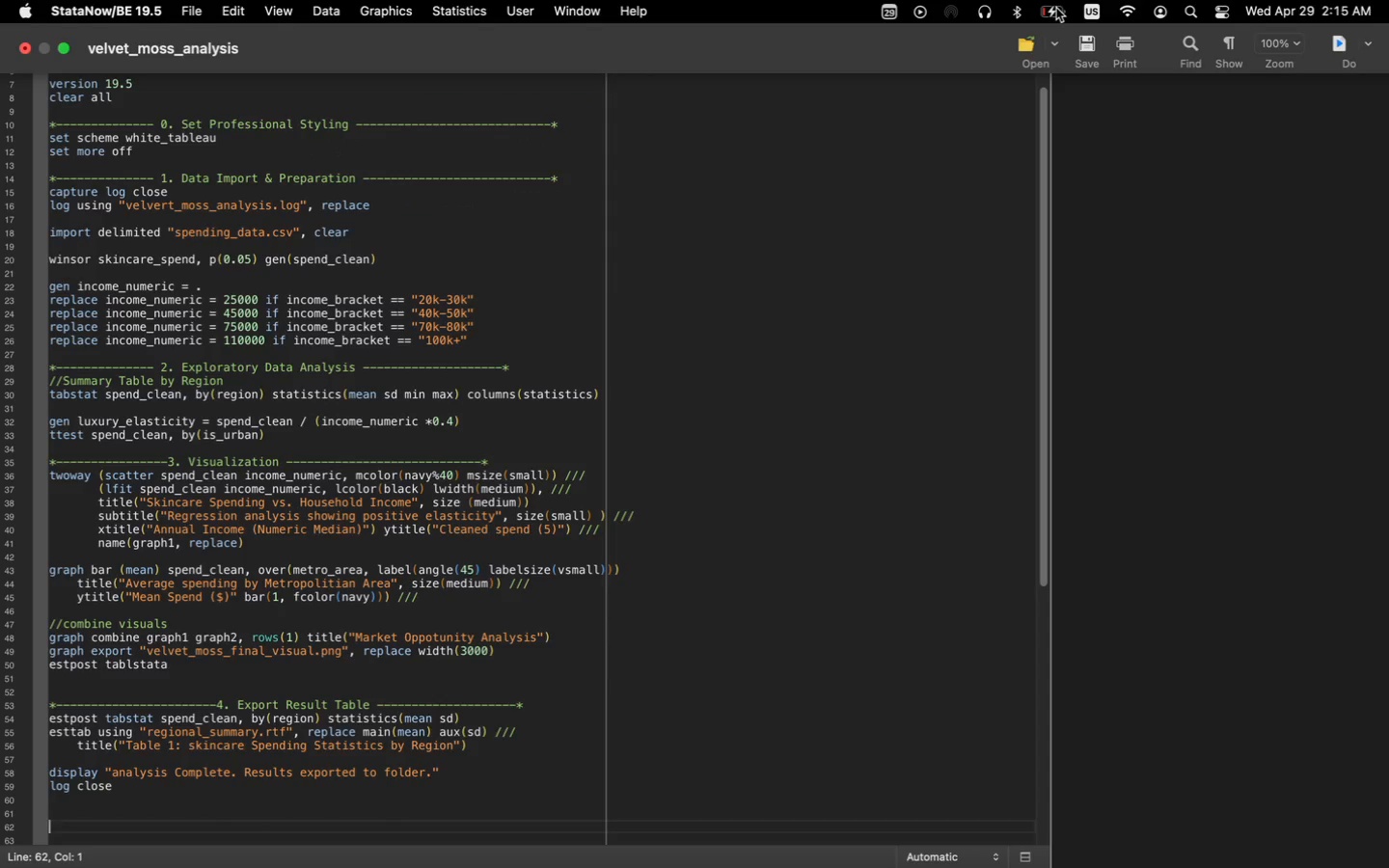 
wait(5.13)
 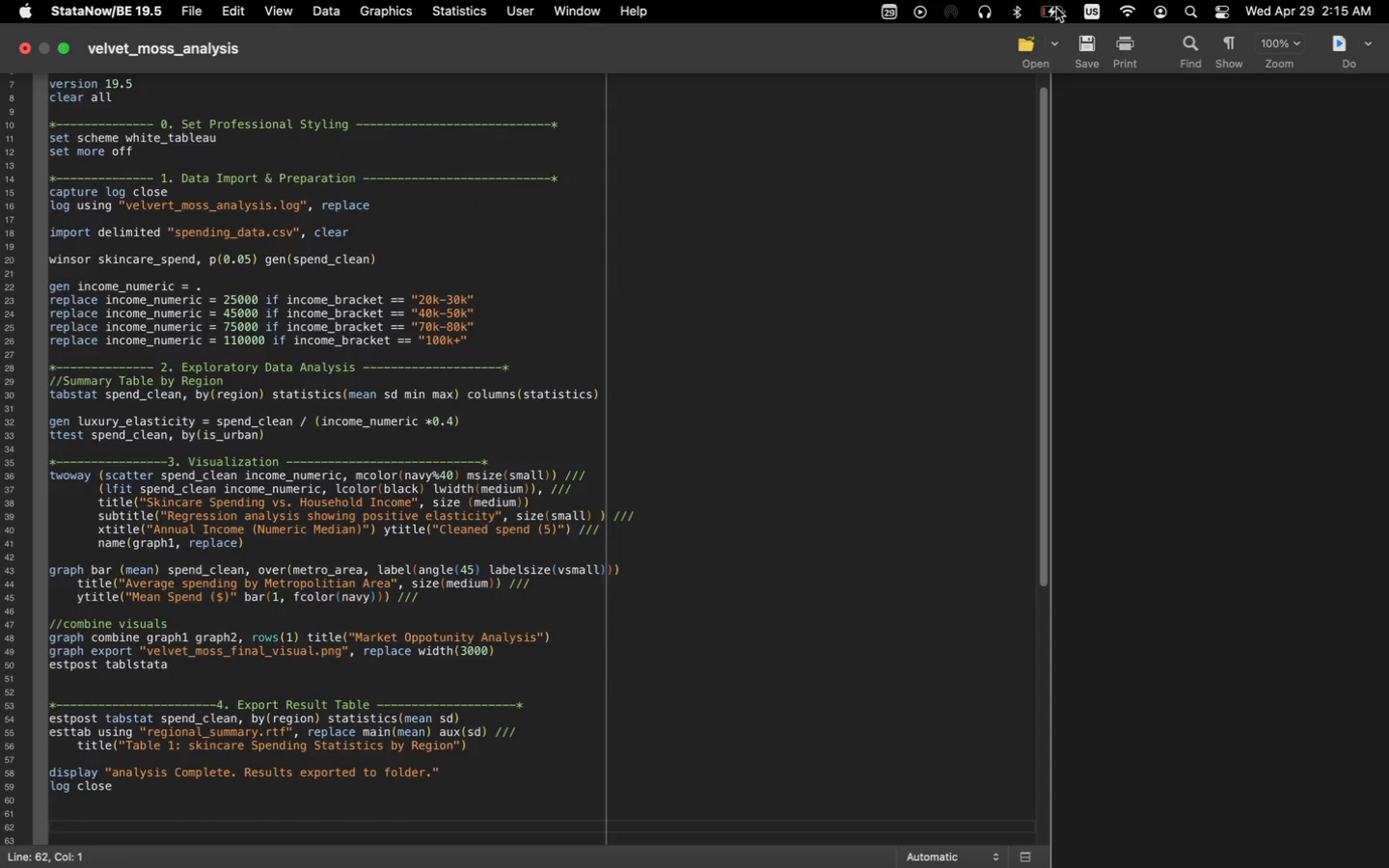 
key(ArrowDown)
 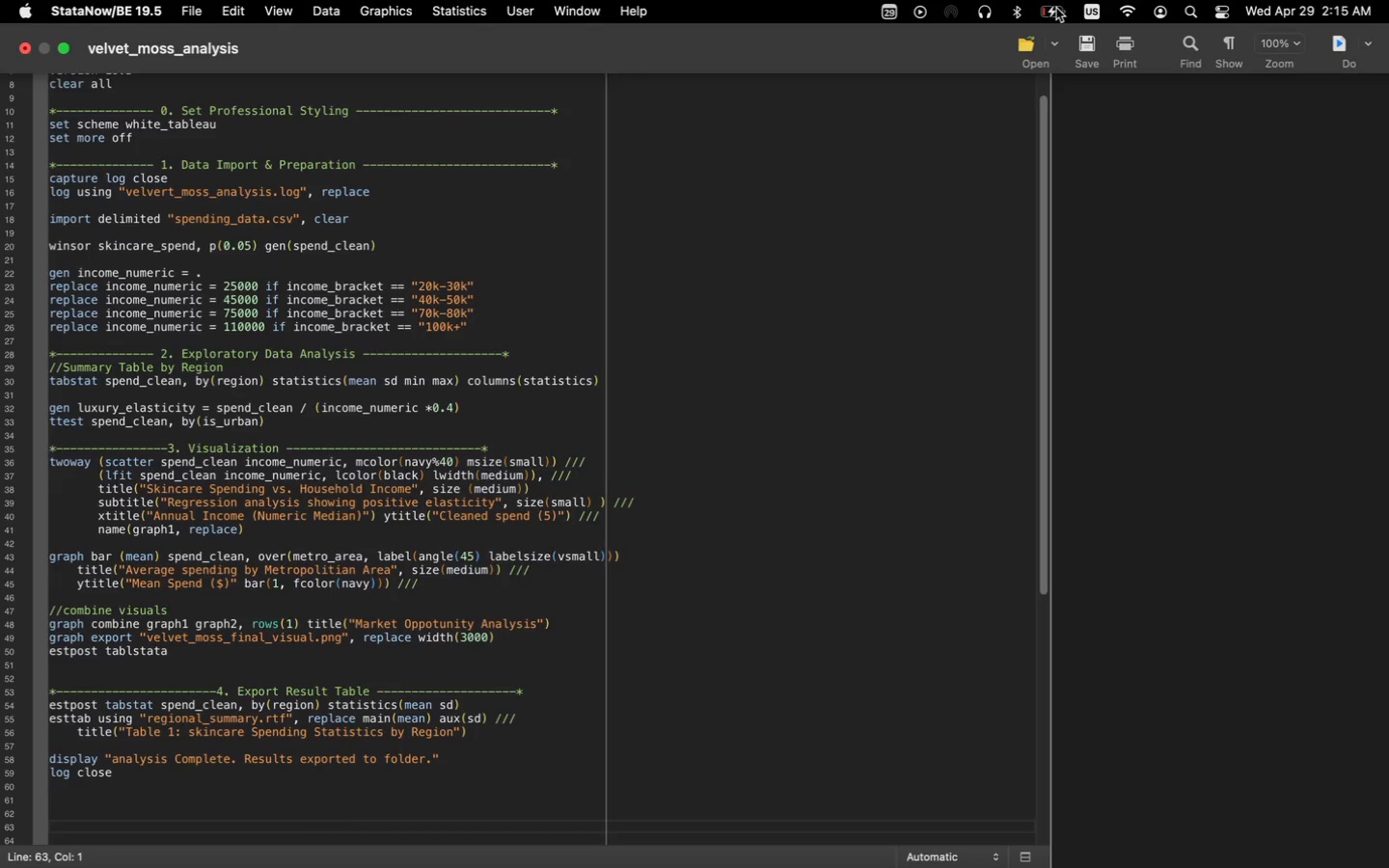 
key(ArrowDown)
 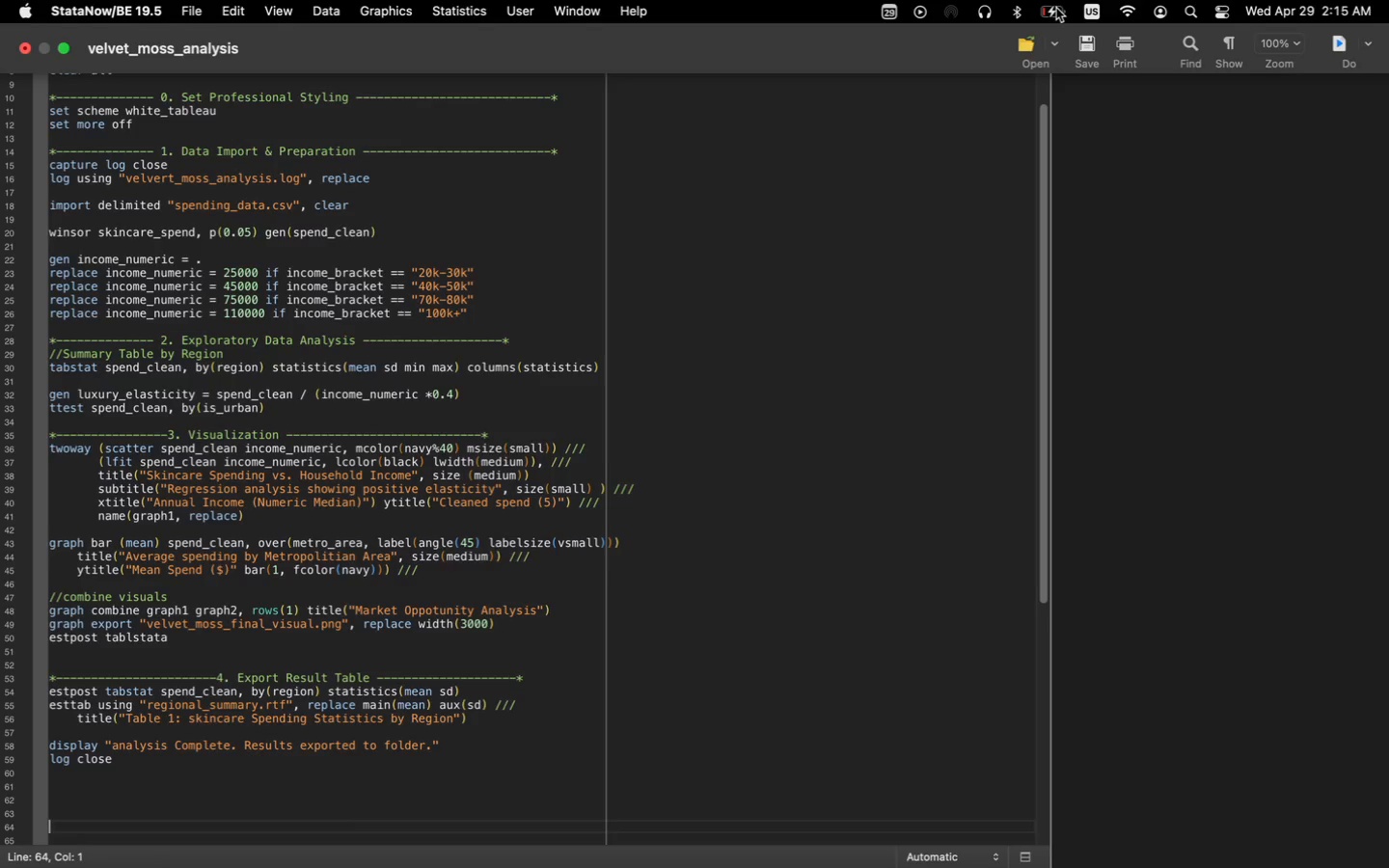 
key(ArrowDown)
 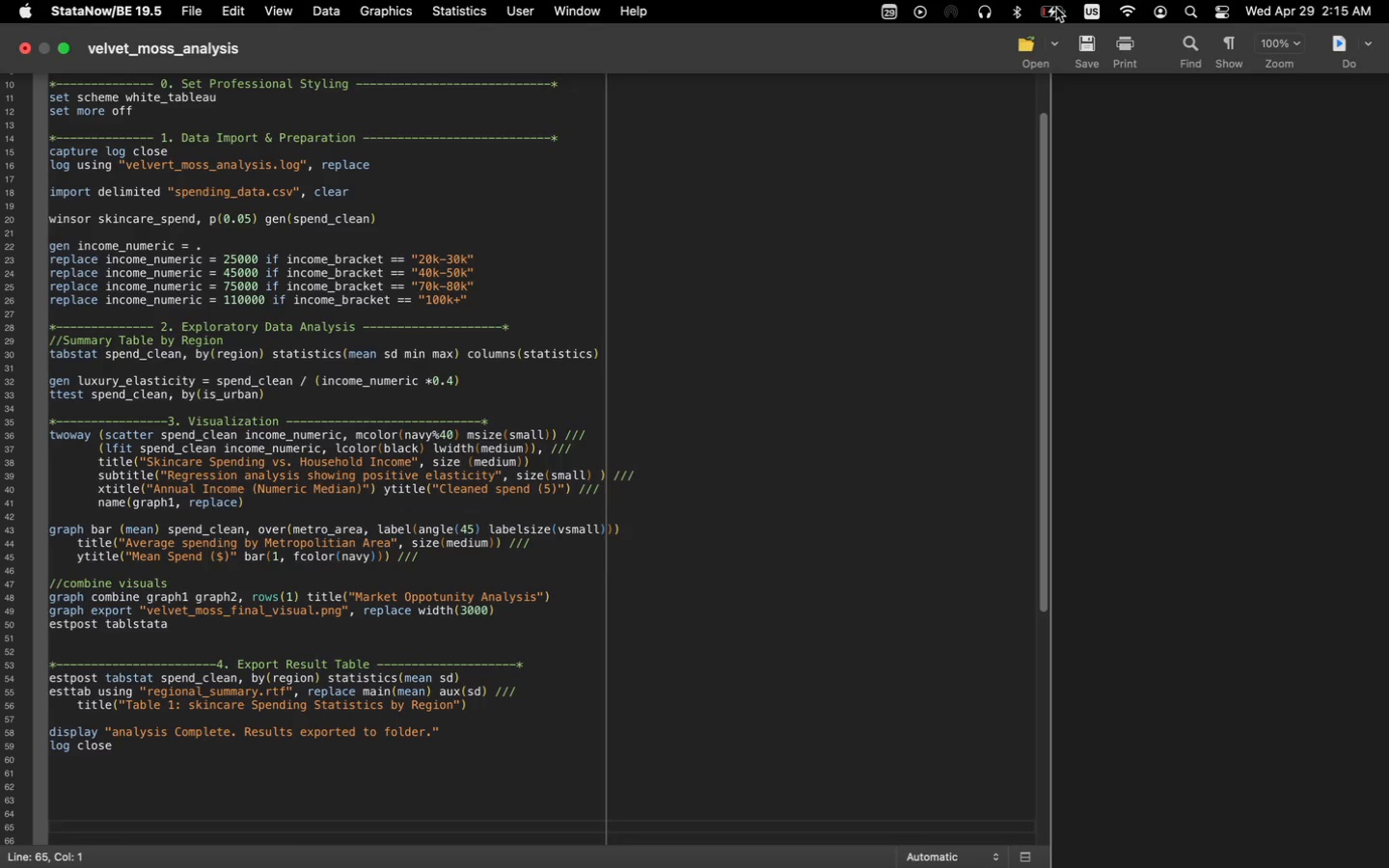 
wait(9.58)
 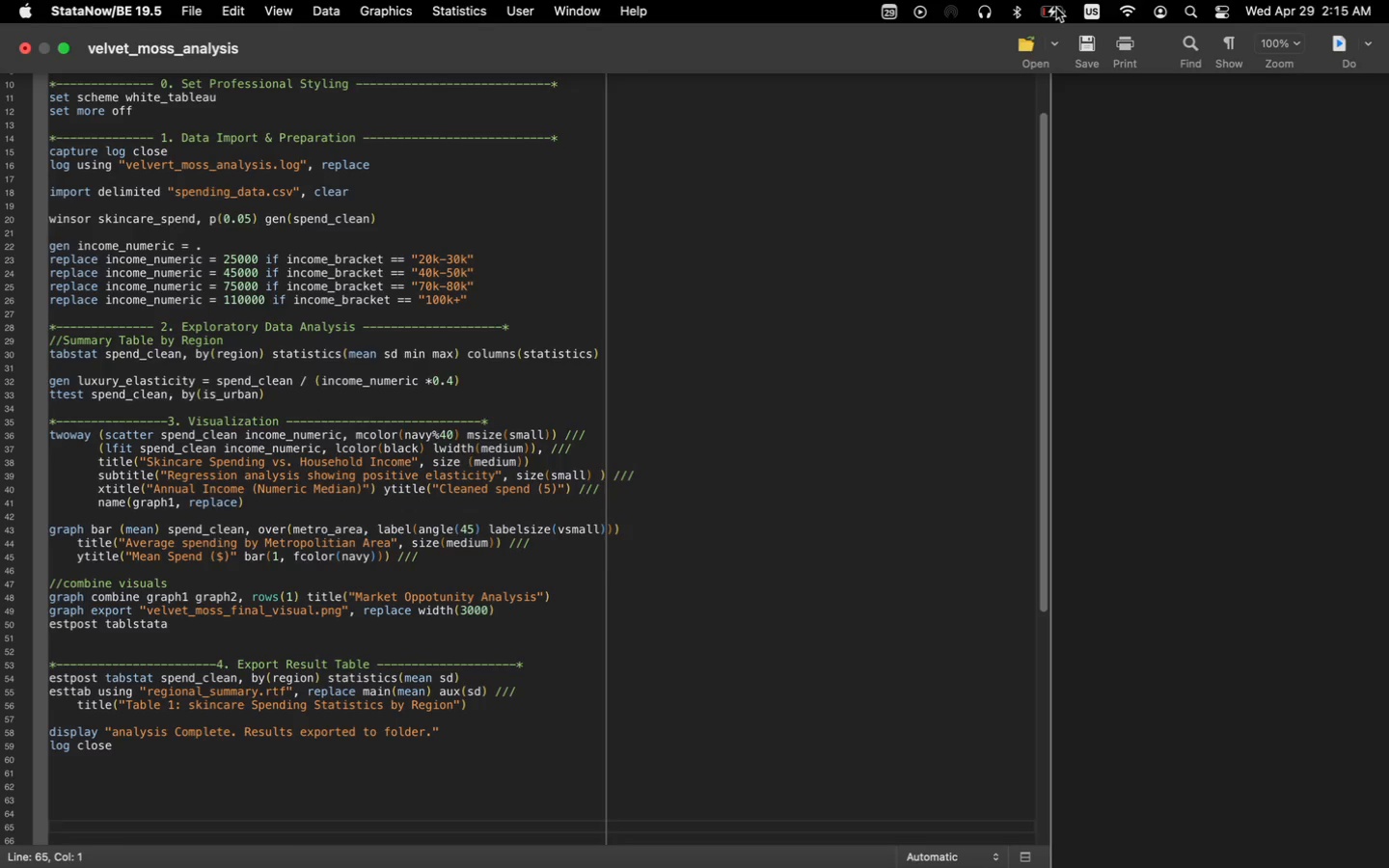 
key(ArrowDown)
 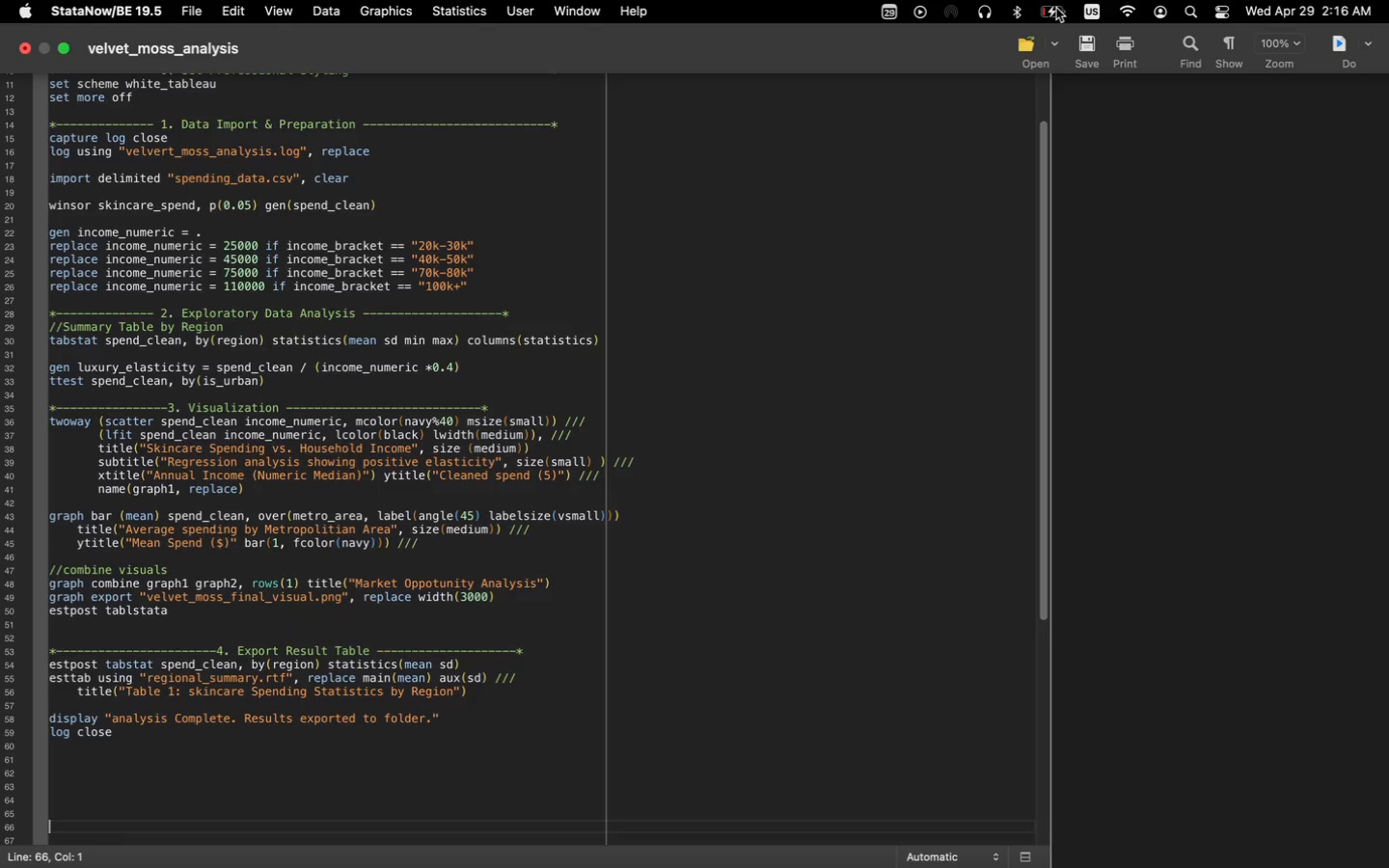 
key(ArrowDown)
 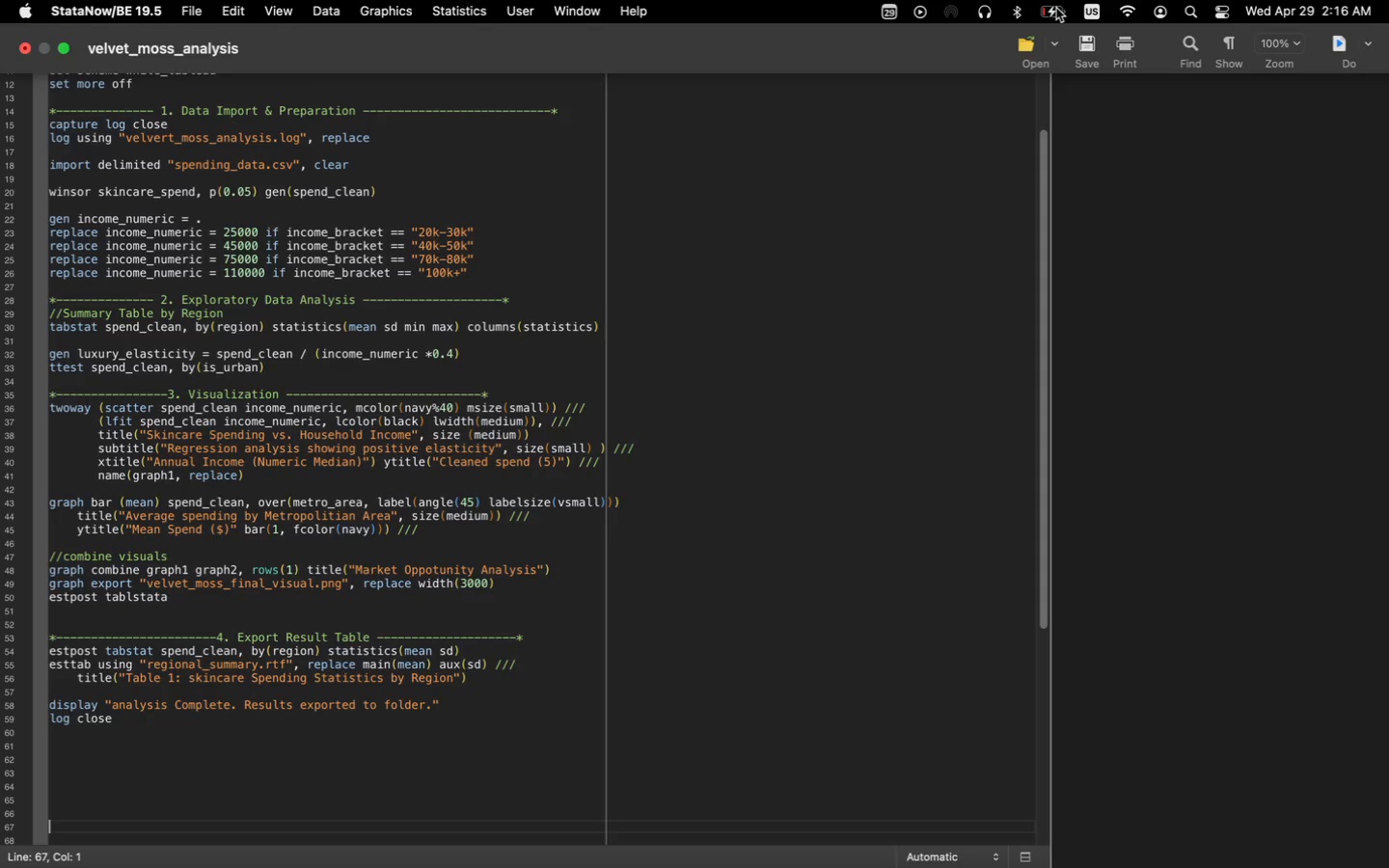 
hold_key(key=CommandLeft, duration=0.51)
 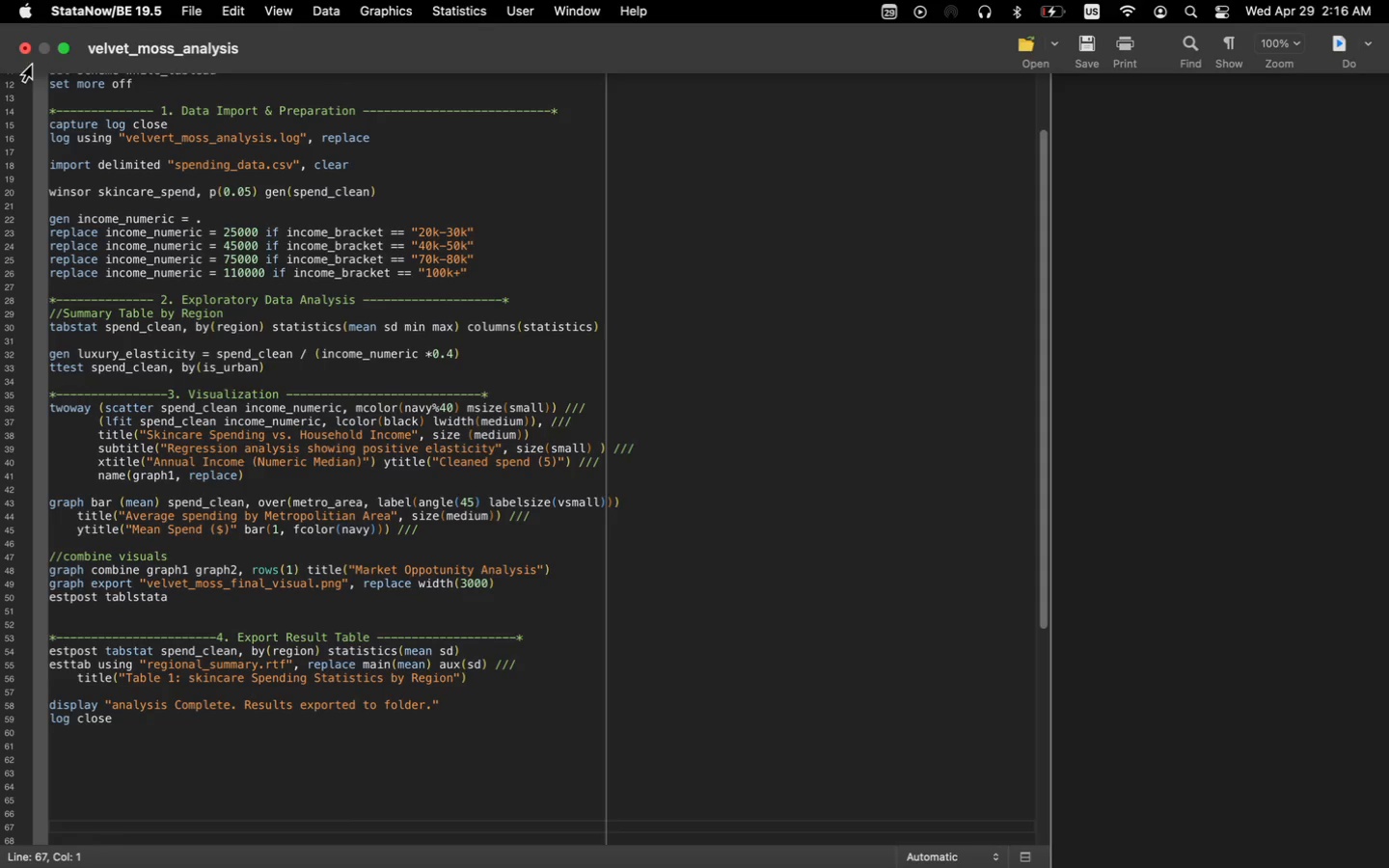 
left_click([63, 53])
 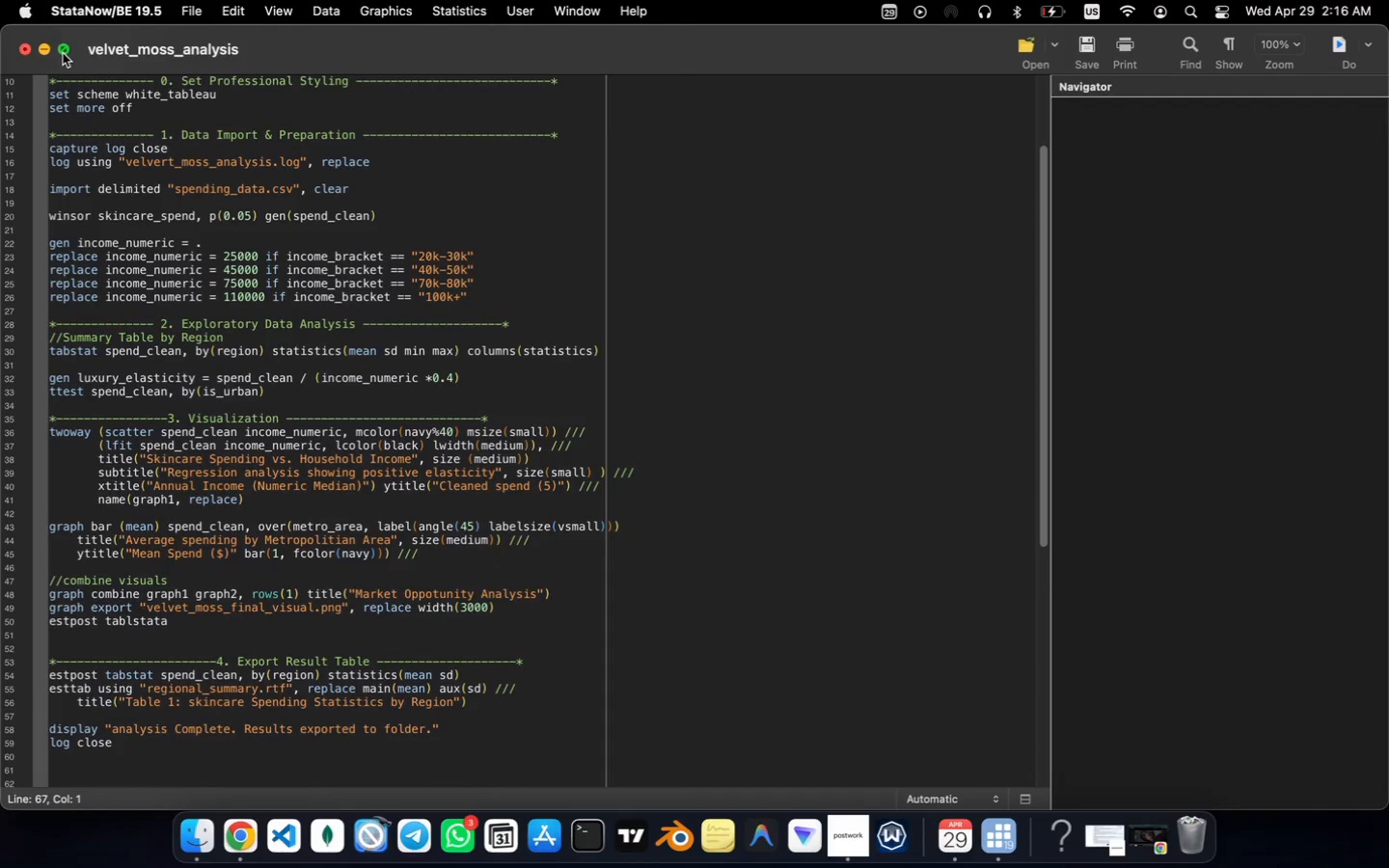 
key(Meta+Tab)
 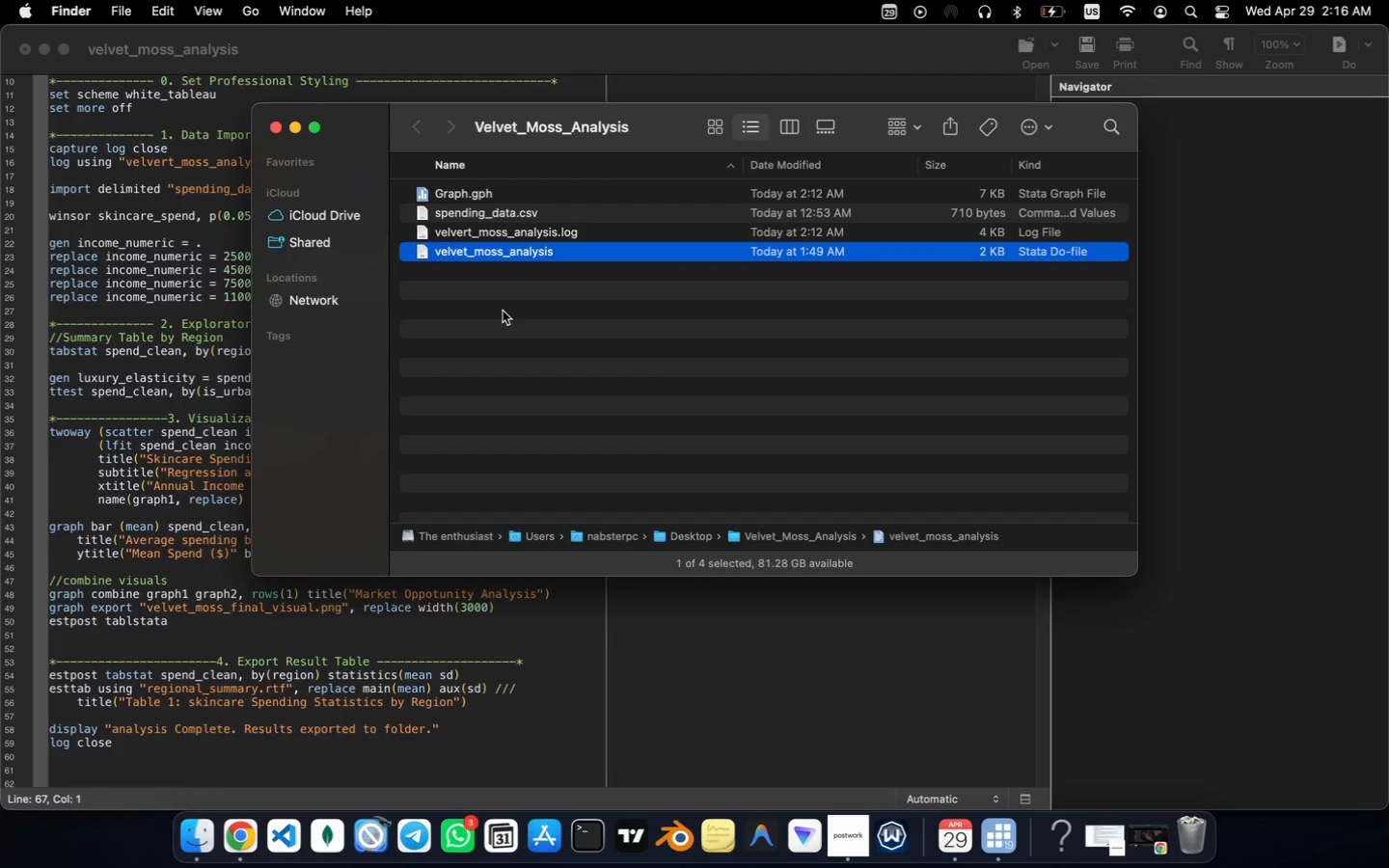 
left_click([540, 225])
 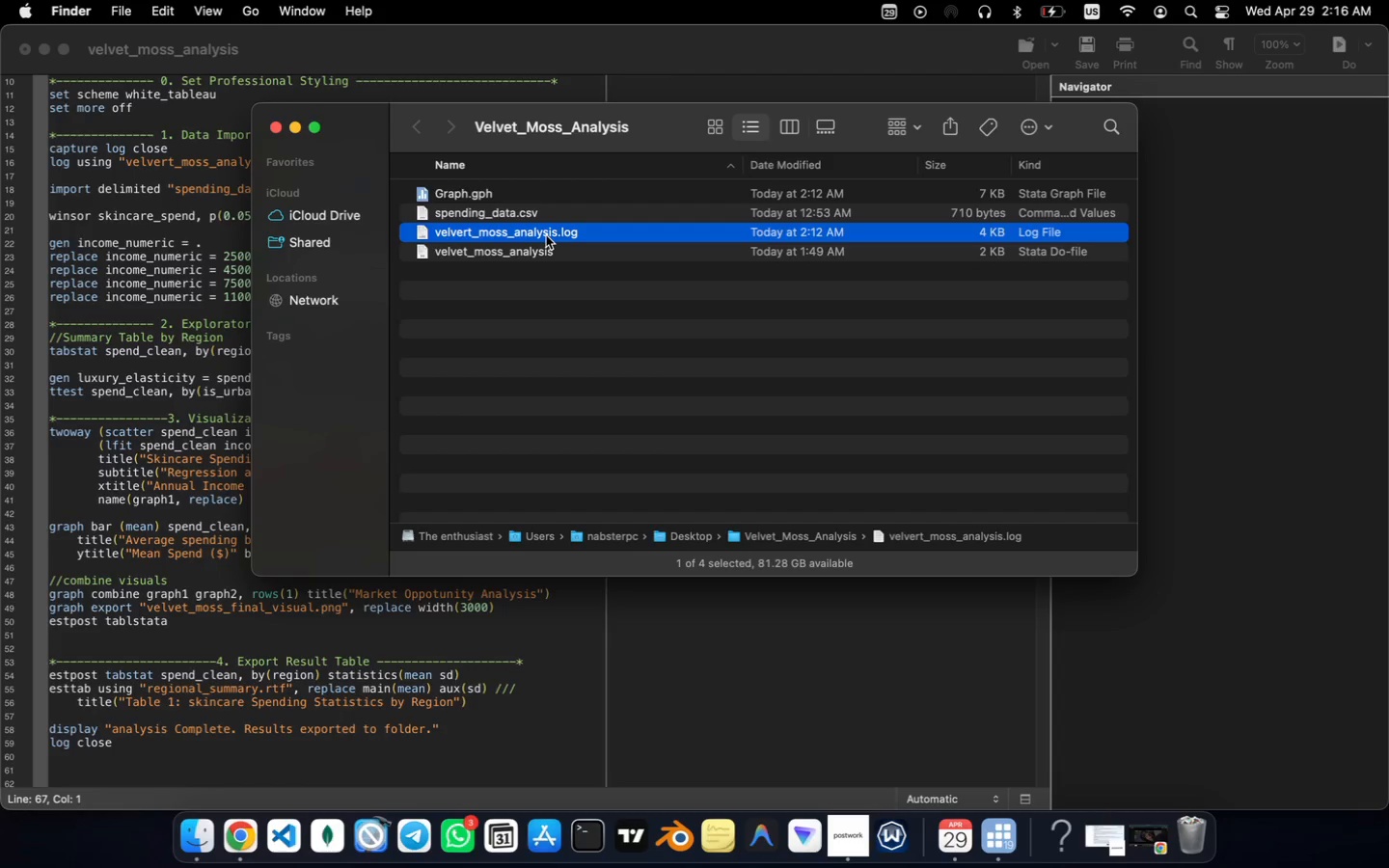 
double_click([546, 235])
 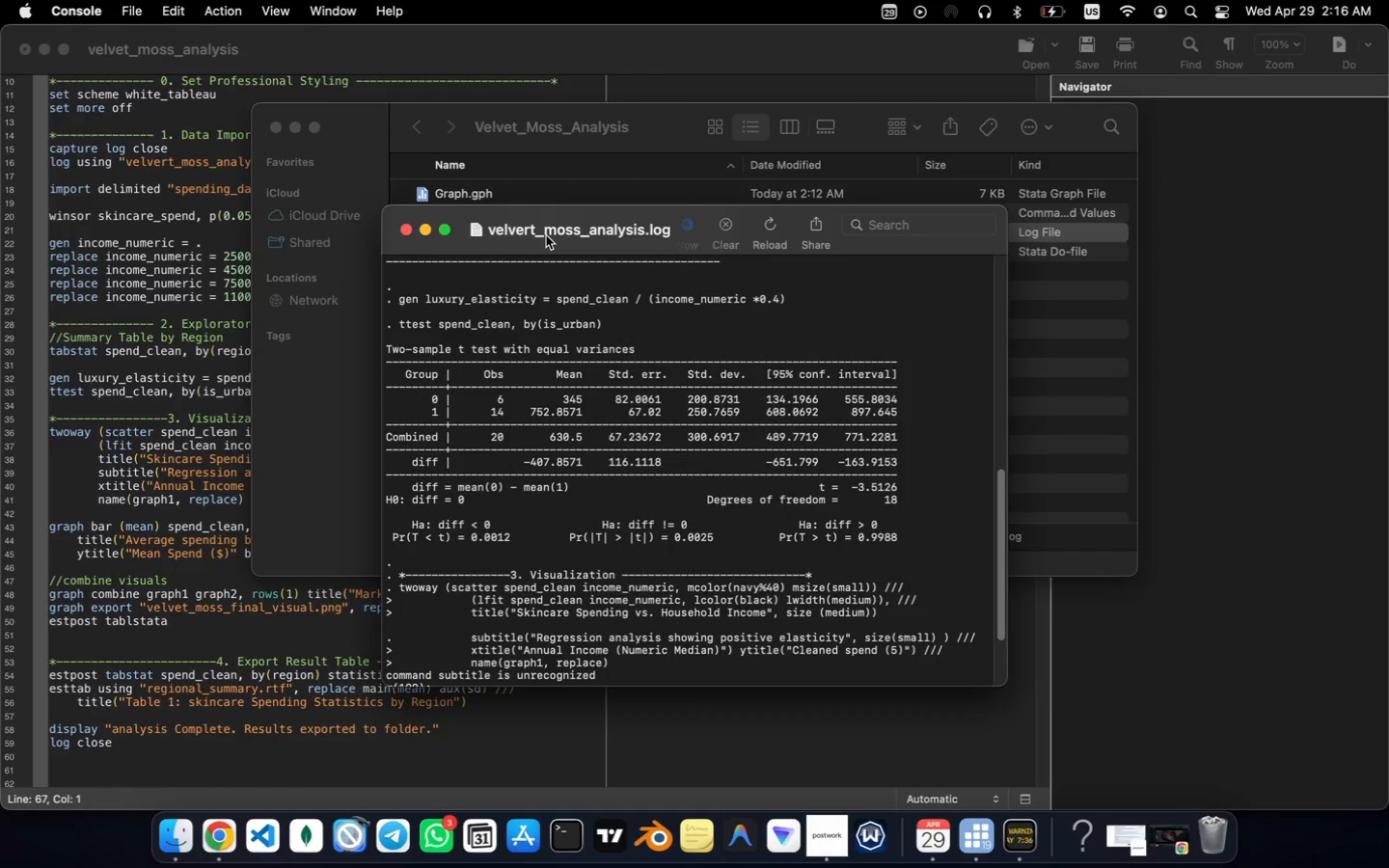 
wait(8.32)
 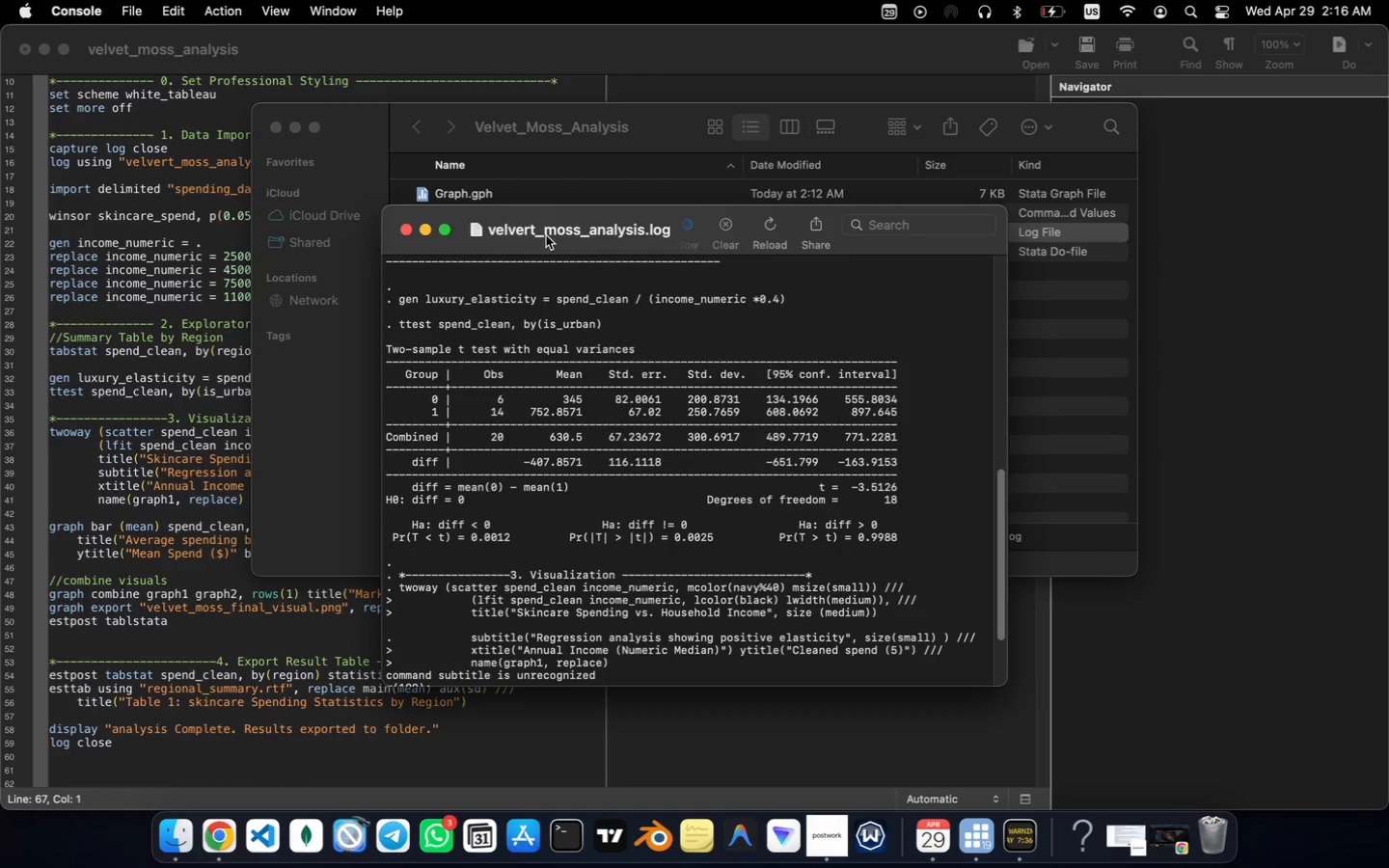 
left_click([445, 228])
 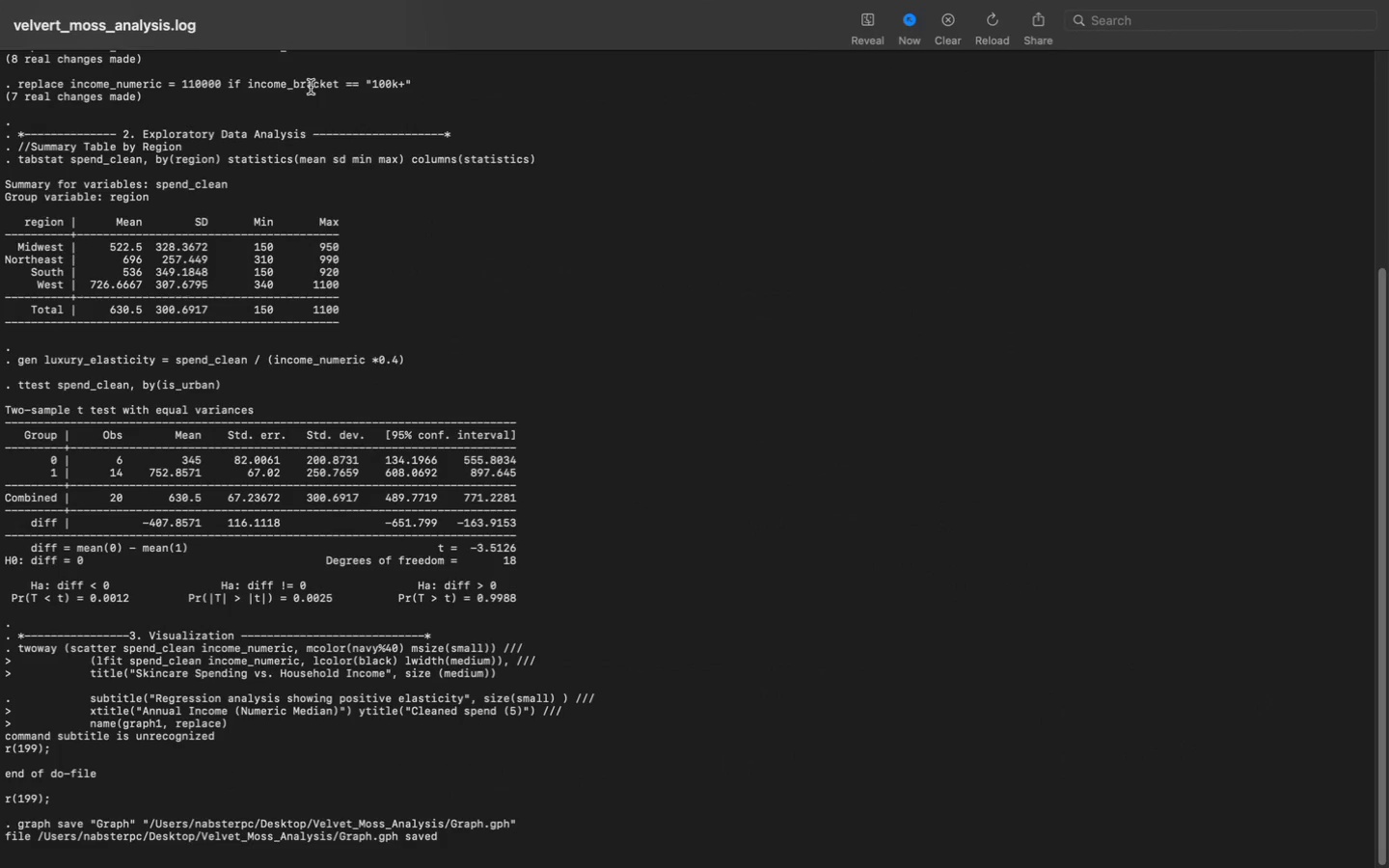 
left_click([310, 61])
 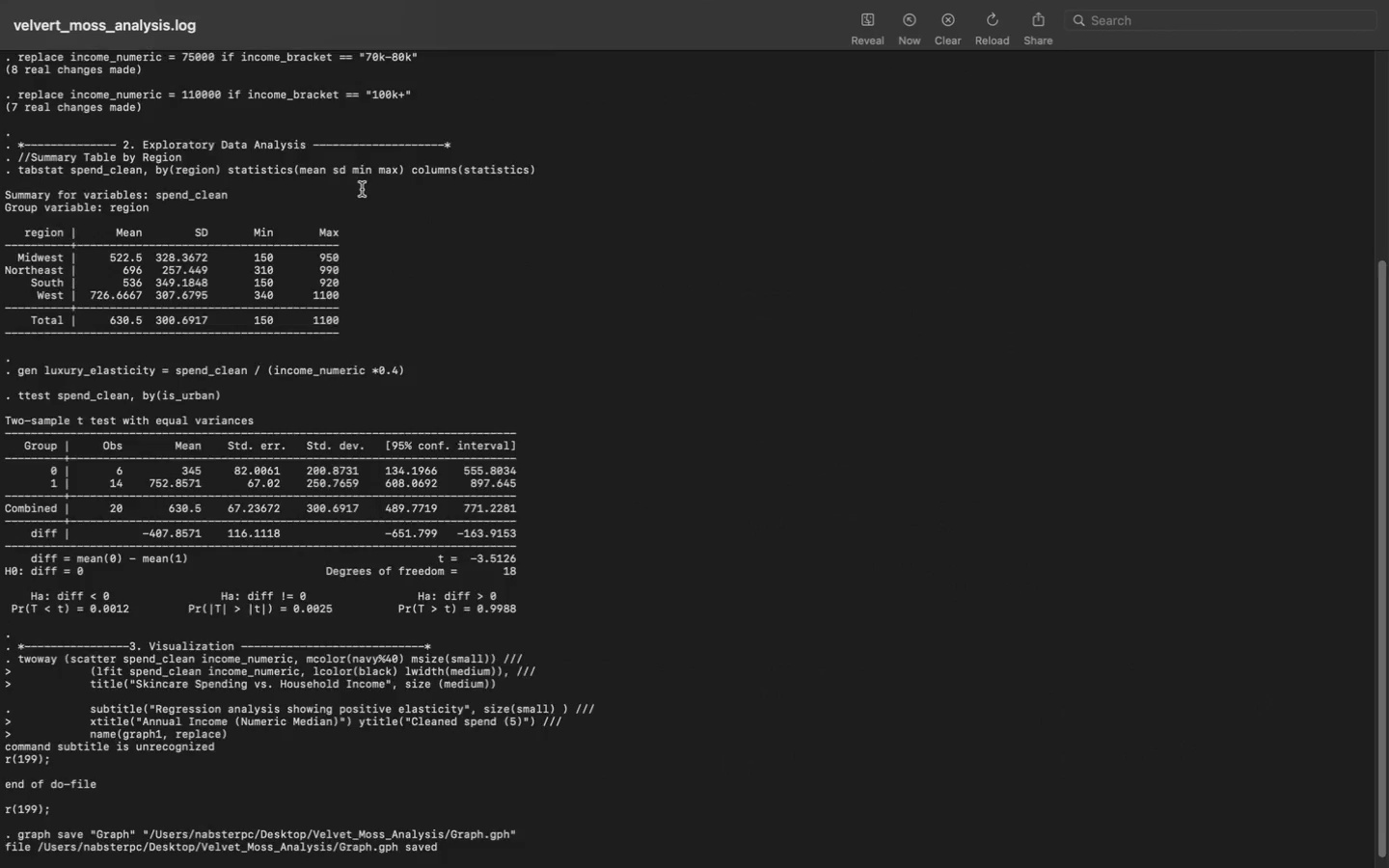 
scroll: coordinate [362, 189], scroll_direction: up, amount: 47.0
 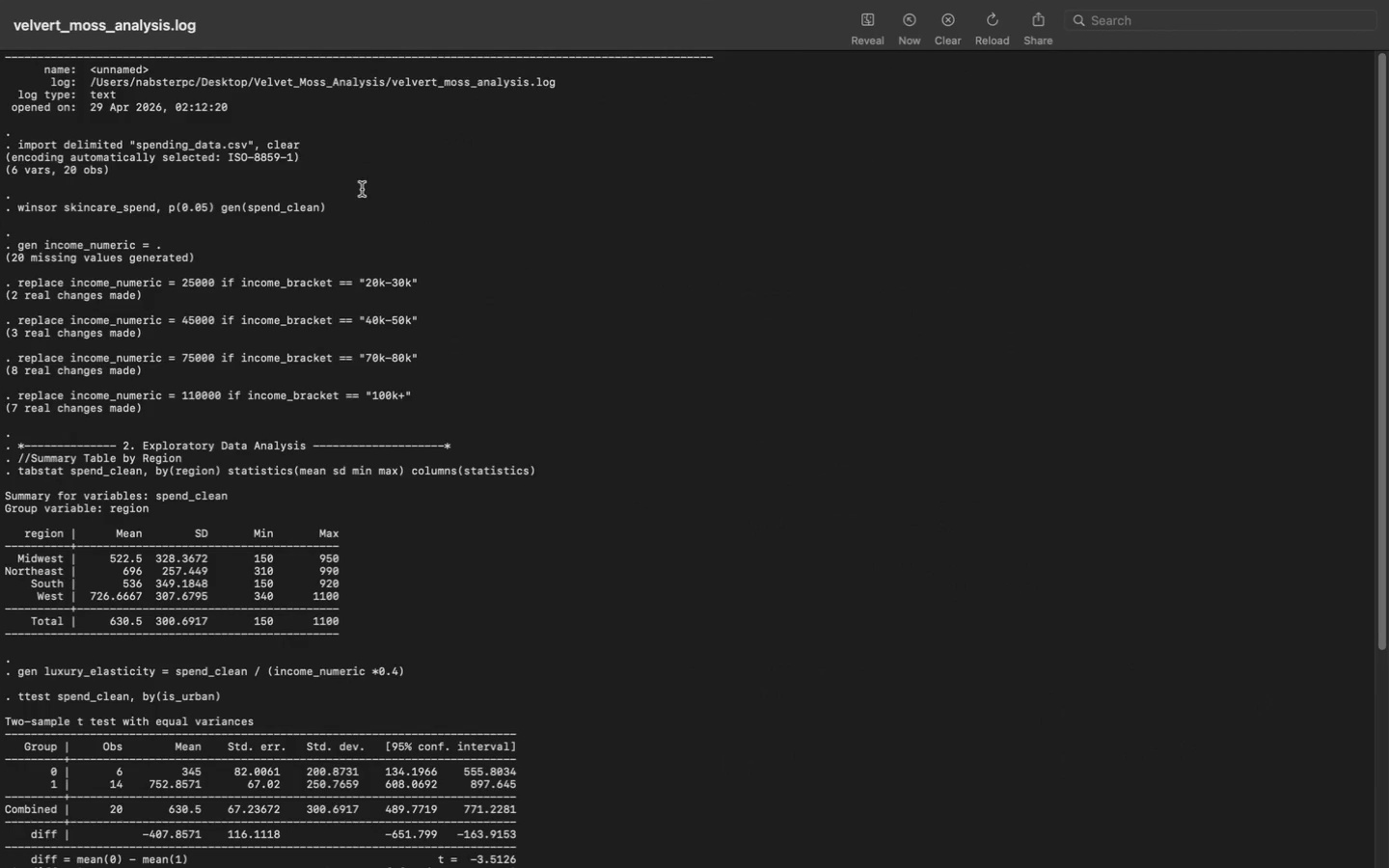 
key(ArrowDown)
 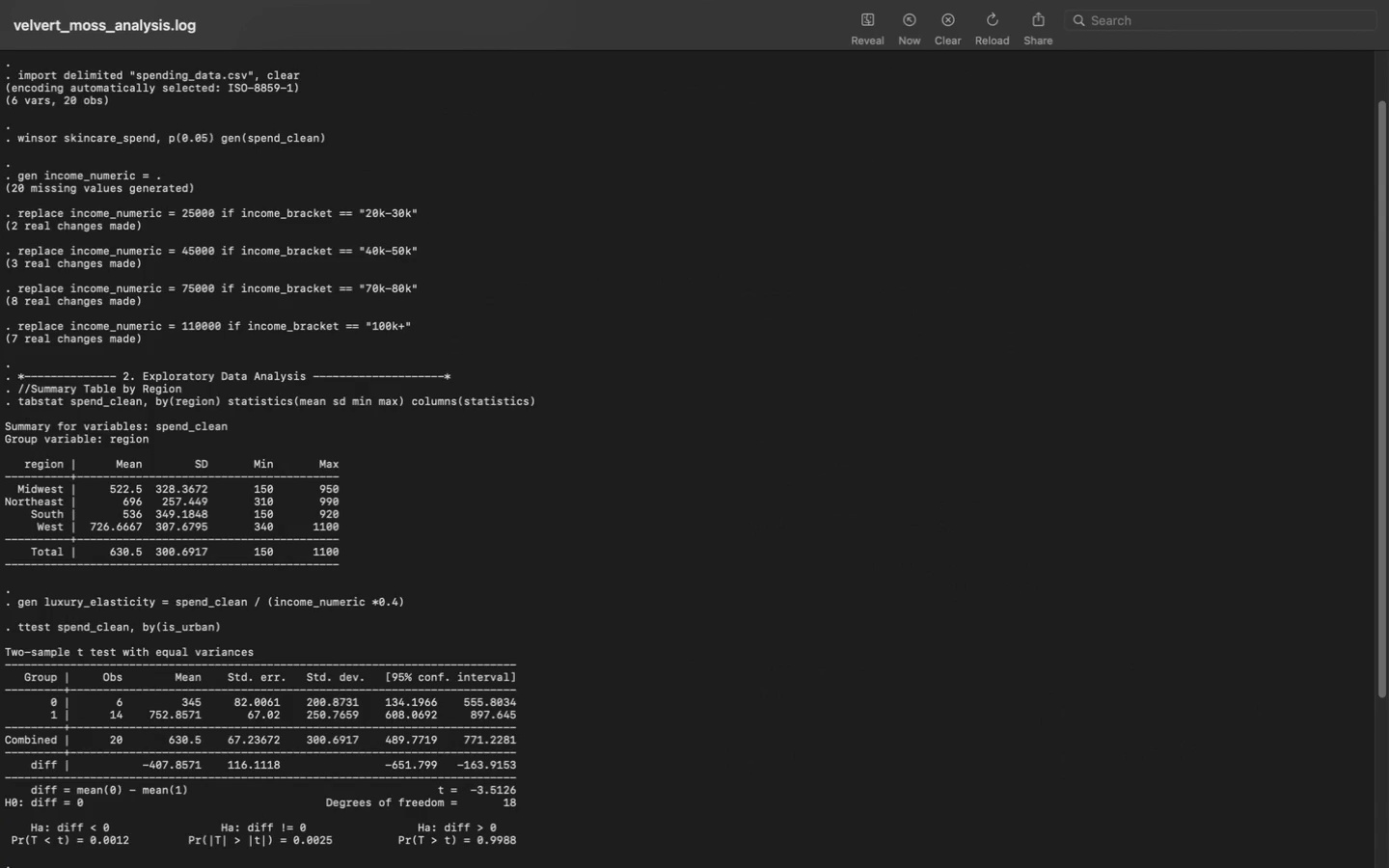 
key(ArrowDown)
 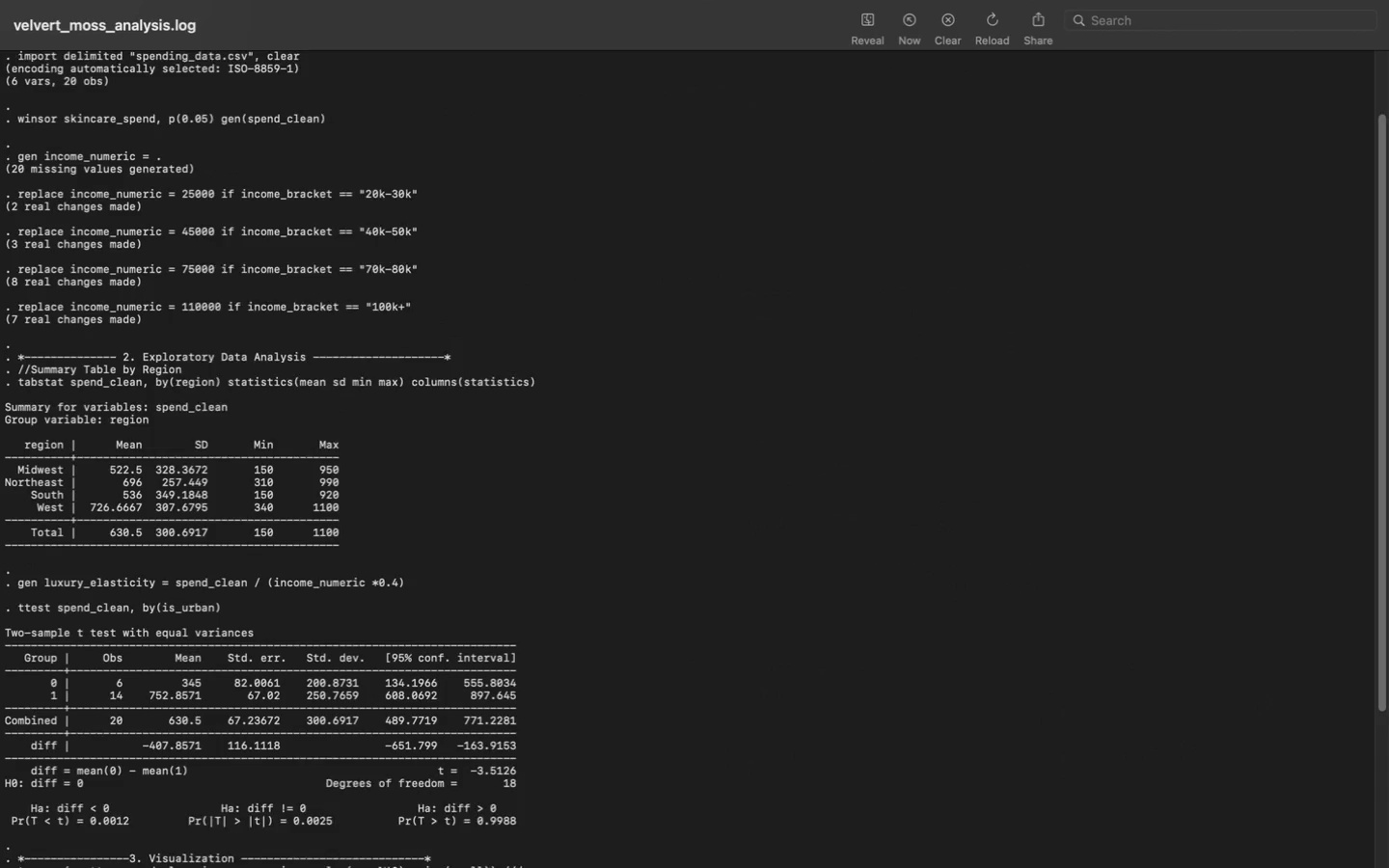 
key(ArrowDown)
 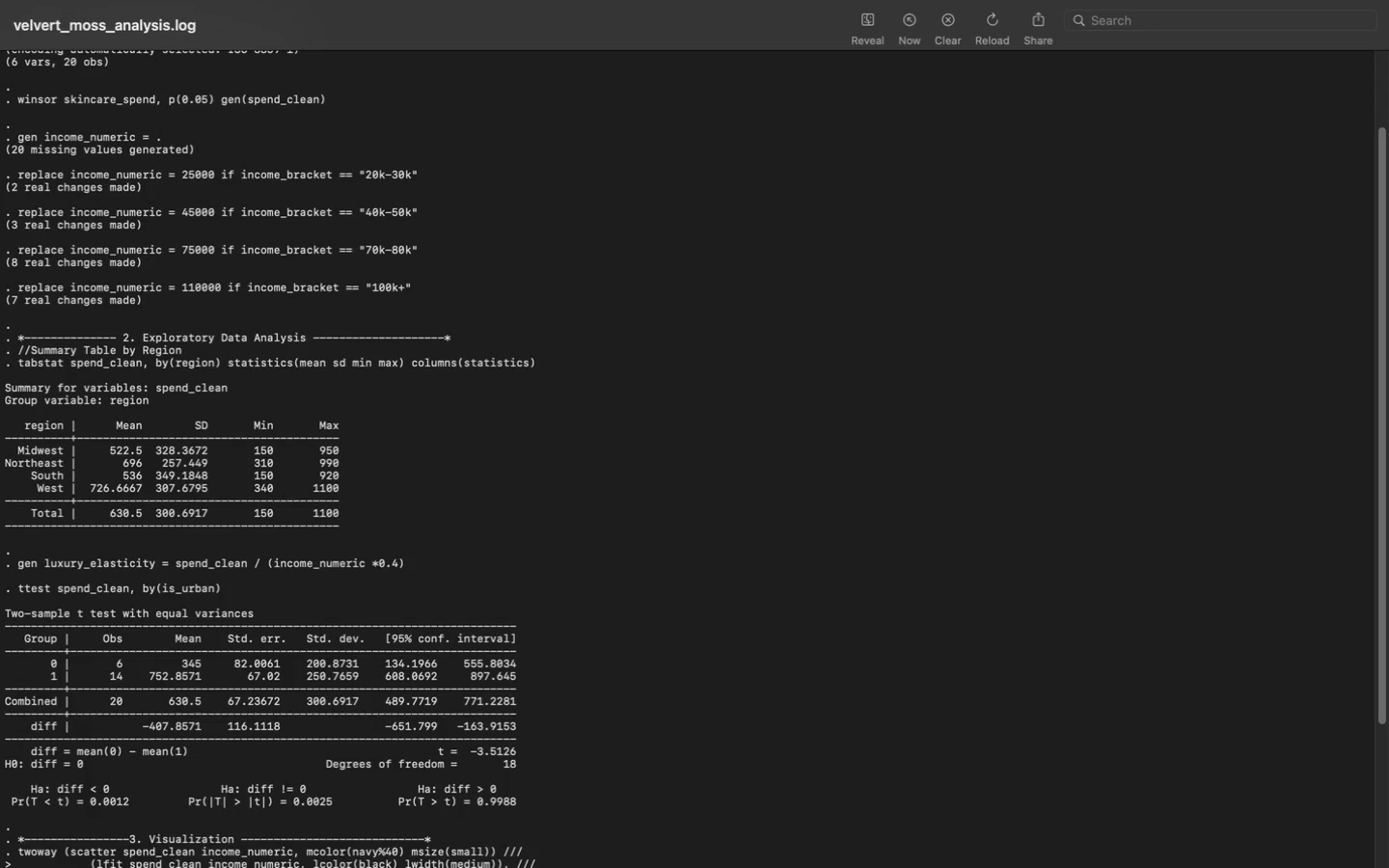 
key(ArrowDown)
 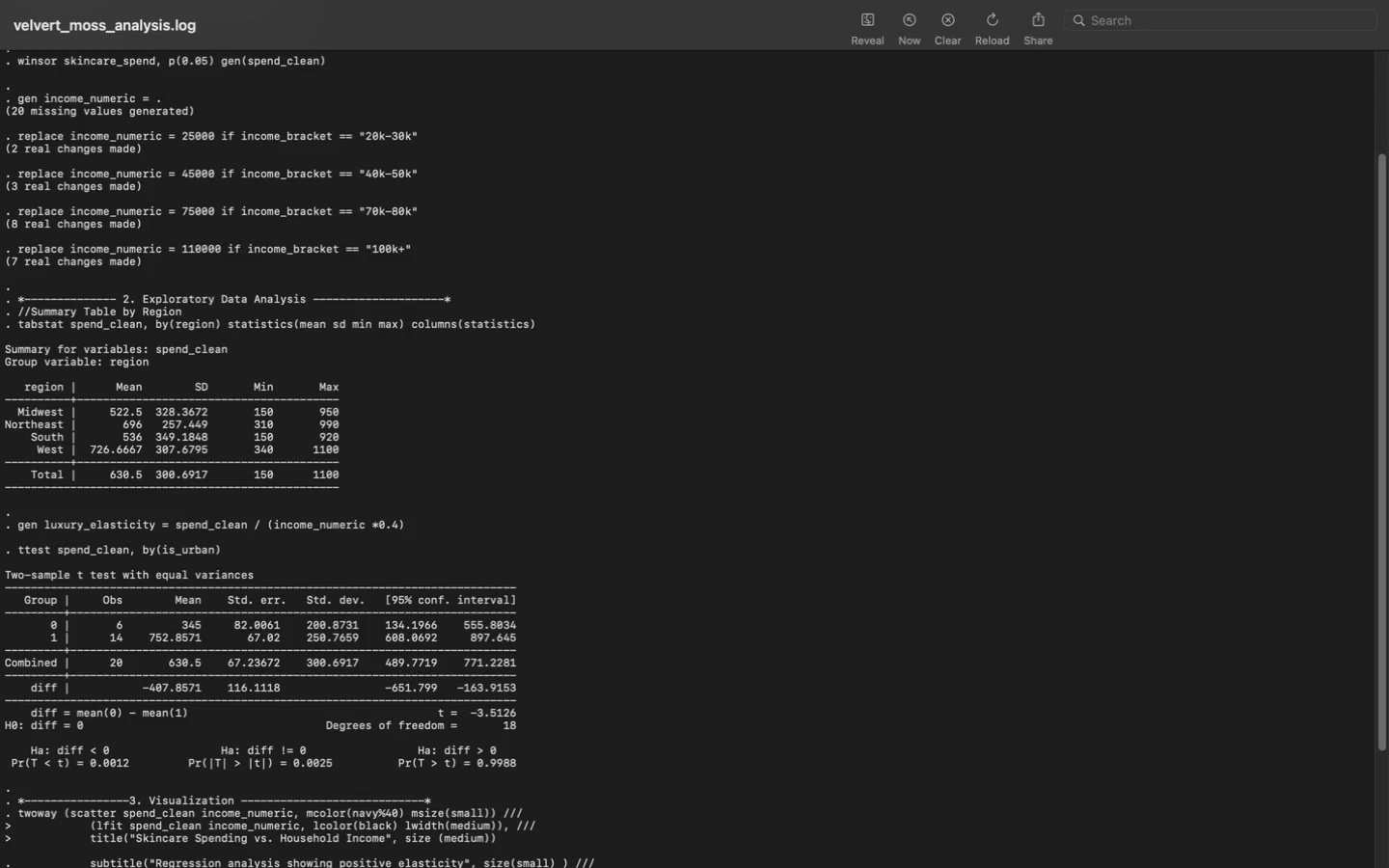 
key(ArrowDown)
 